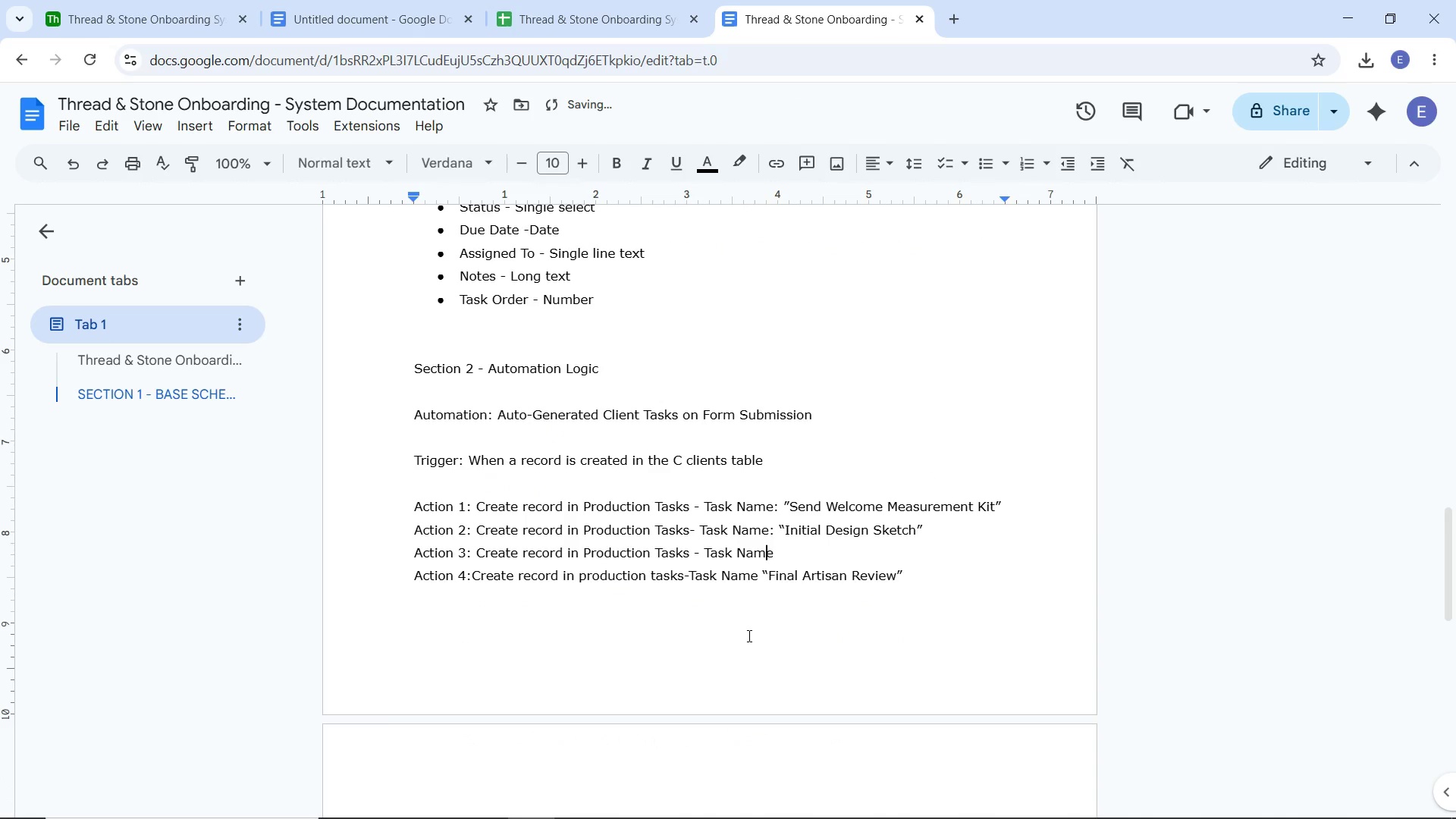 
key(ArrowRight)
 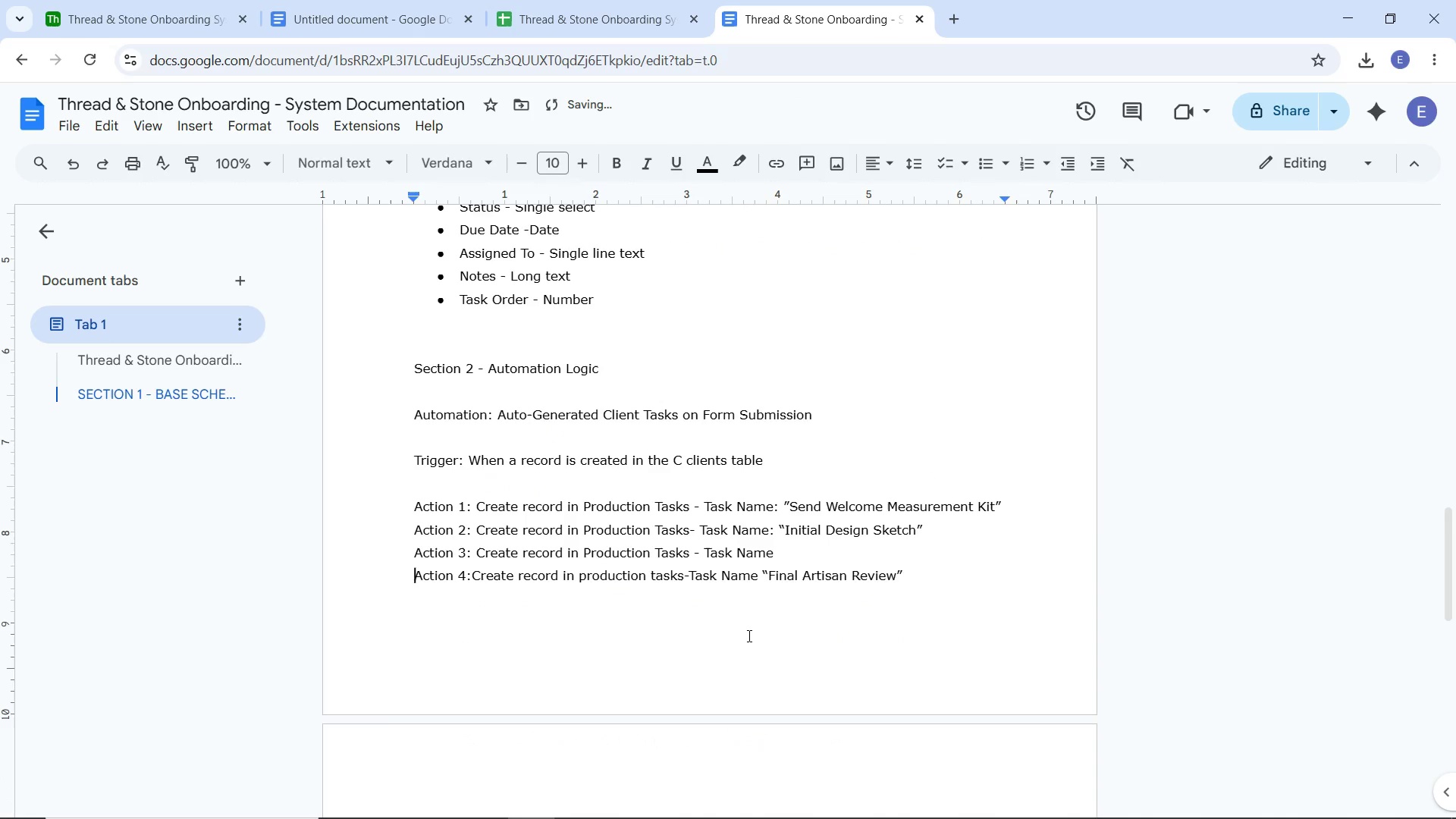 
key(ArrowRight)
 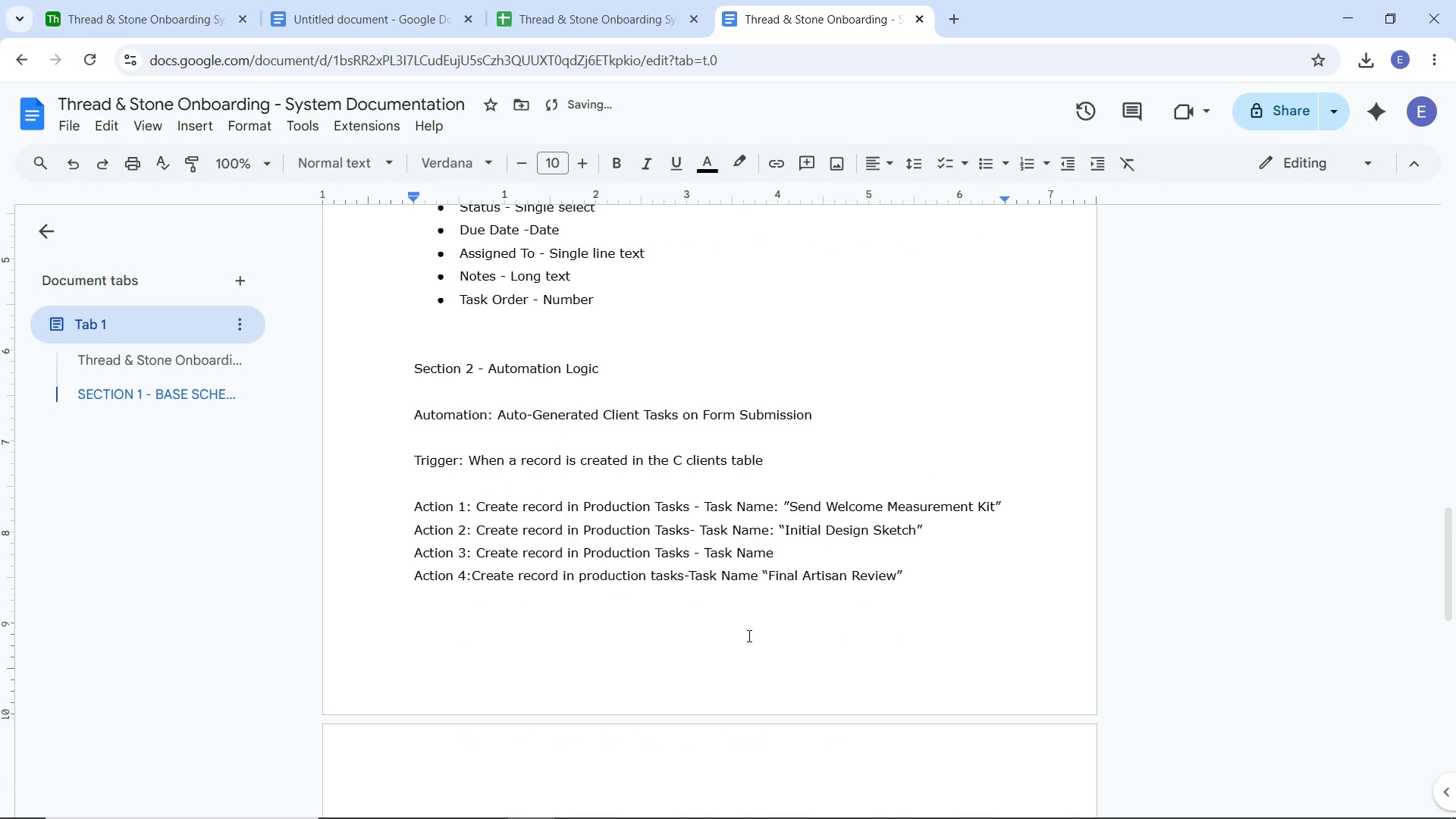 
key(ArrowLeft)
 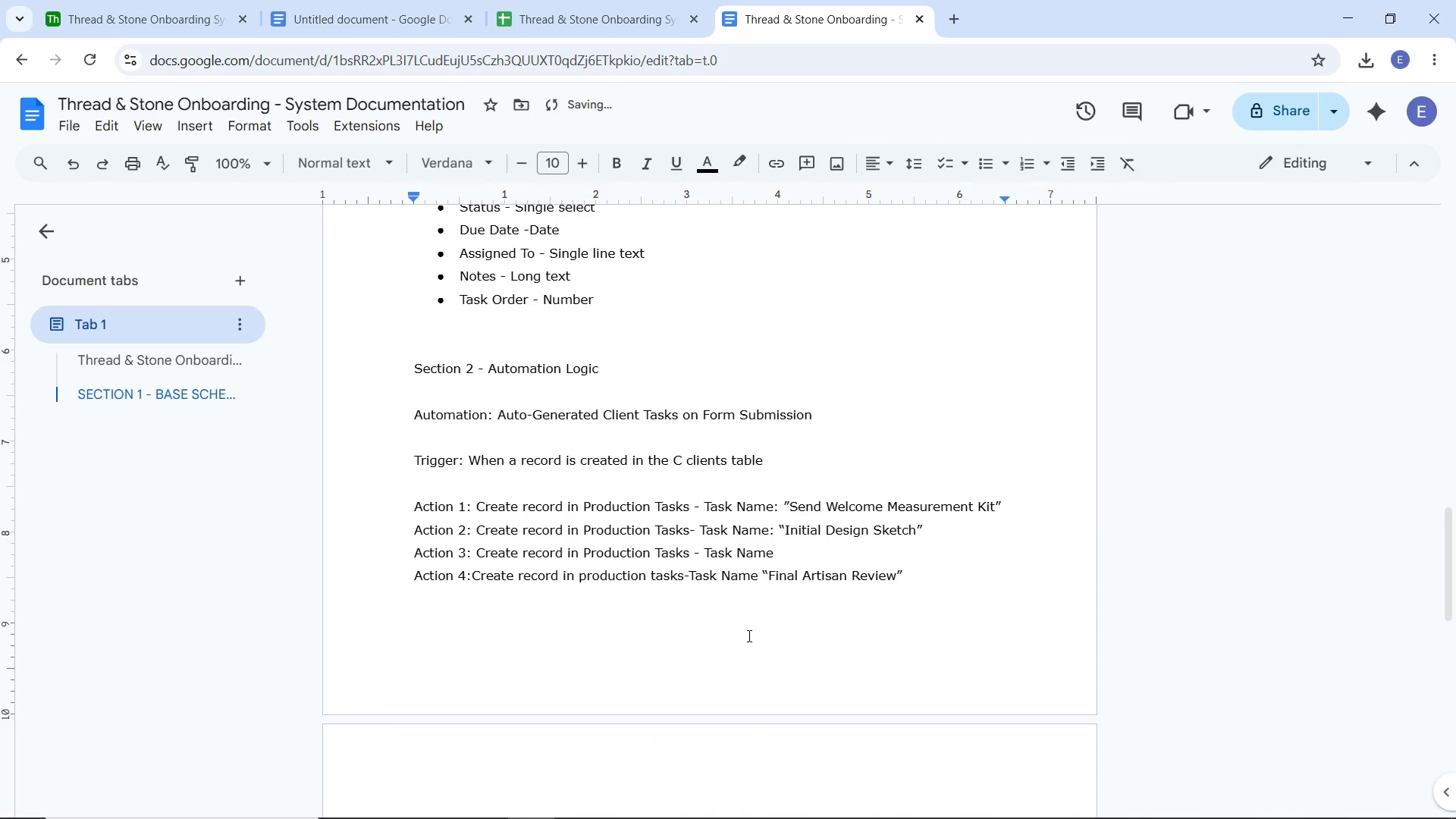 
key(Shift+Semicolon)
 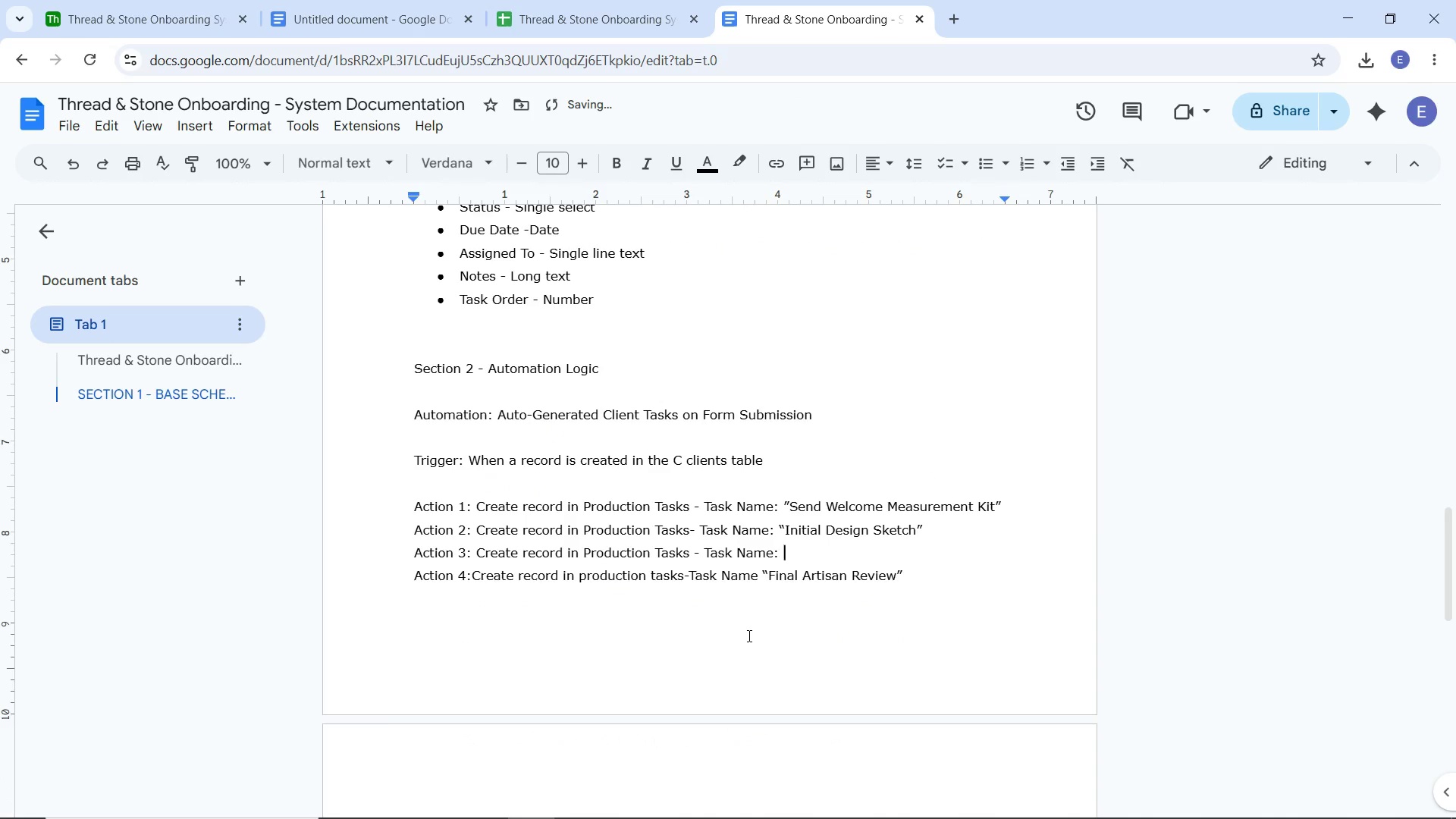 
key(Space)
 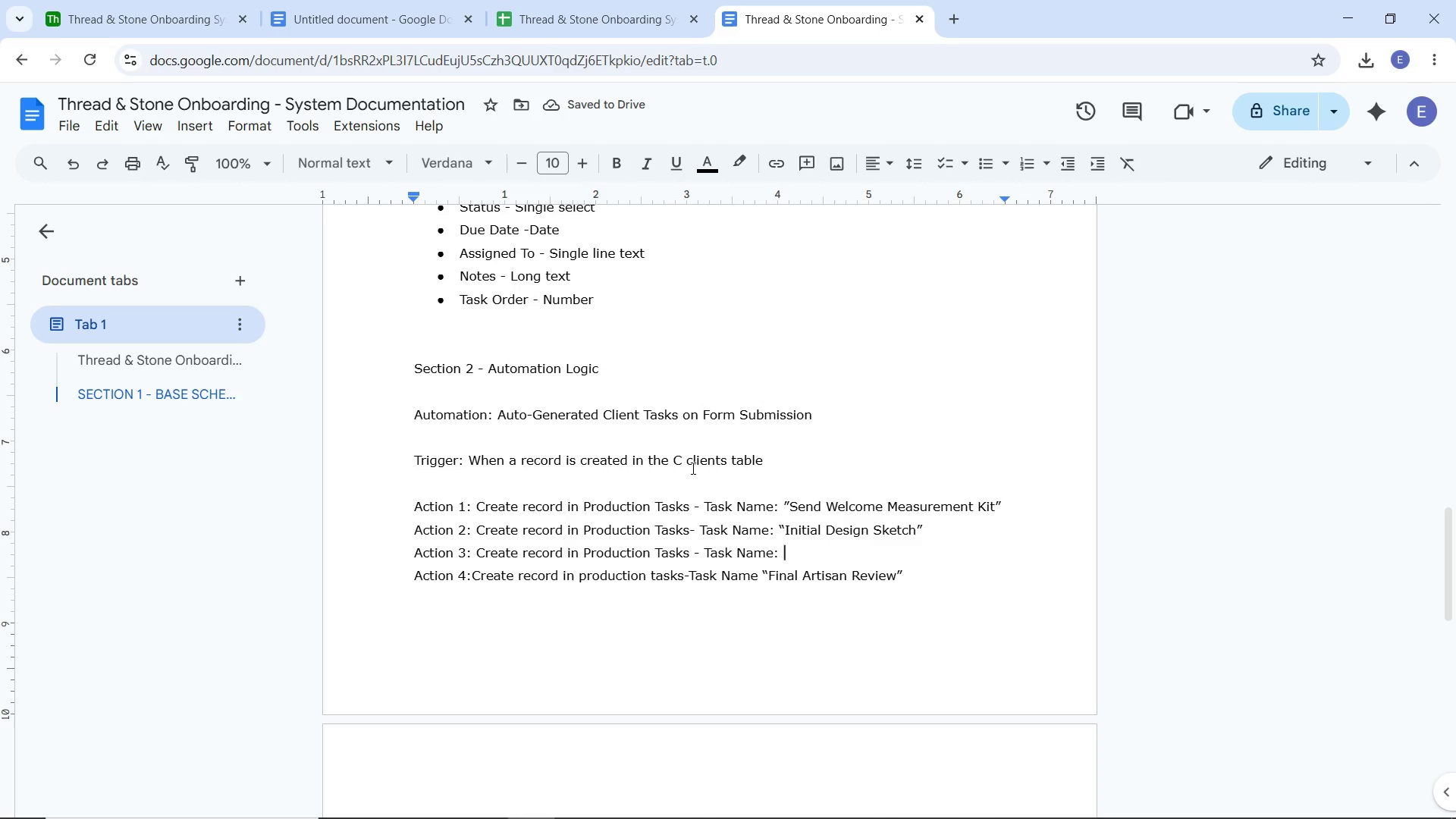 
wait(6.66)
 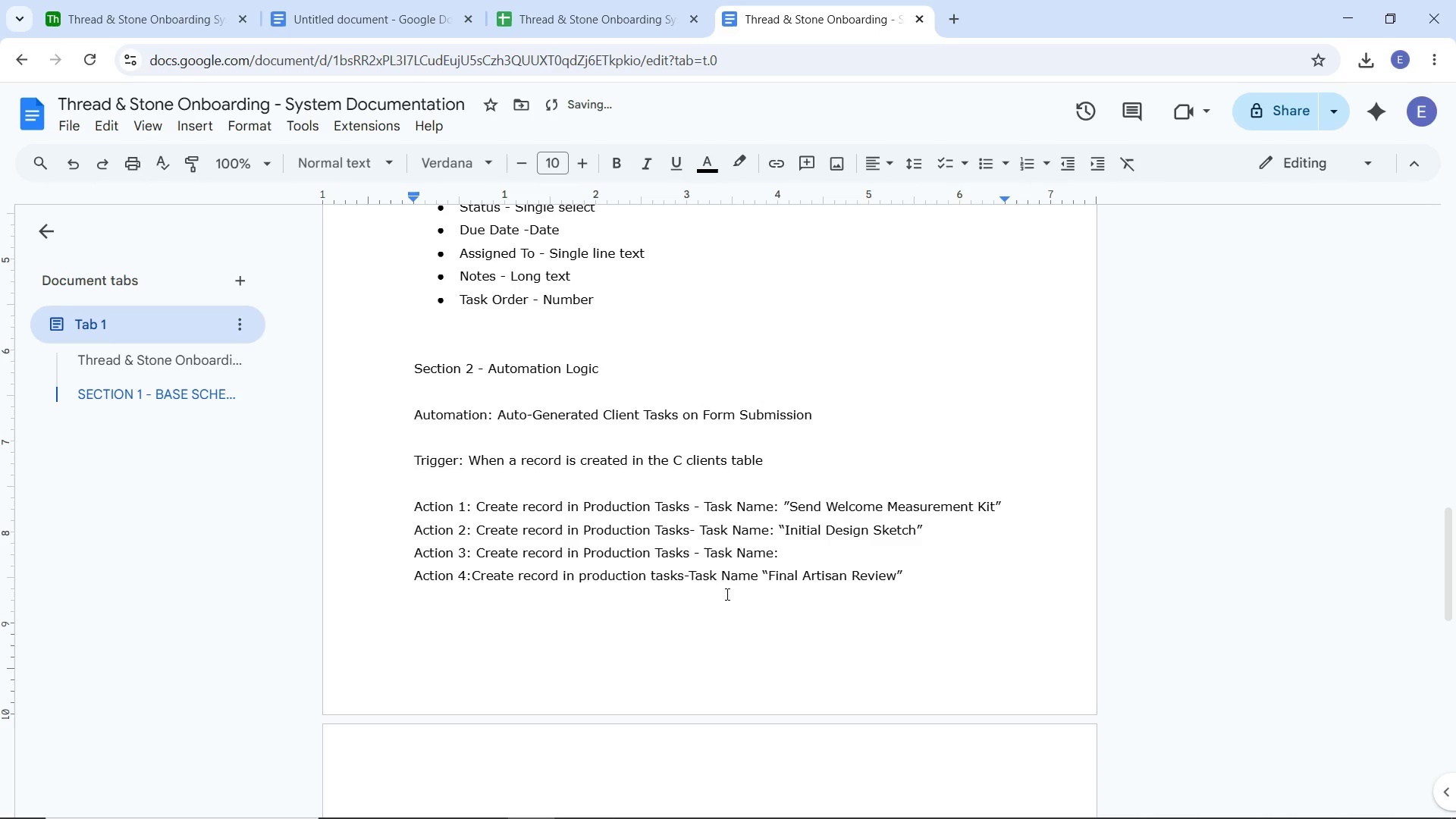 
left_click([695, 462])
 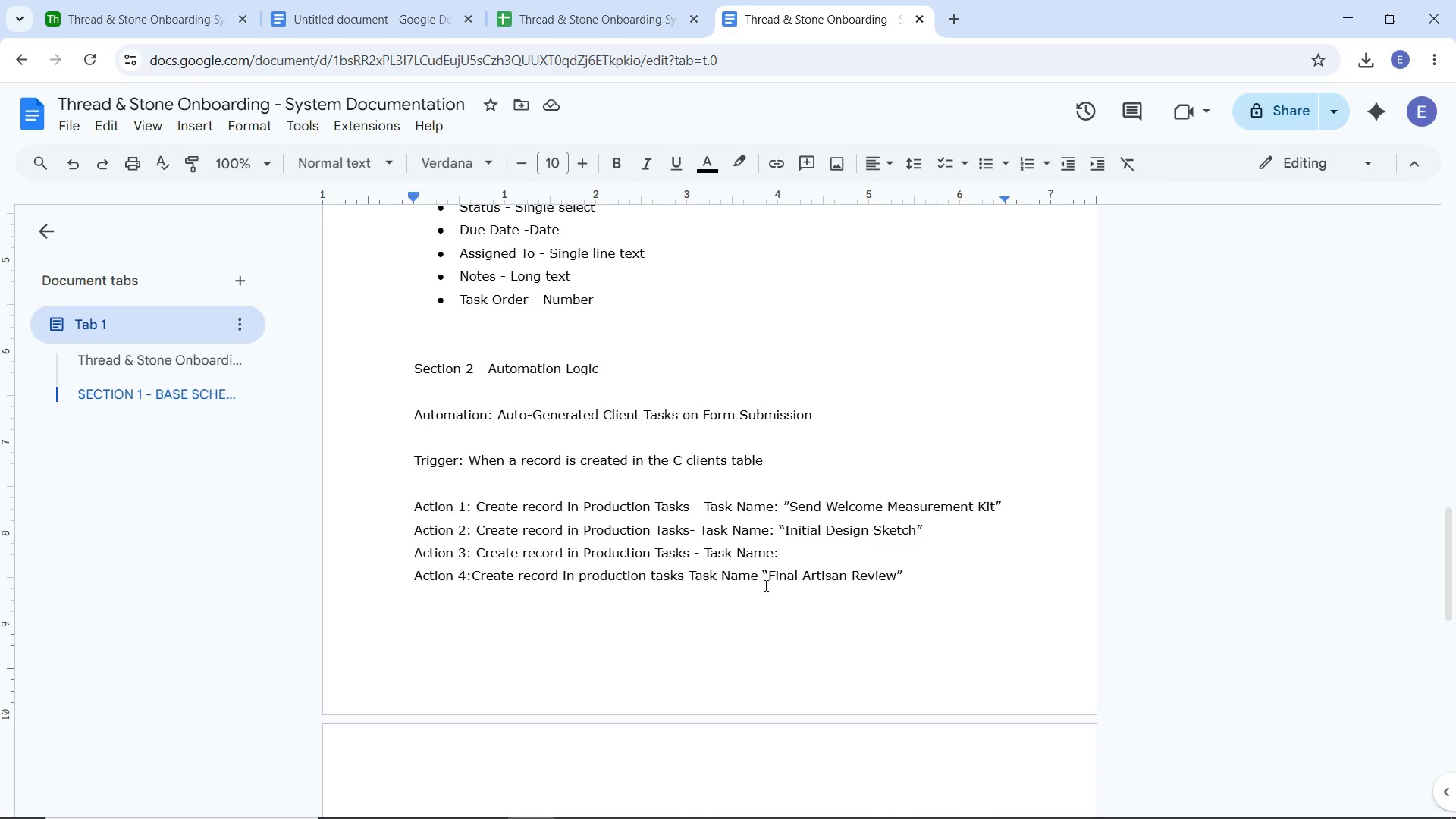 
key(Backspace)
 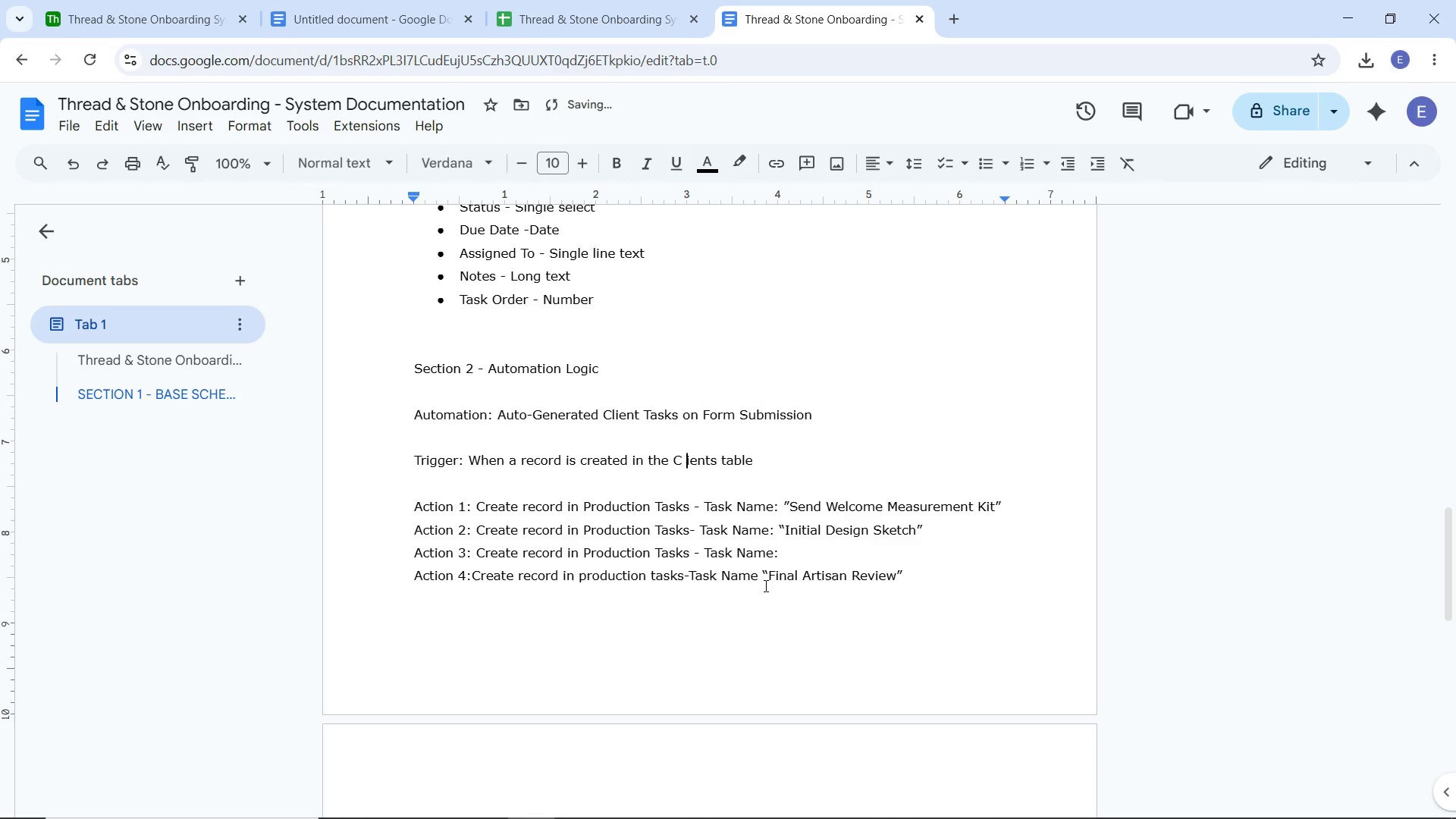 
key(Backspace)
 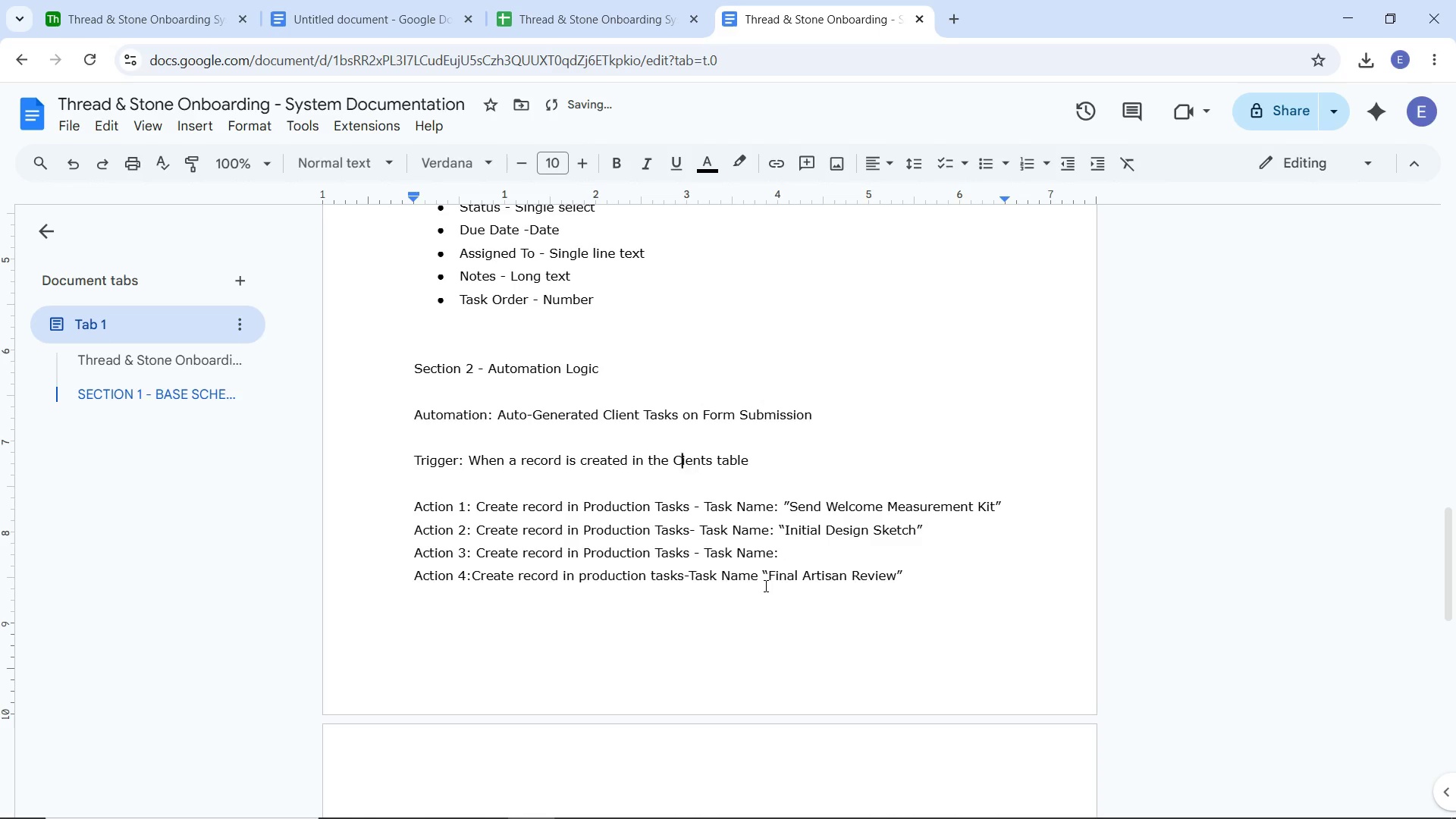 
key(Backspace)
 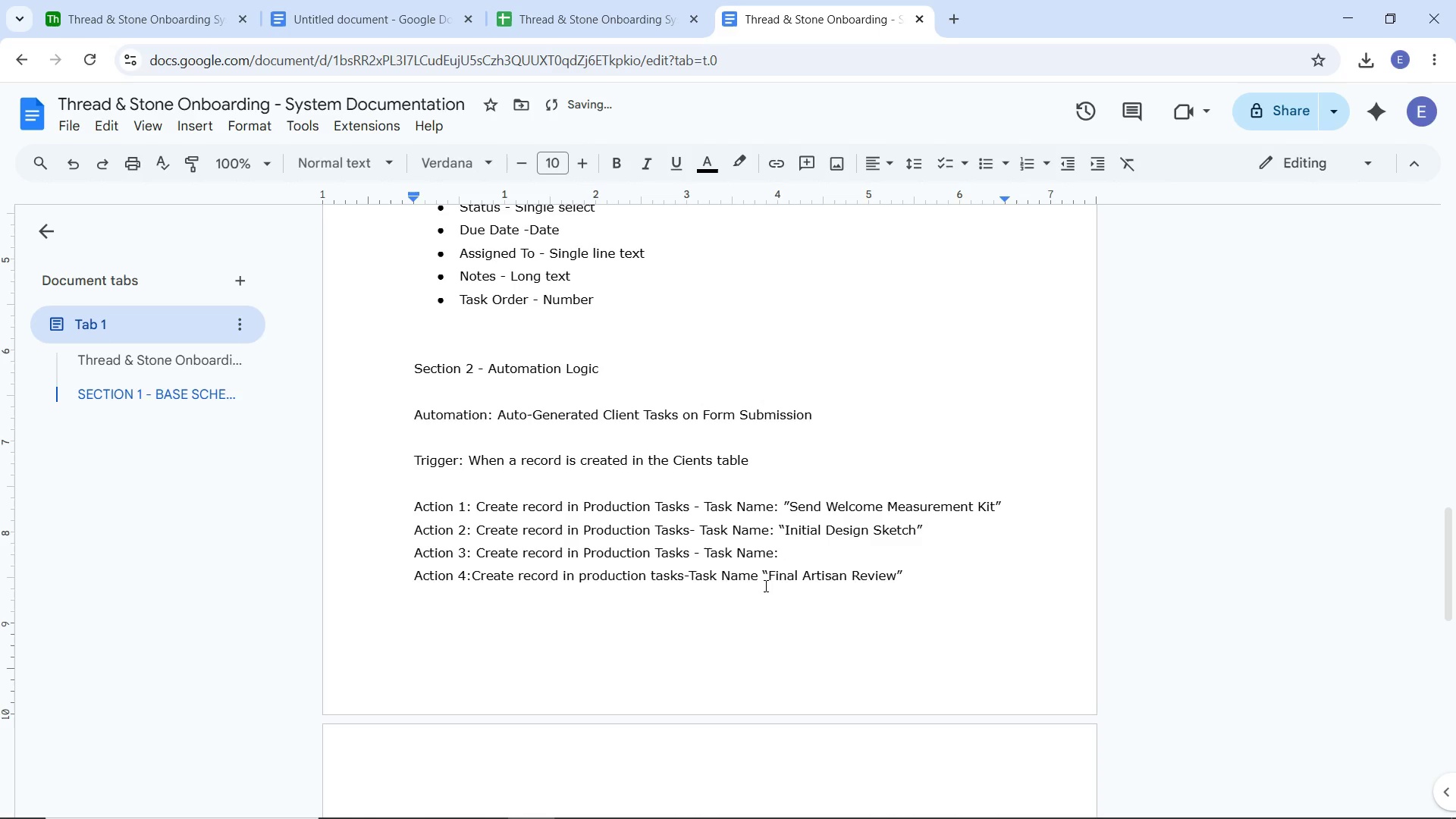 
key(L)
 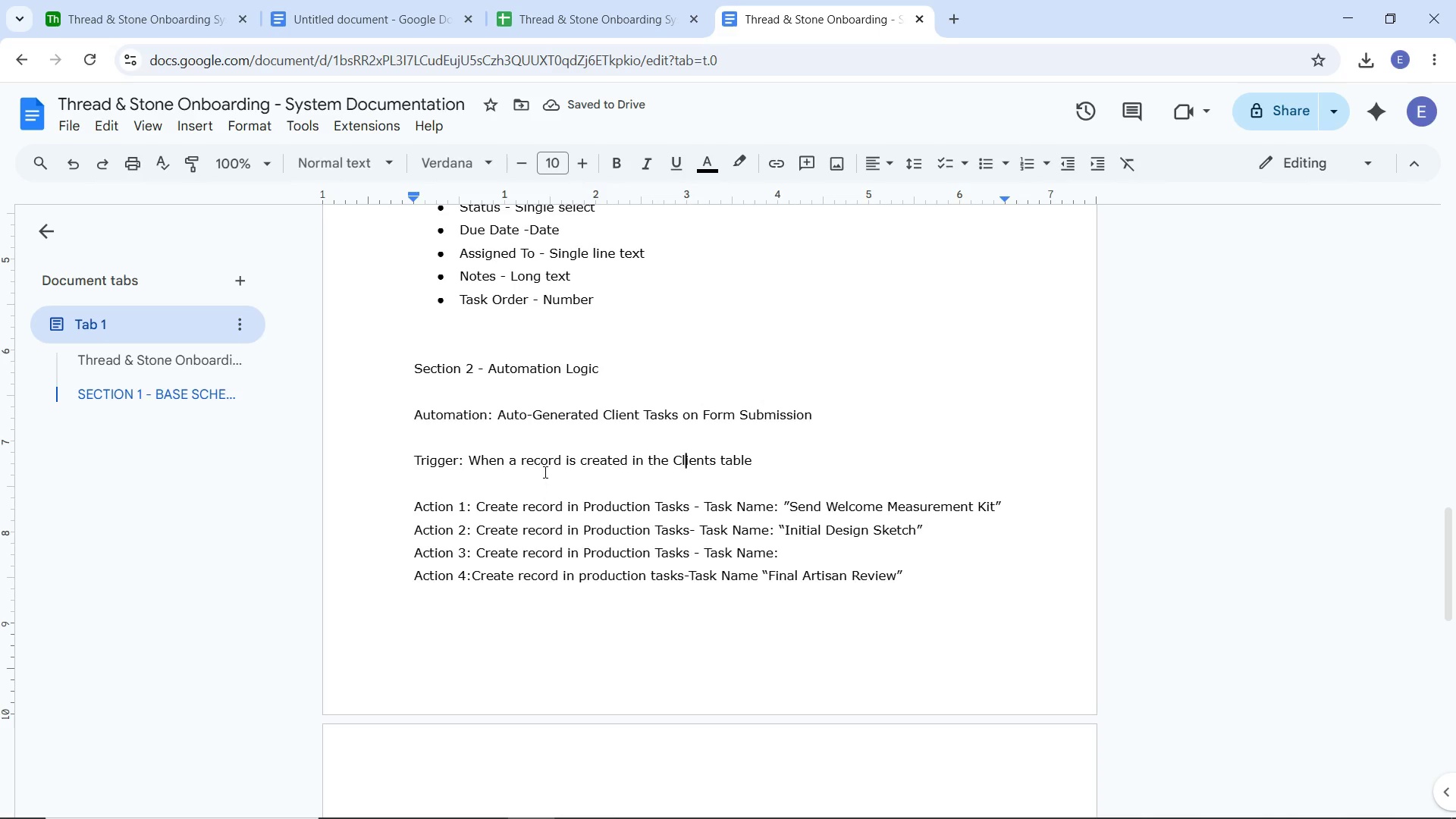 
wait(5.38)
 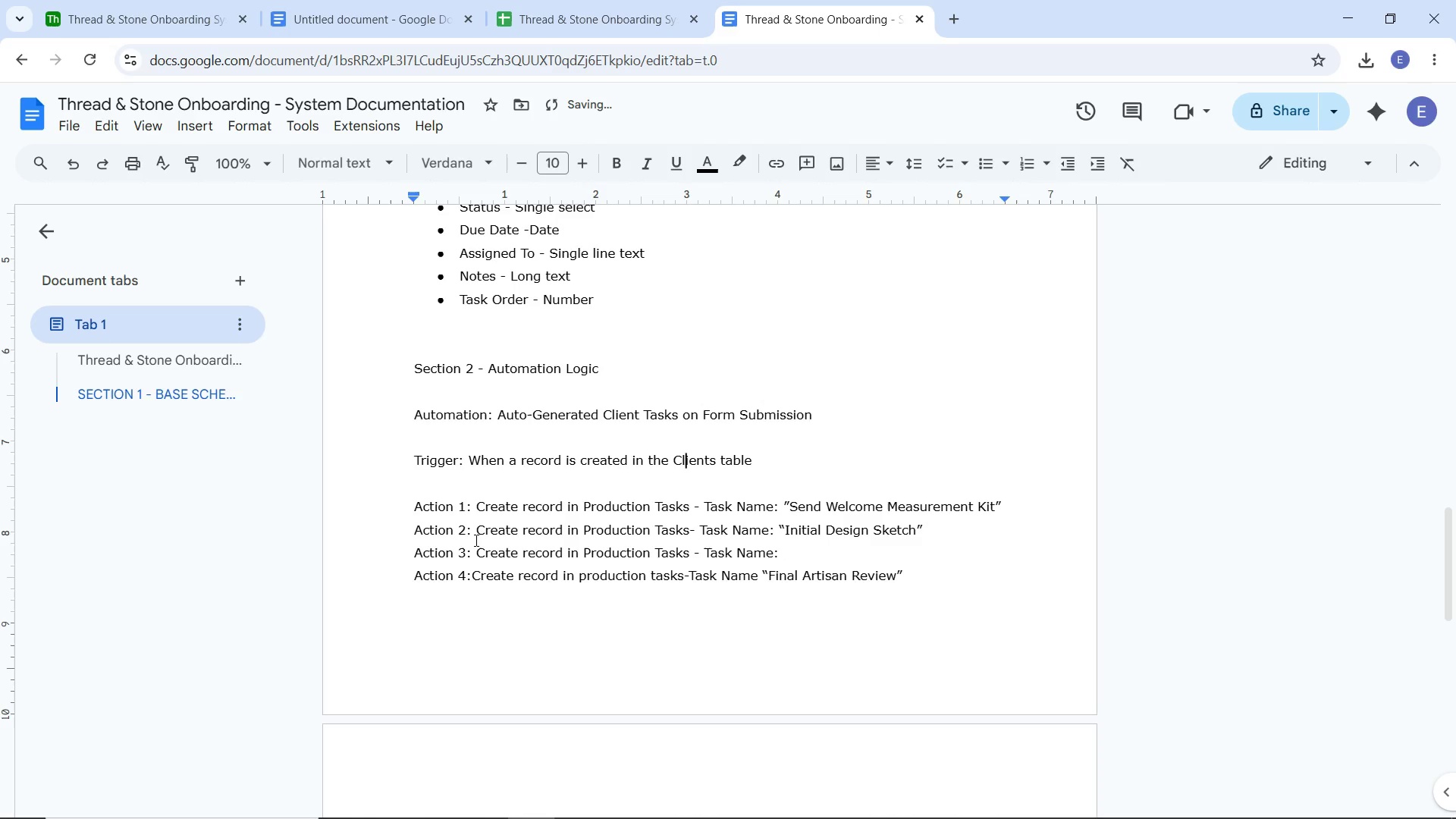 
left_click_drag(start_coordinate=[410, 413], to_coordinate=[831, 406])
 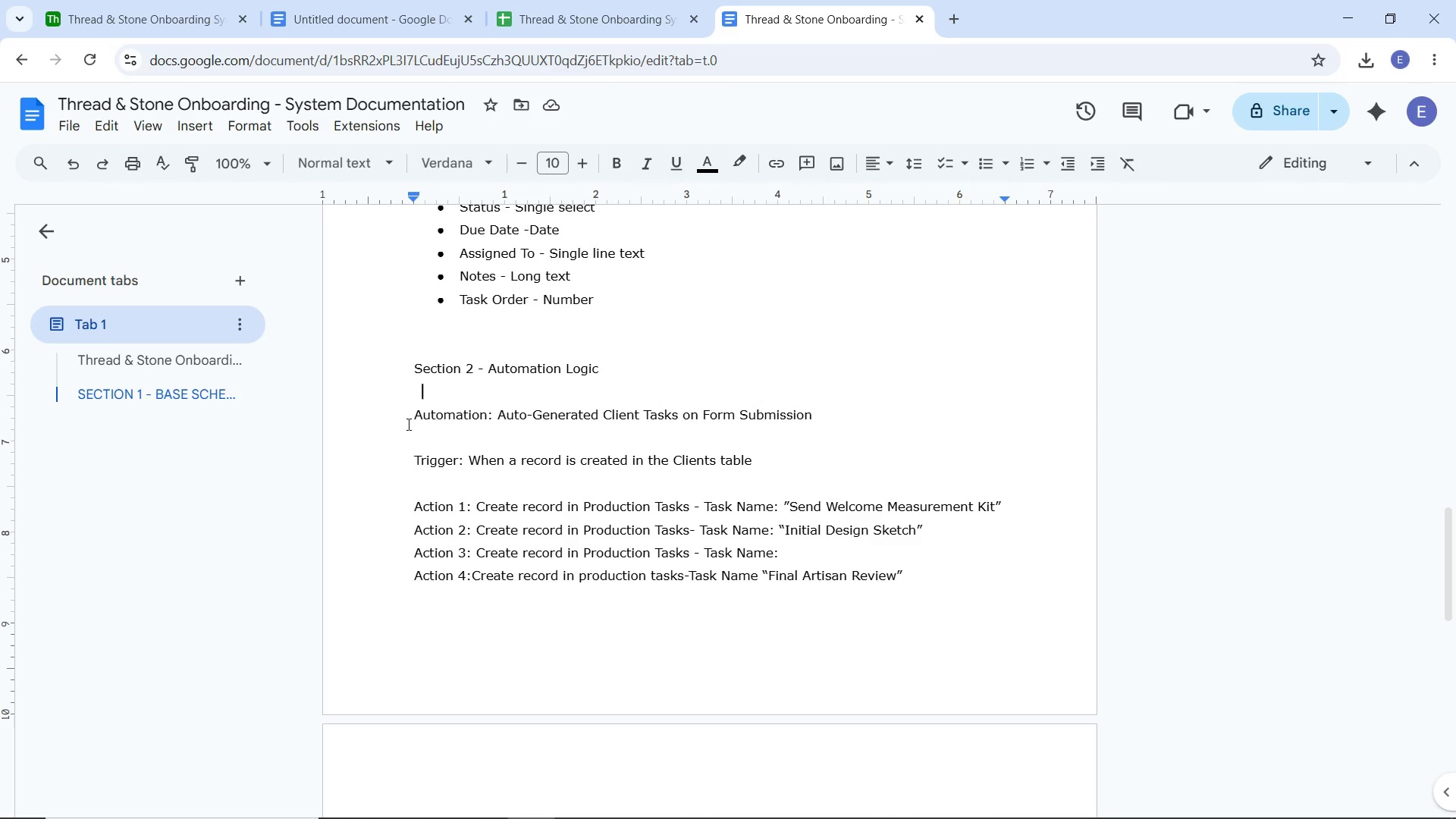 
left_click_drag(start_coordinate=[410, 406], to_coordinate=[429, 406])
 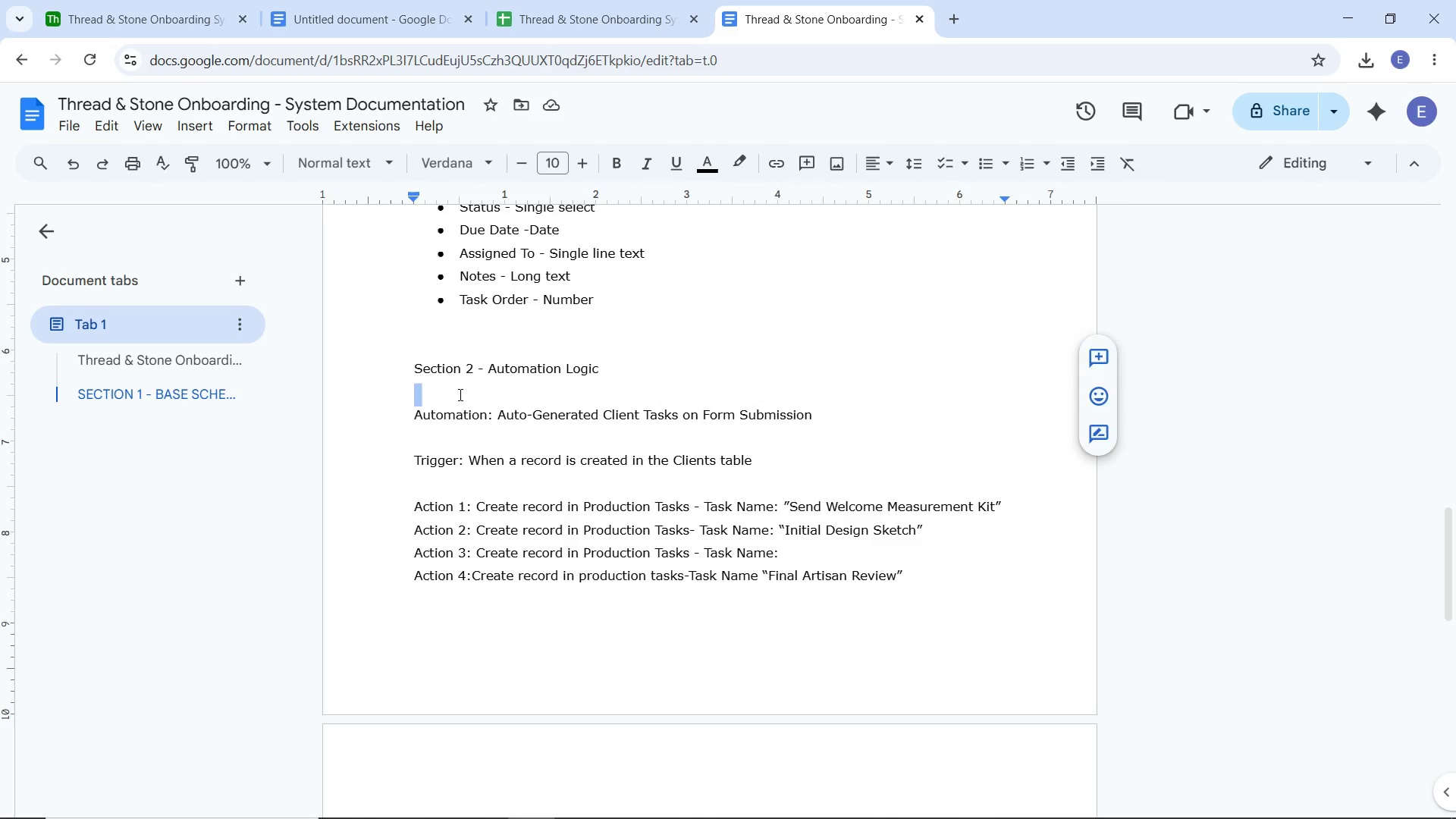 
left_click([459, 394])
 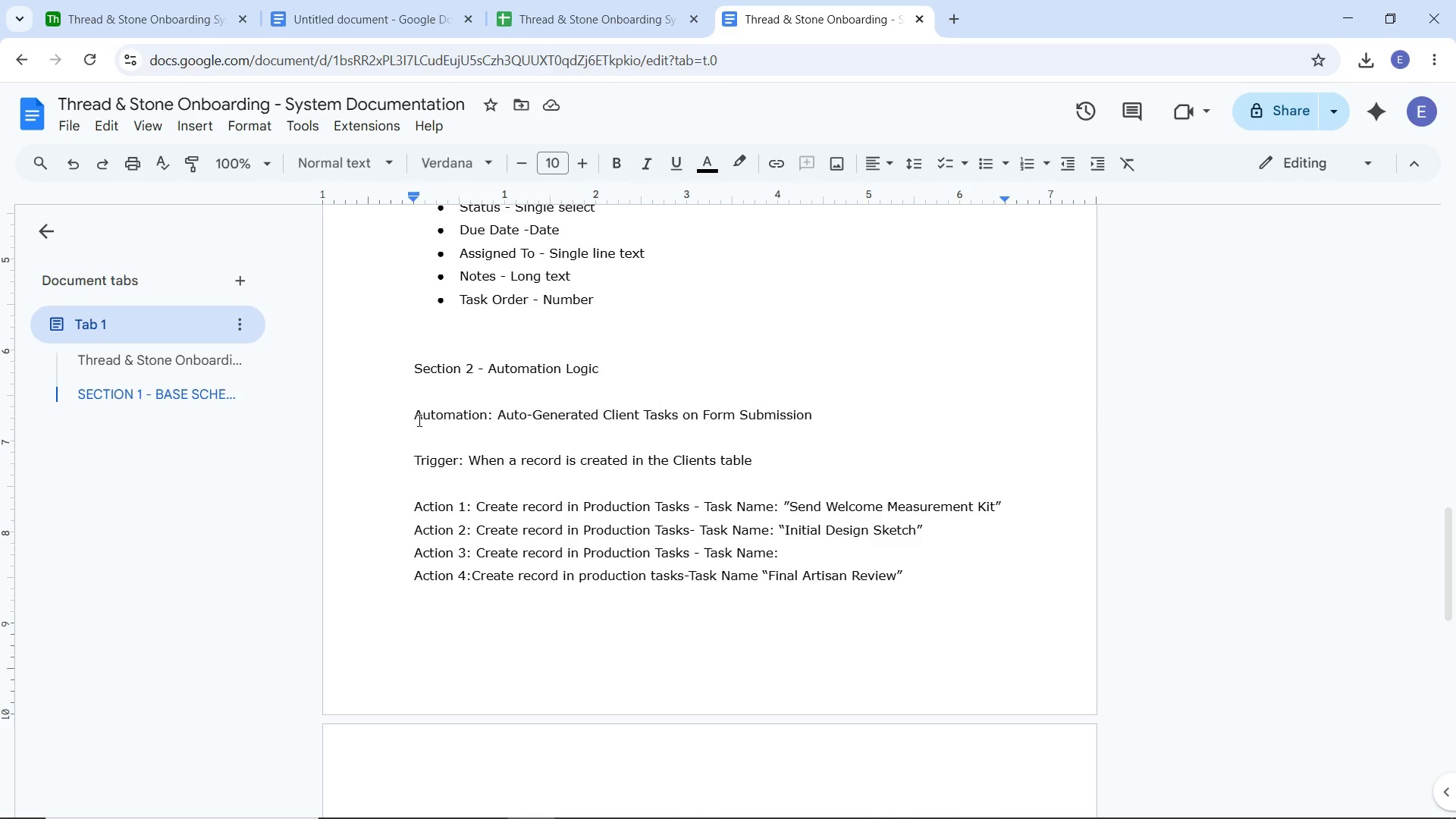 
left_click_drag(start_coordinate=[416, 419], to_coordinate=[879, 411])
 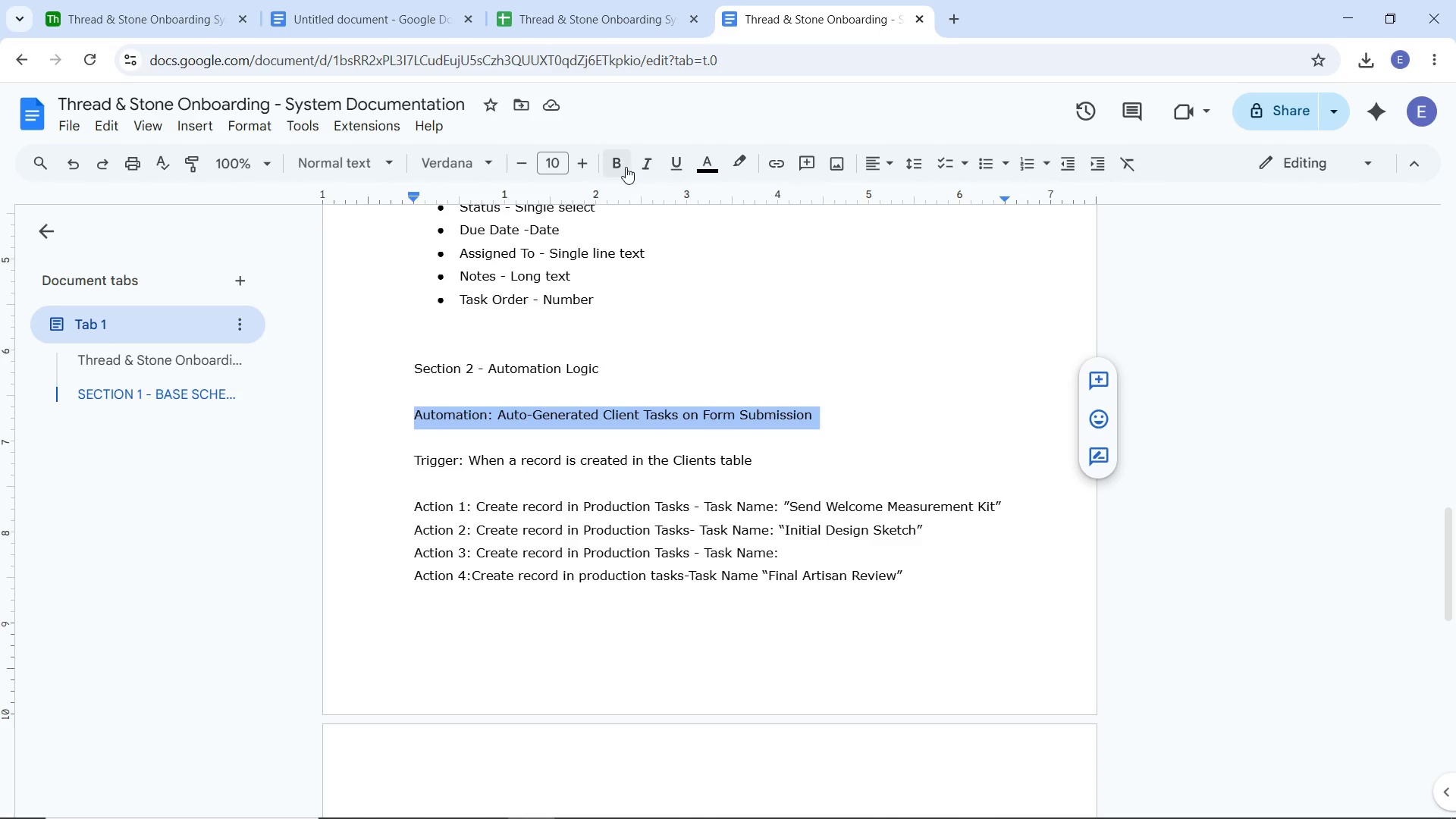 
left_click([626, 167])
 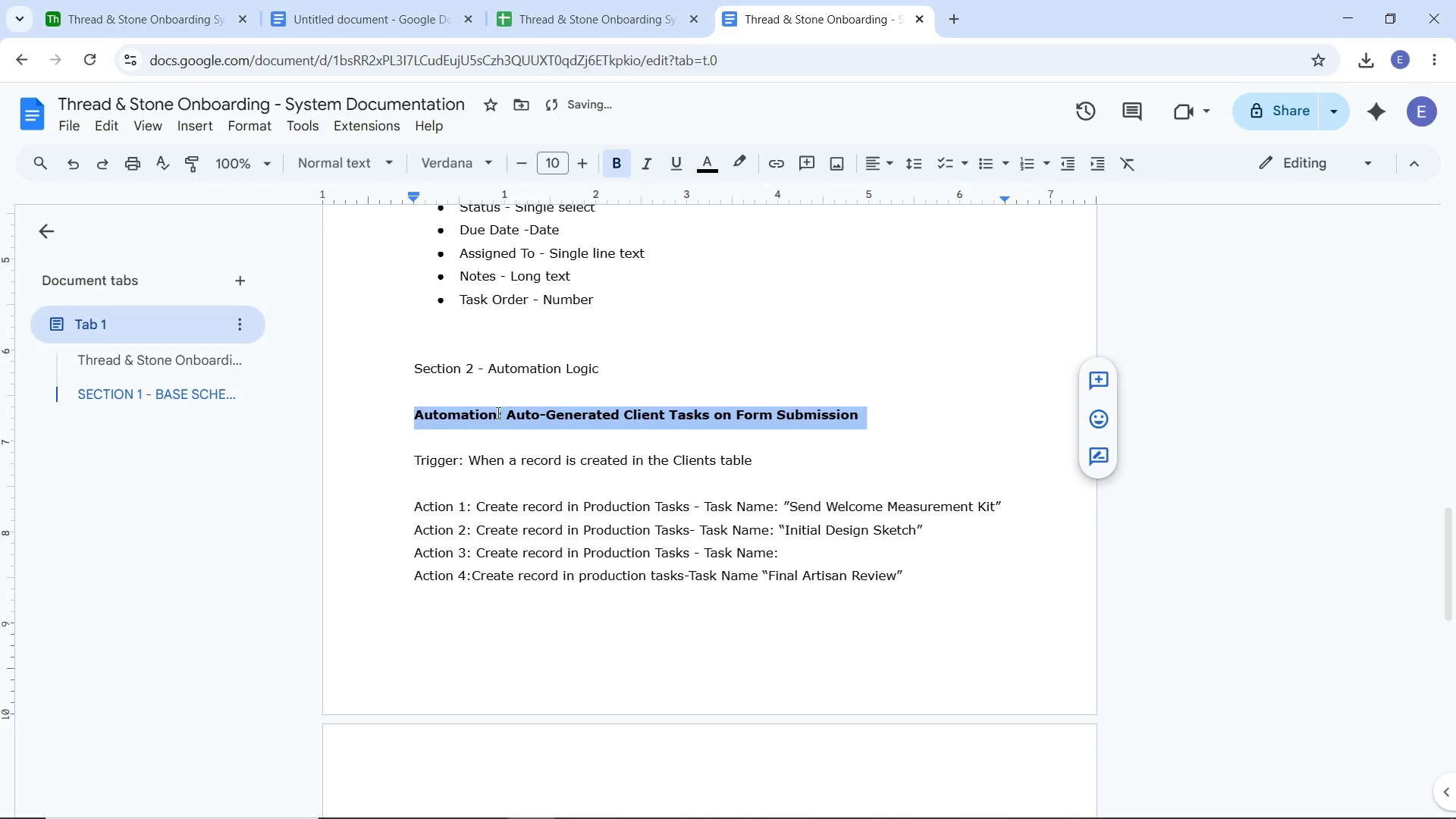 
scroll: coordinate [500, 438], scroll_direction: up, amount: 20.0
 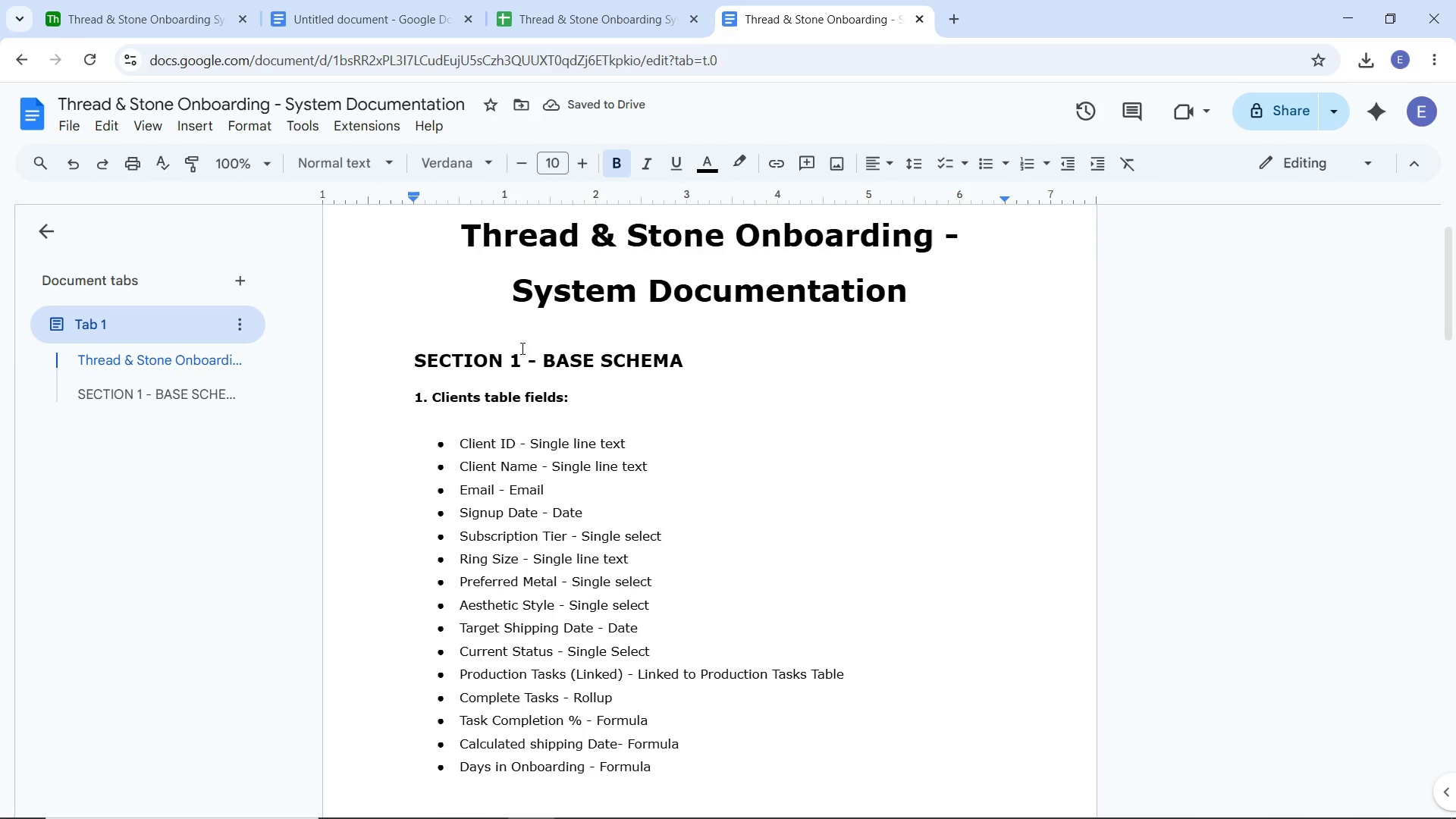 
left_click([521, 348])
 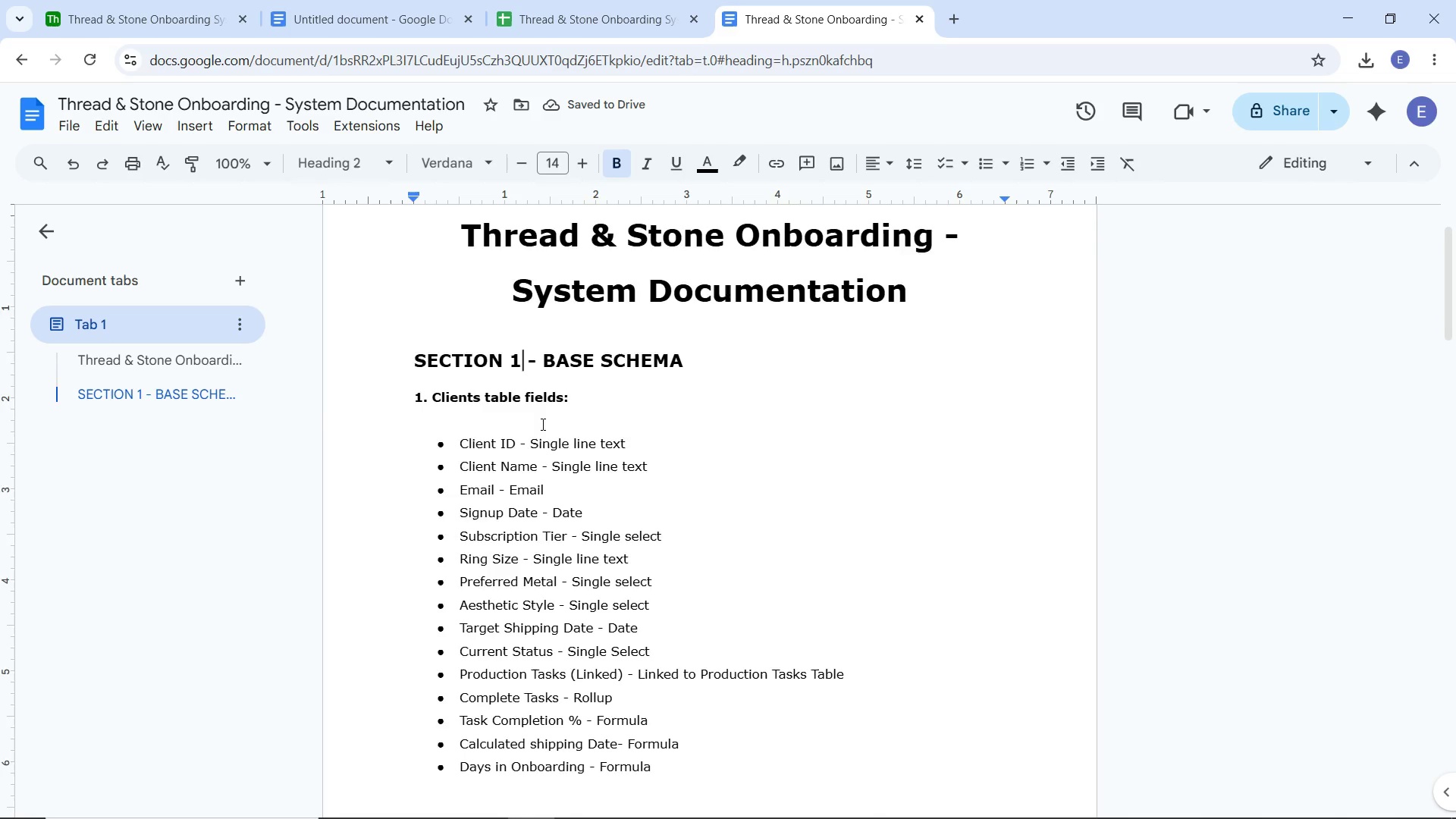 
scroll: coordinate [544, 453], scroll_direction: down, amount: 16.0
 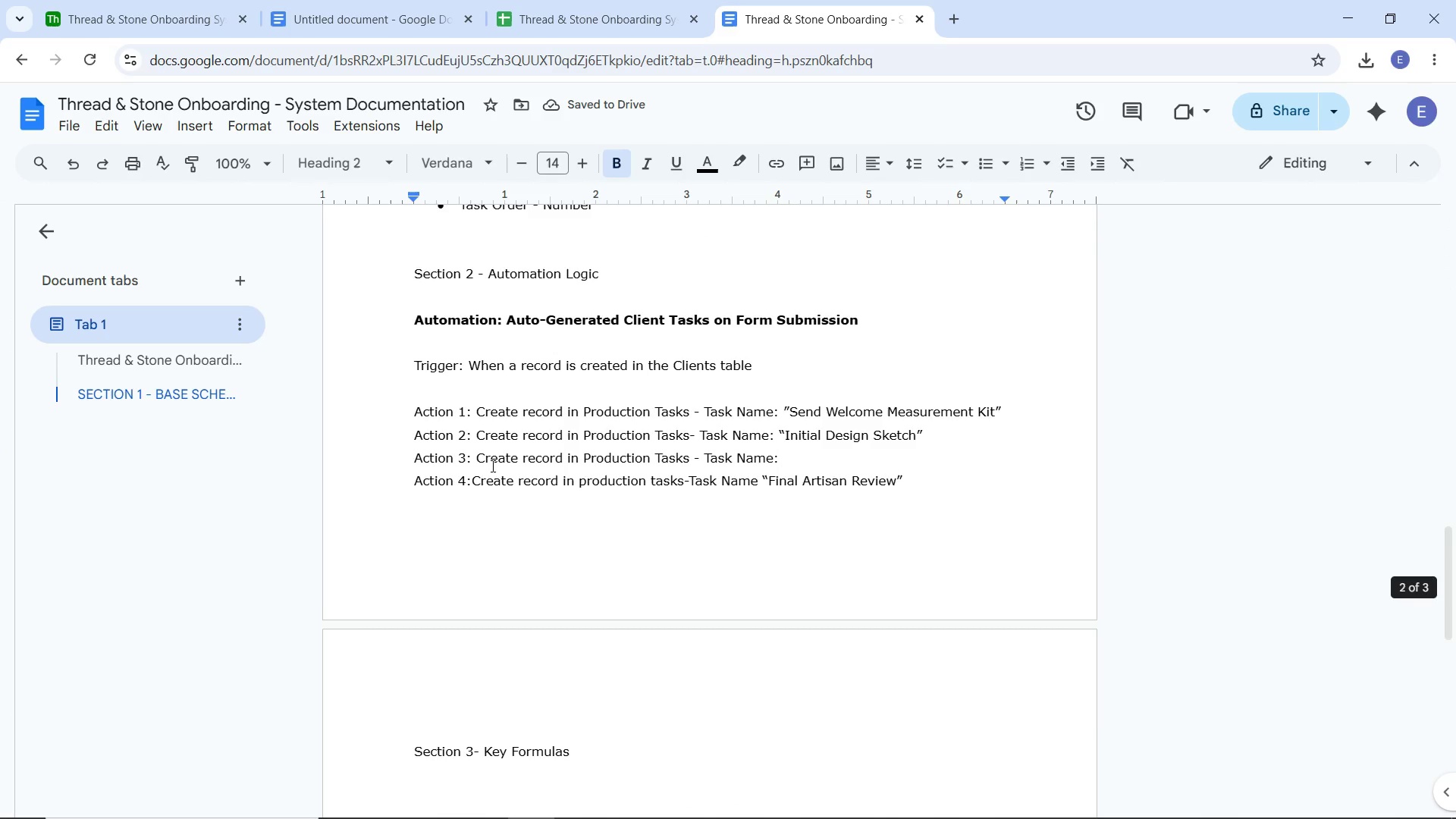 
scroll: coordinate [488, 466], scroll_direction: up, amount: 3.0
 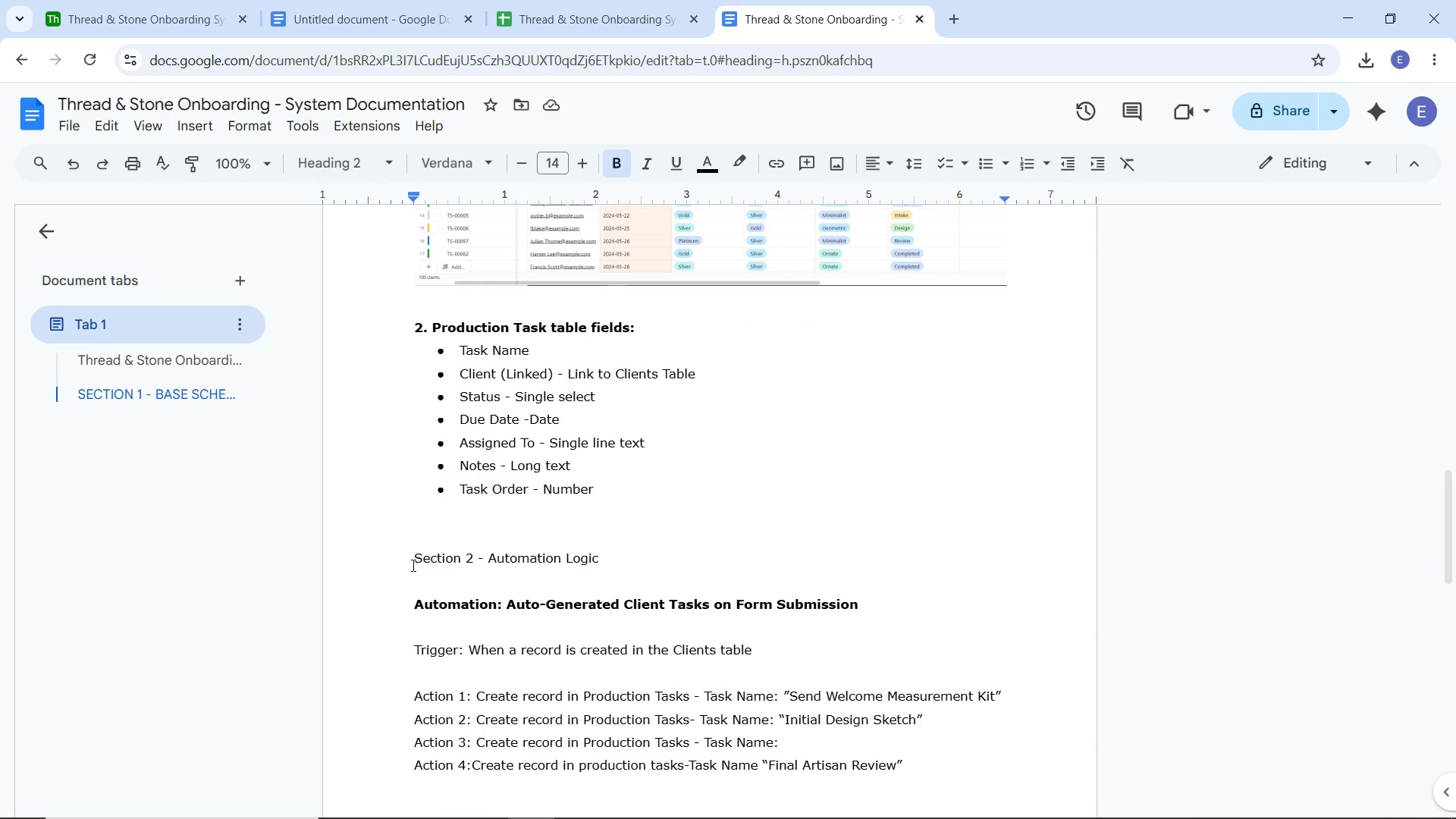 
left_click([412, 565])
 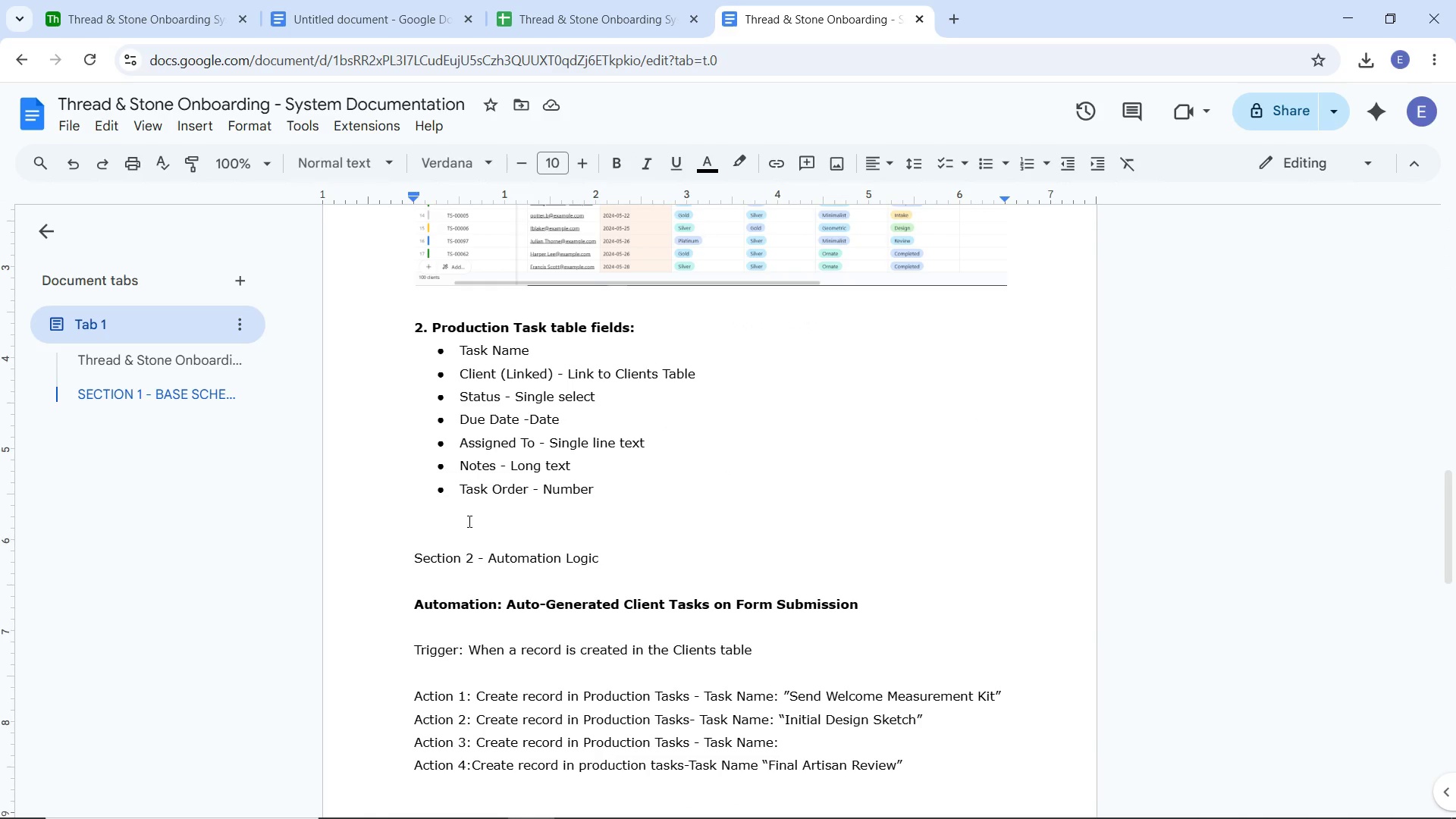 
left_click([467, 523])
 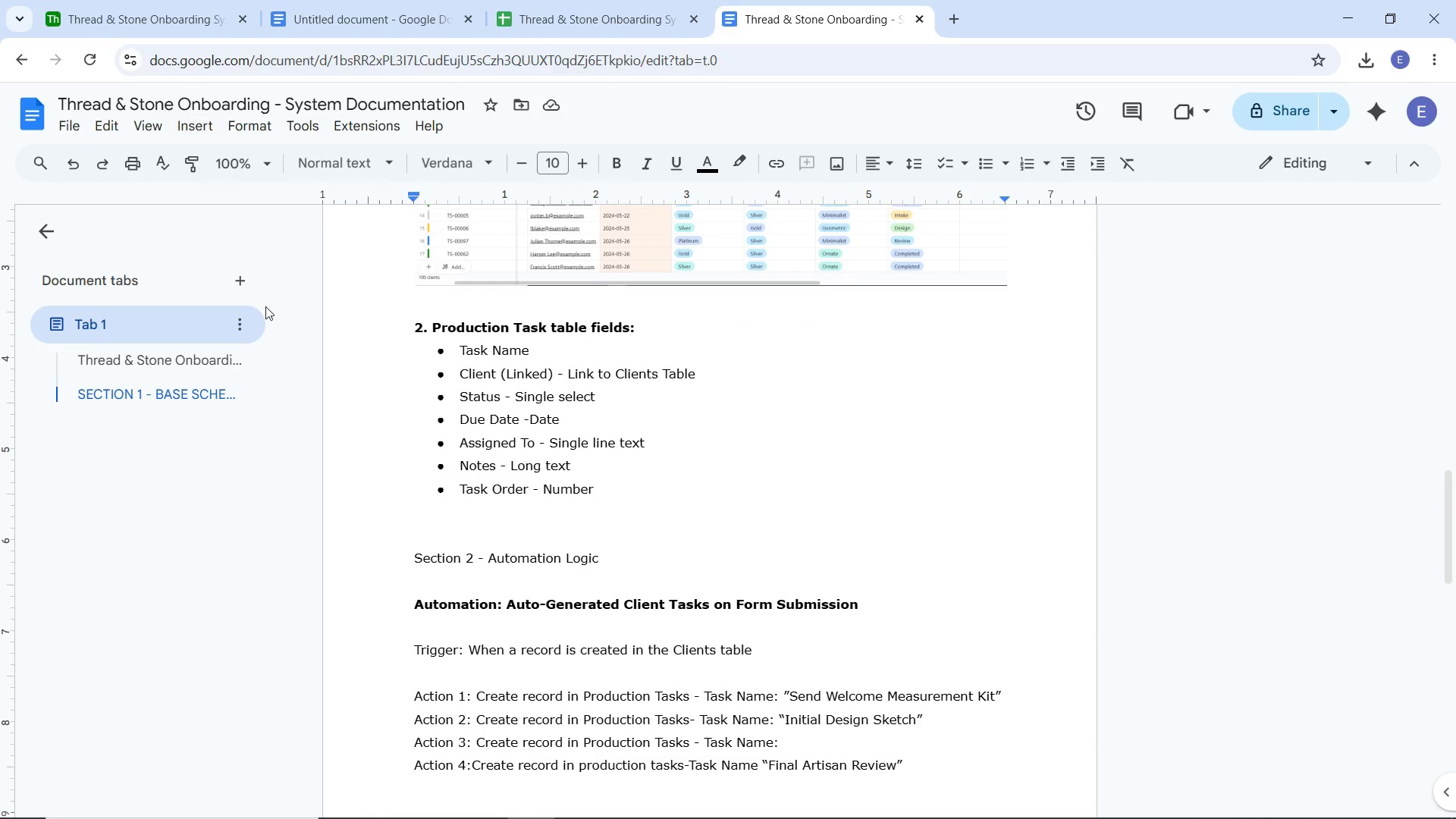 
left_click([485, 801])
 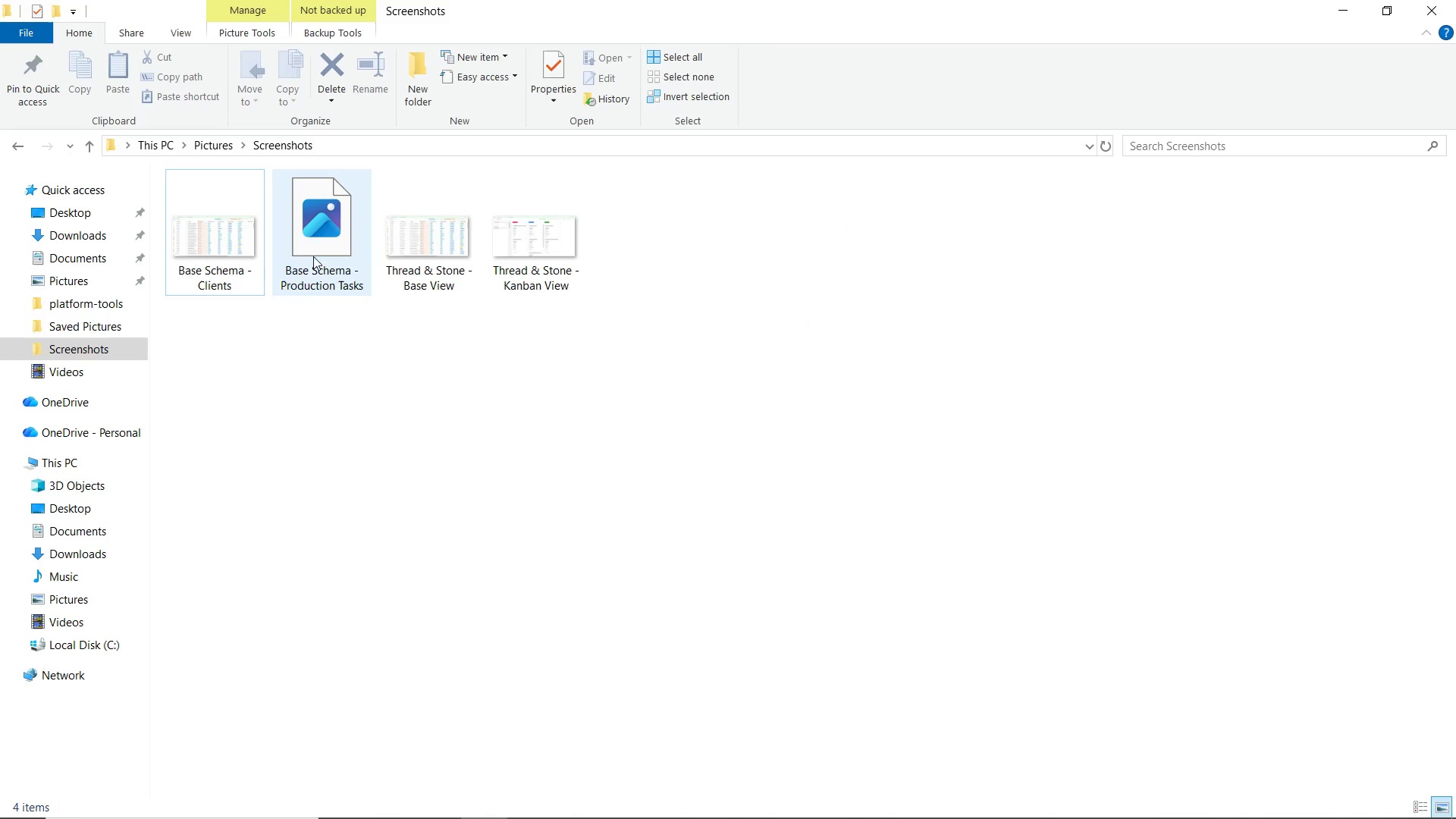 
left_click([335, 418])
 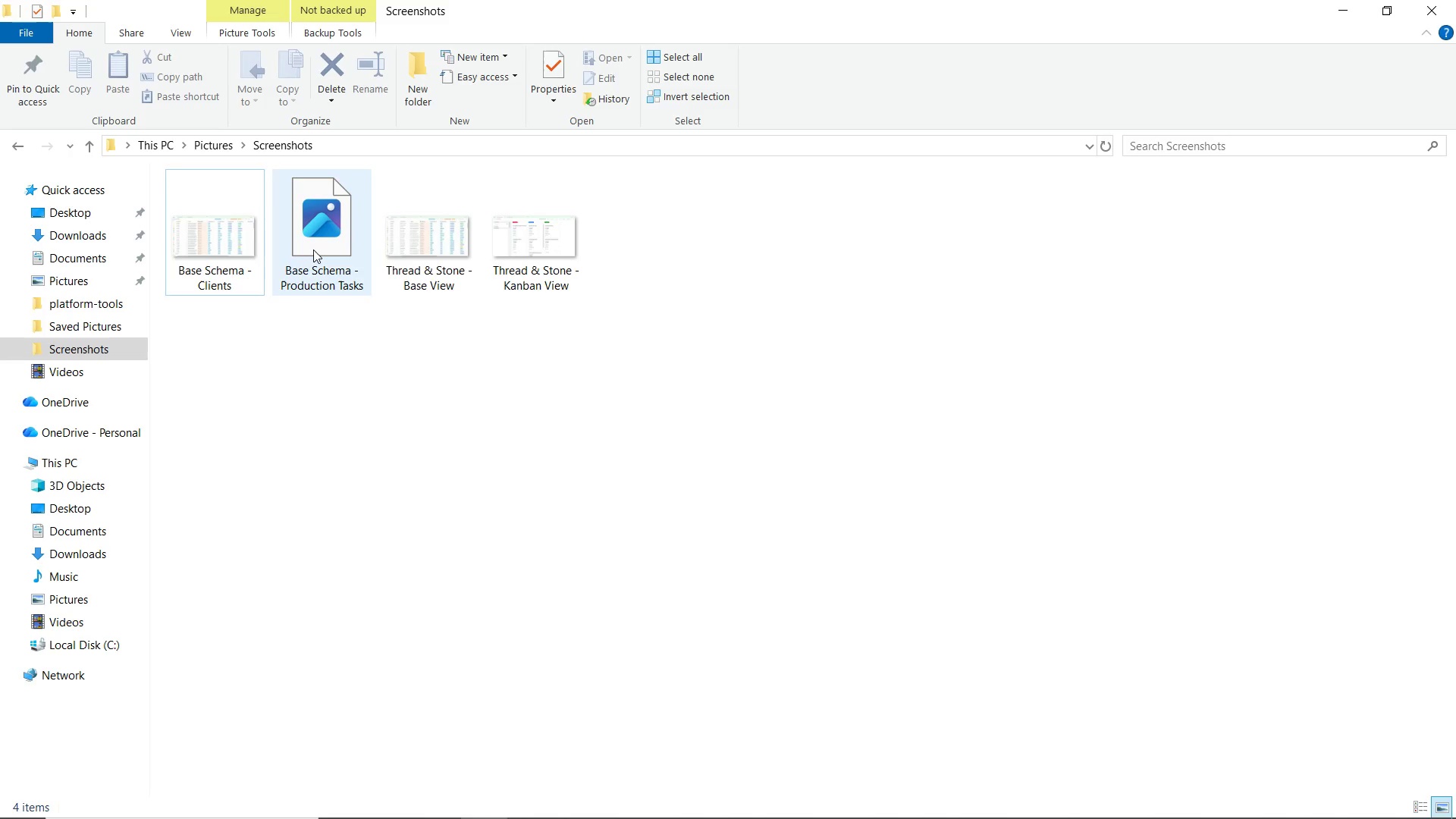 
right_click([313, 249])
 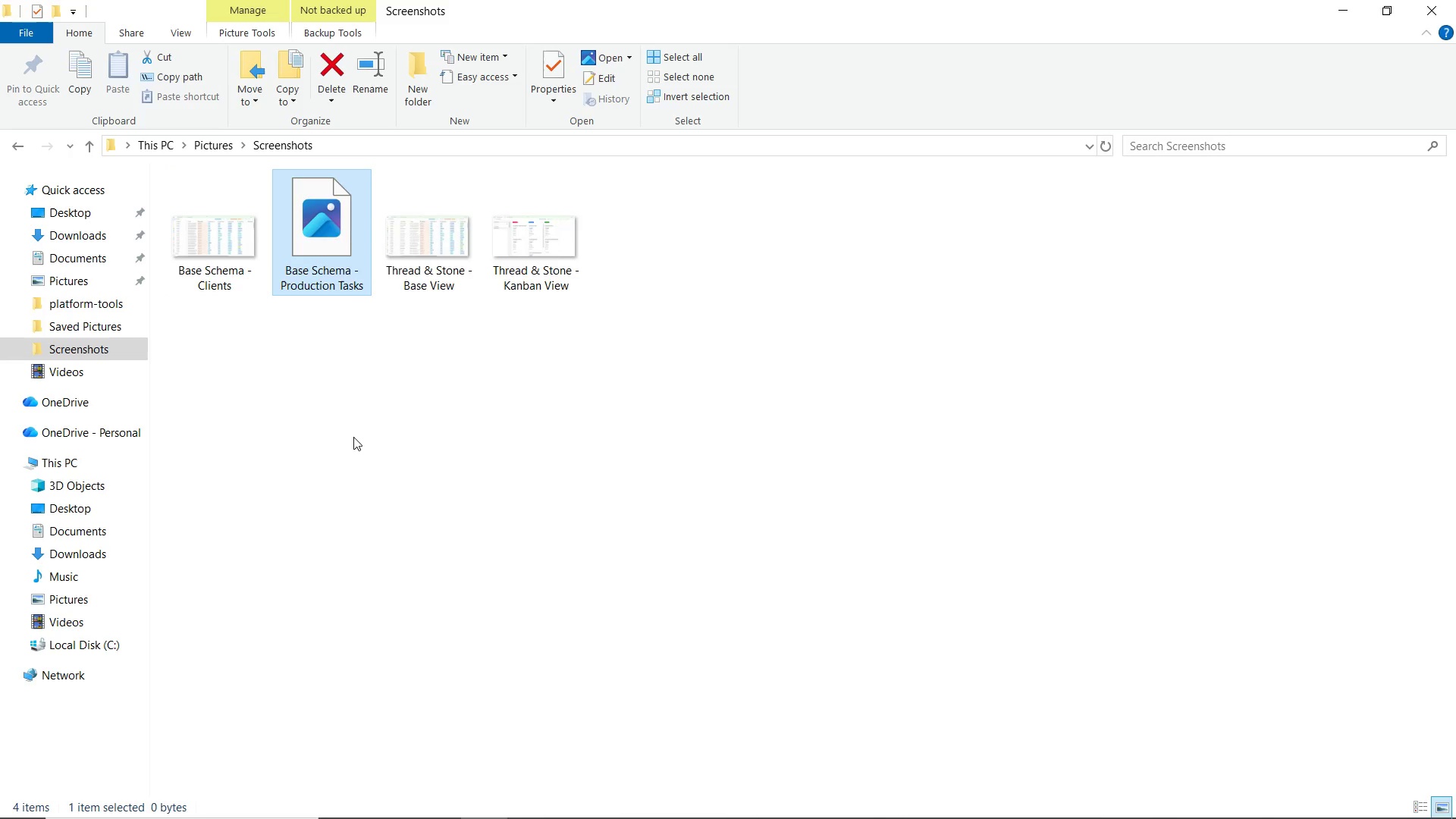 
left_click([353, 437])
 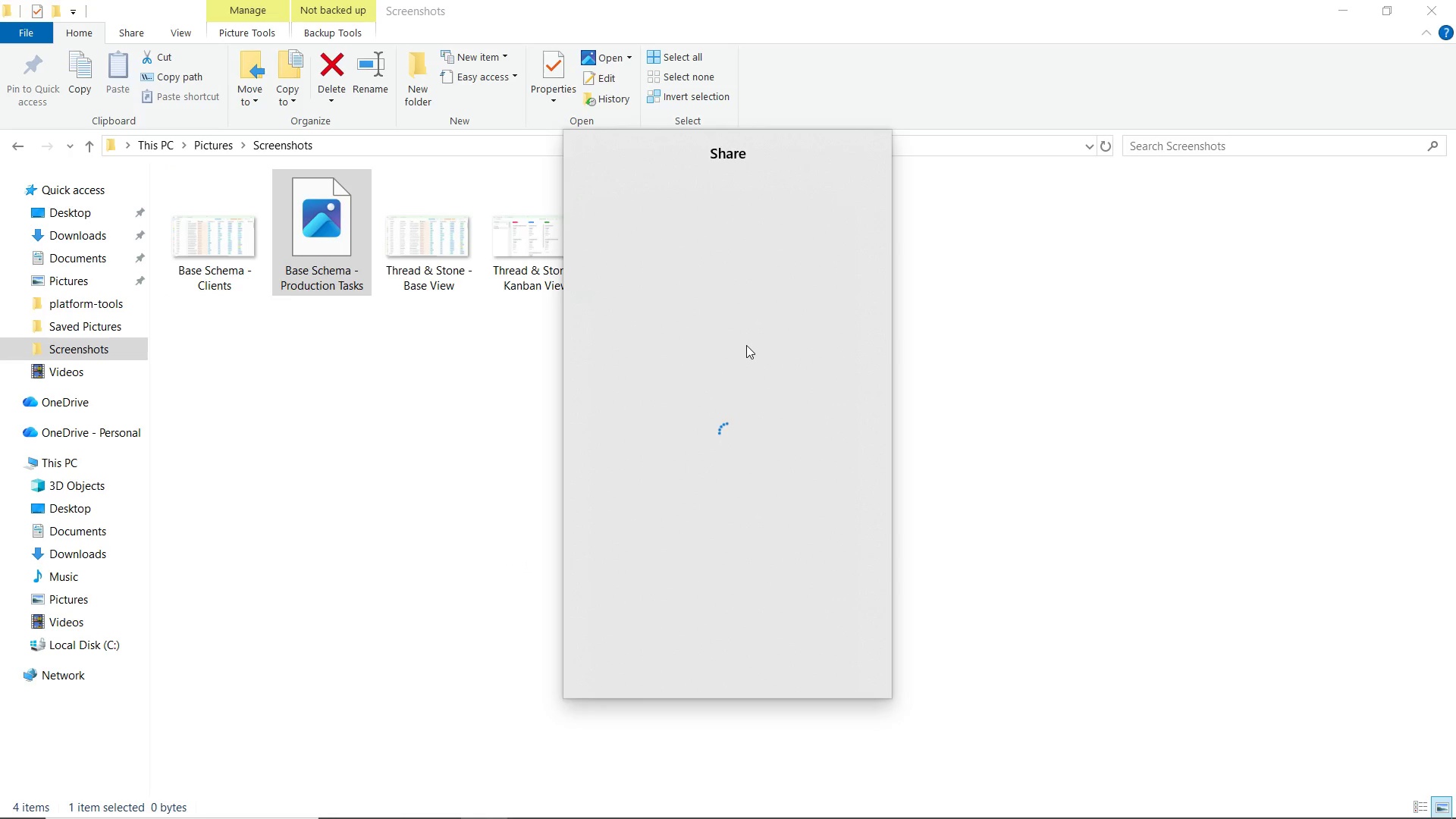 
left_click([410, 490])
 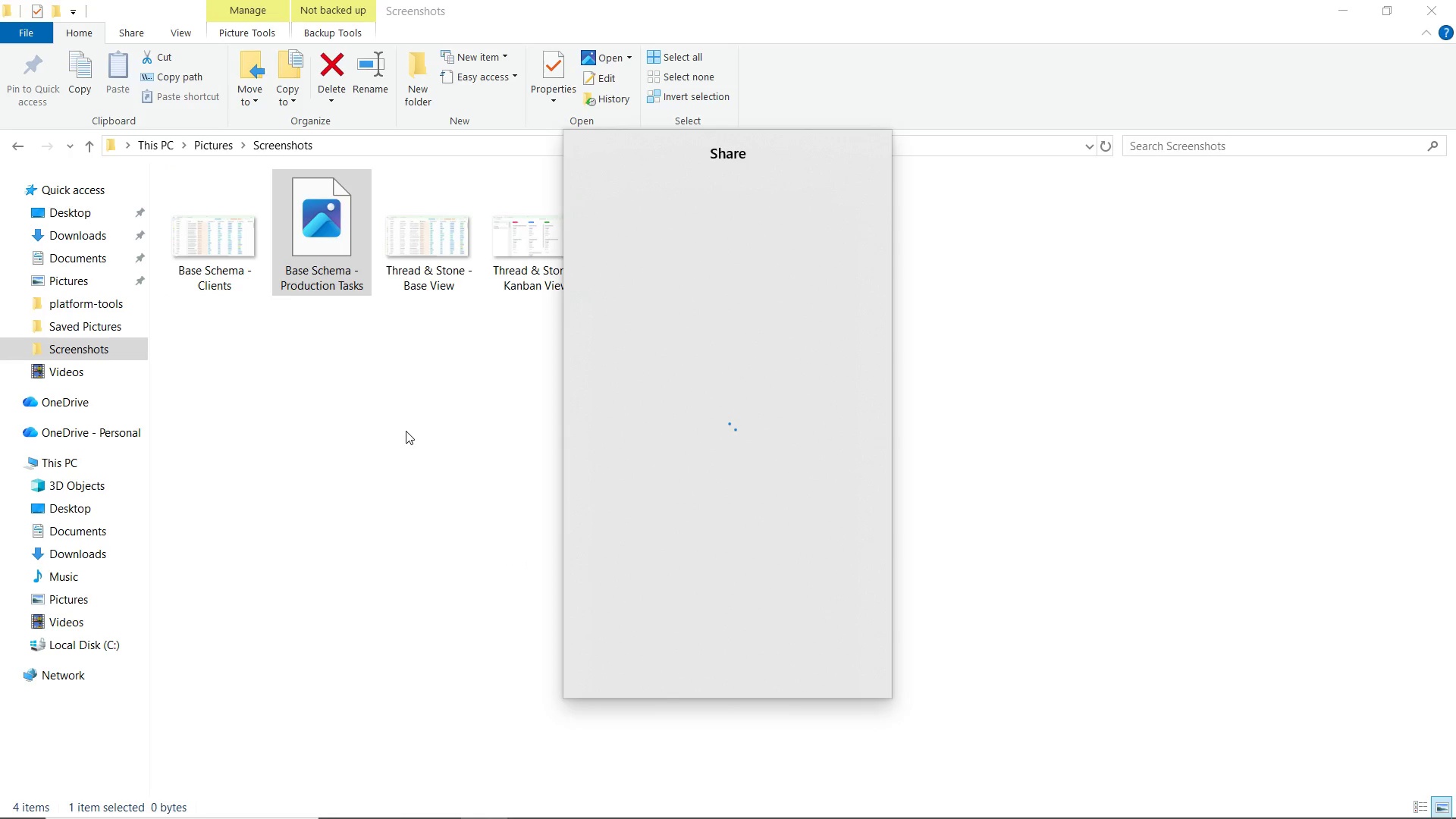 
double_click([422, 409])
 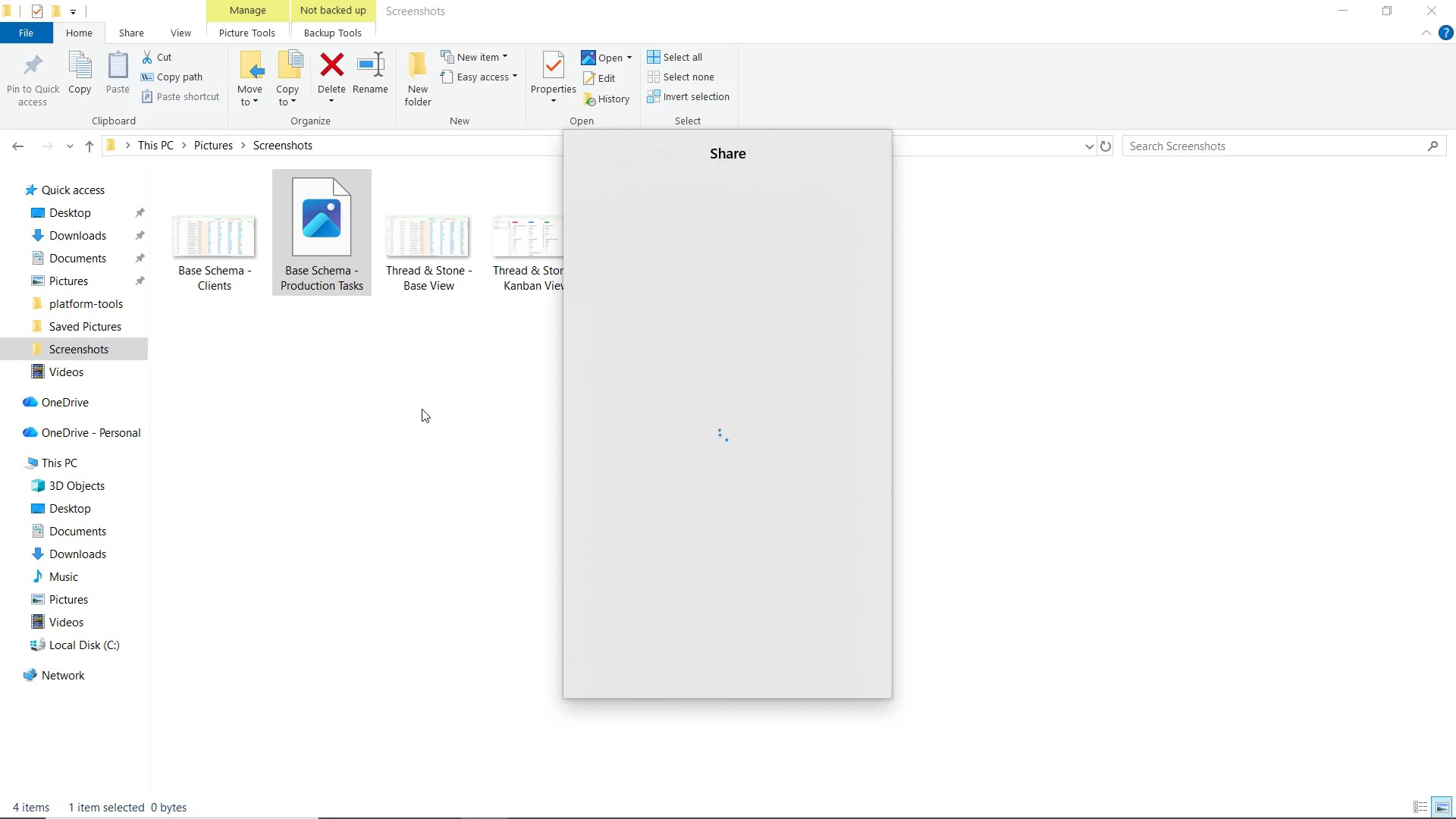 
triple_click([422, 409])
 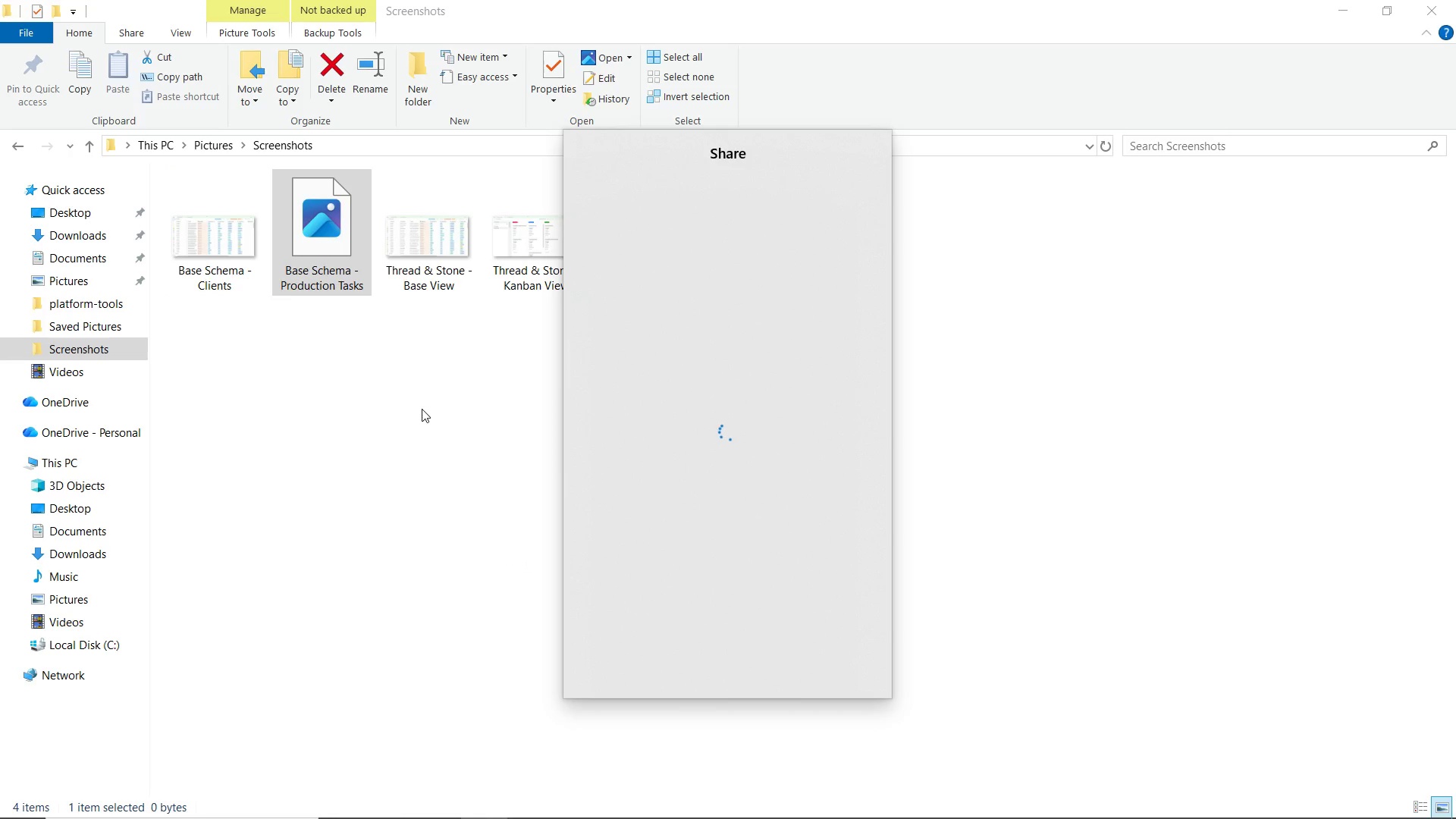 
triple_click([422, 409])
 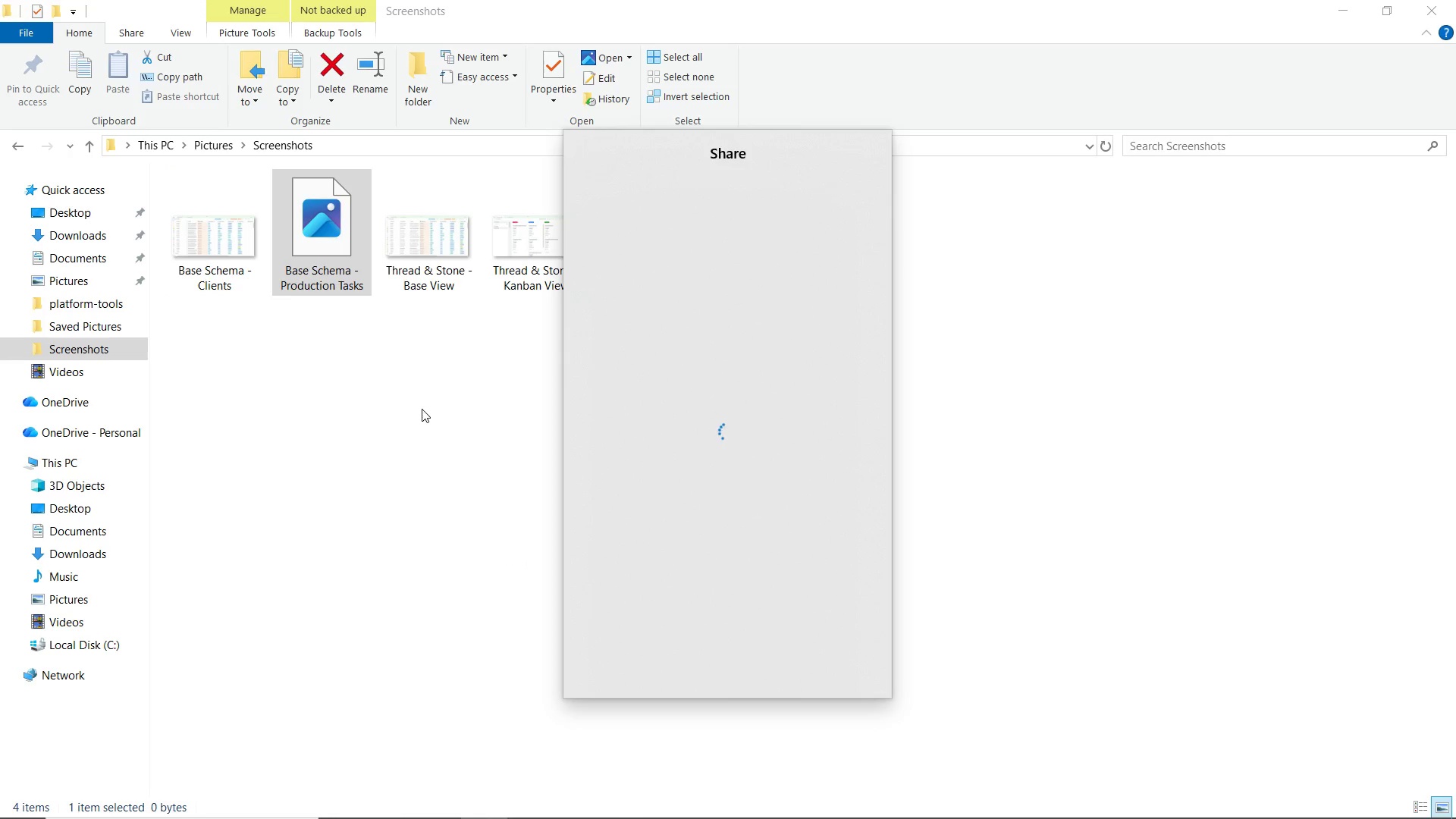 
triple_click([422, 409])
 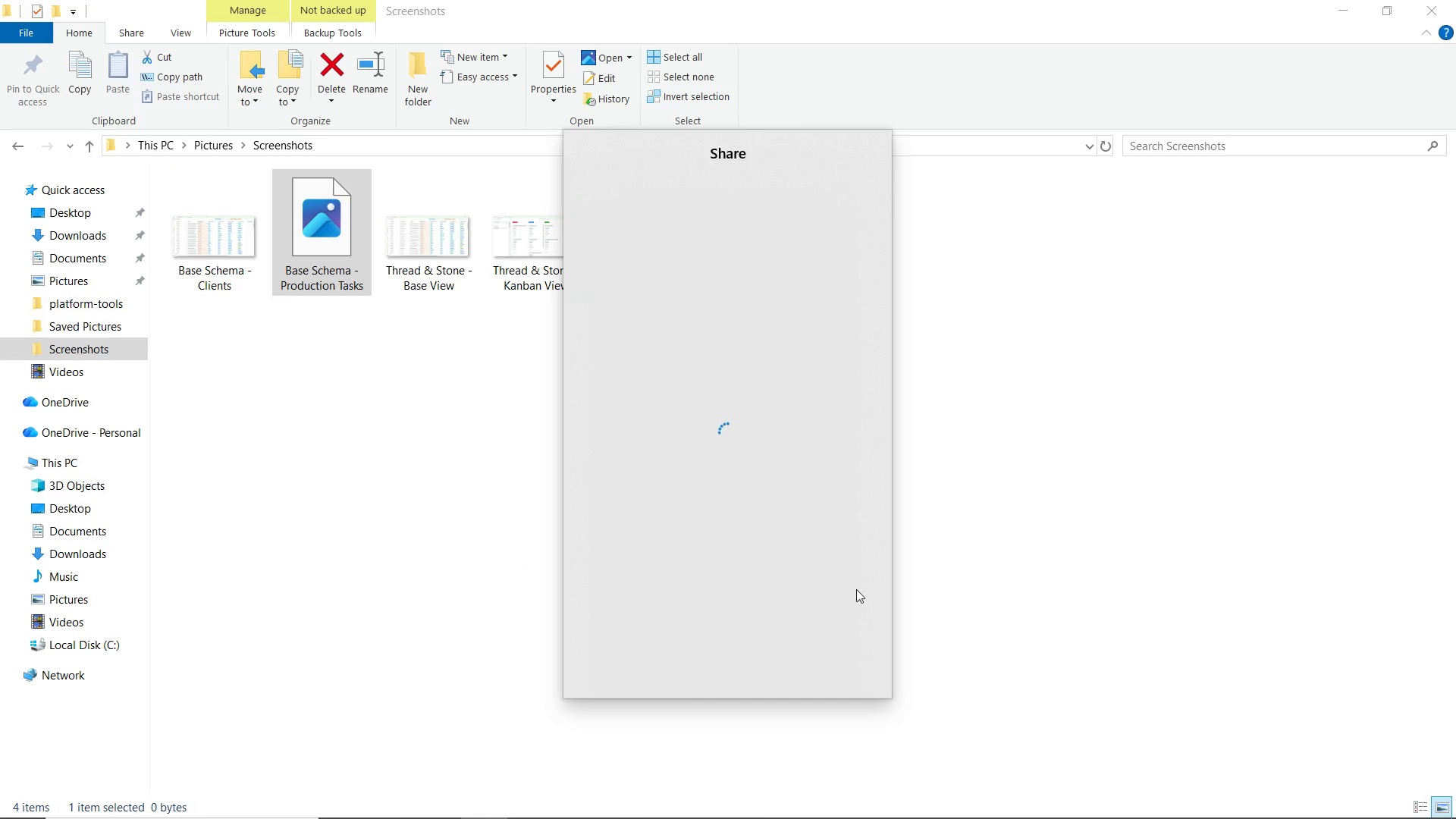 
left_click([327, 471])
 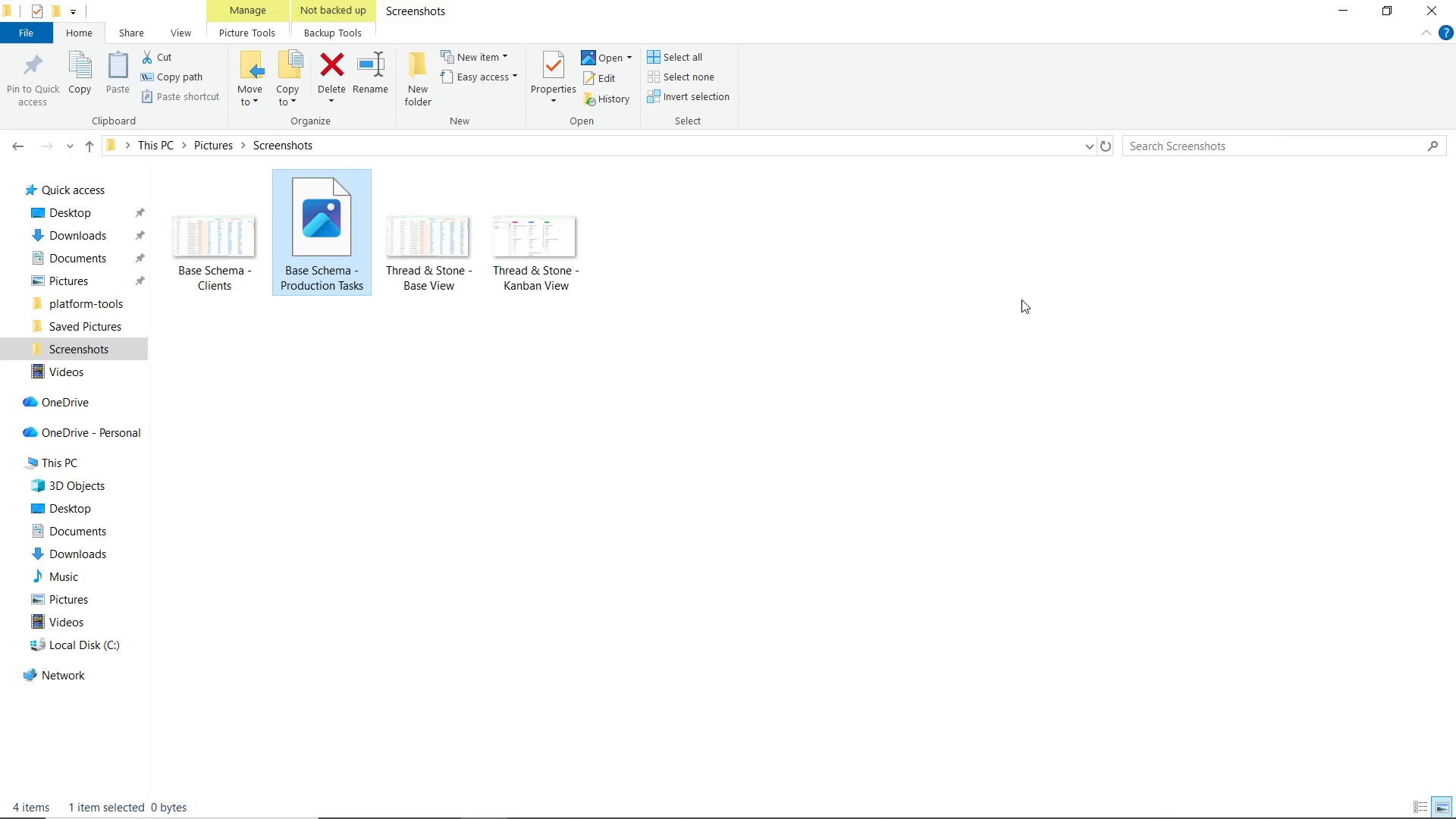 
left_click([292, 493])
 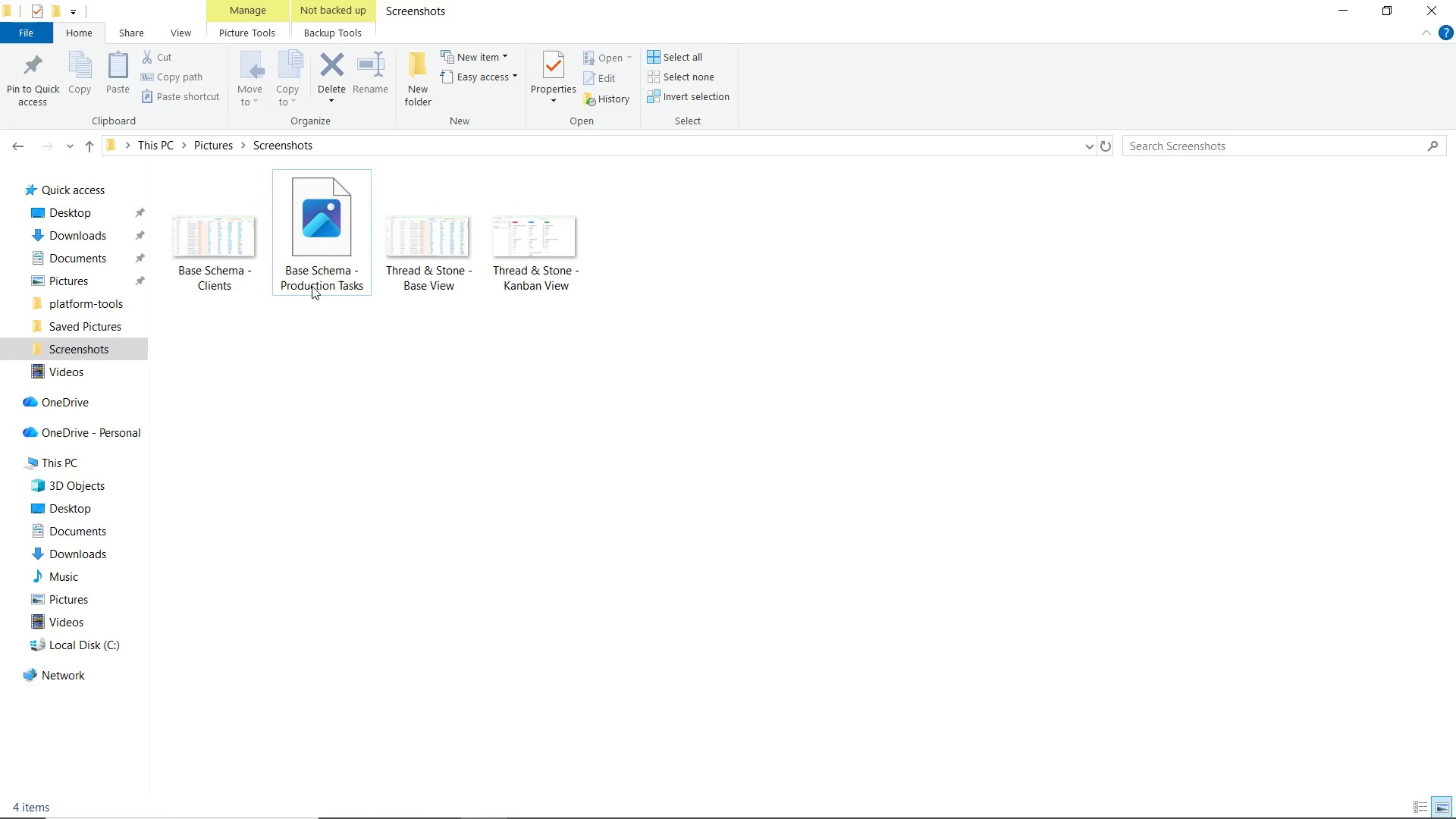 
left_click([312, 267])
 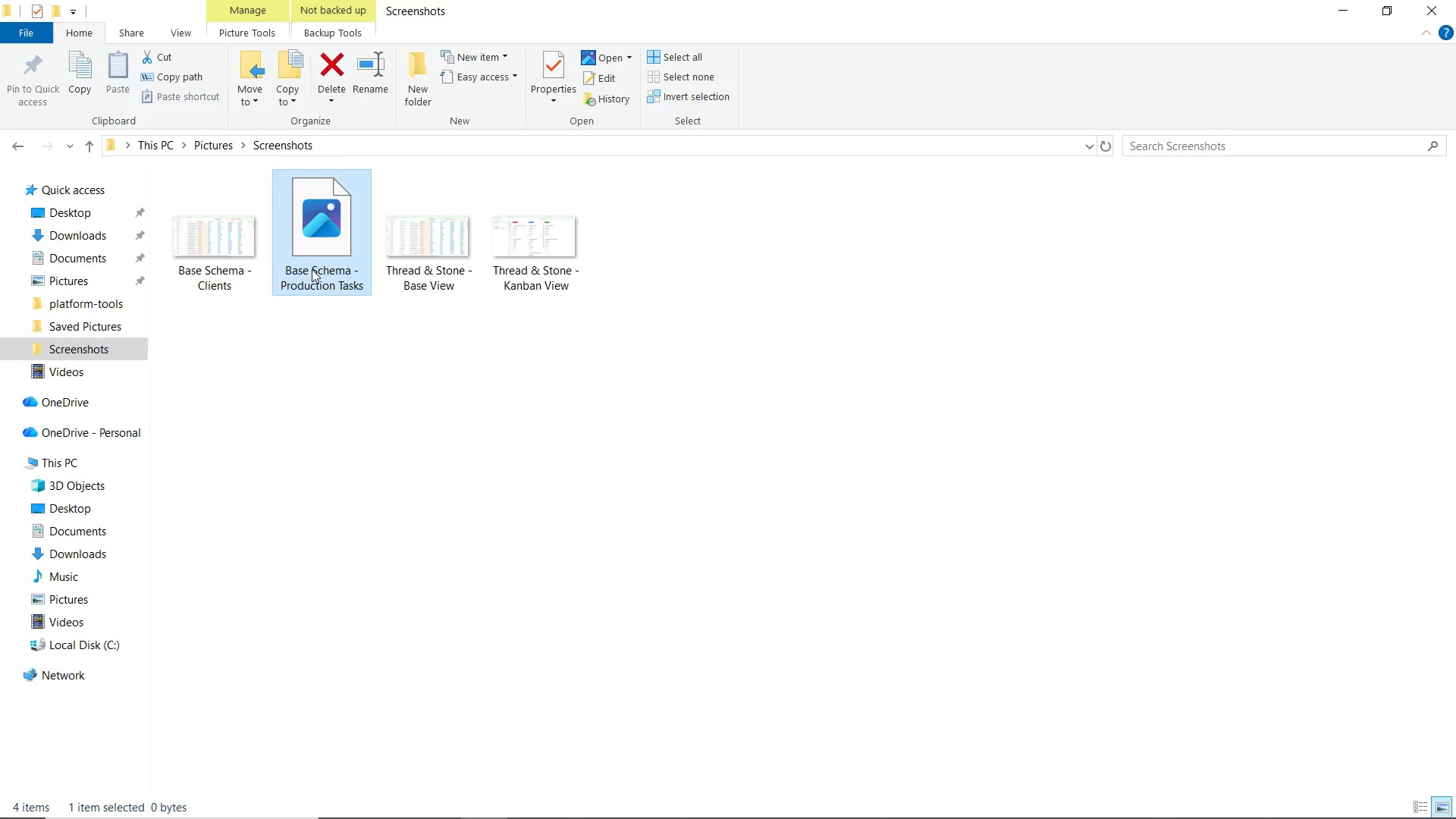 
key(Shift+Delete)
 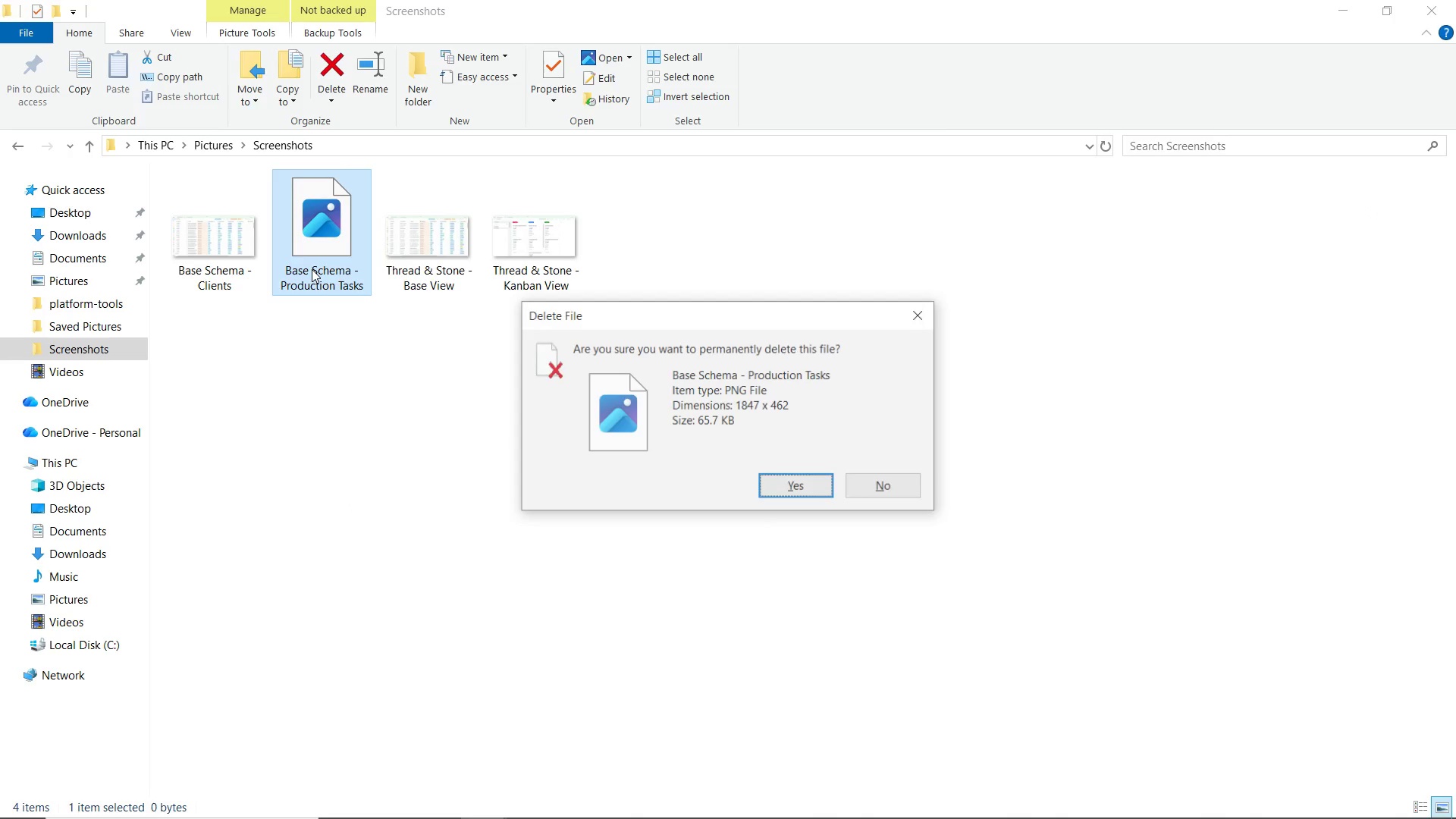 
key(Shift+Enter)
 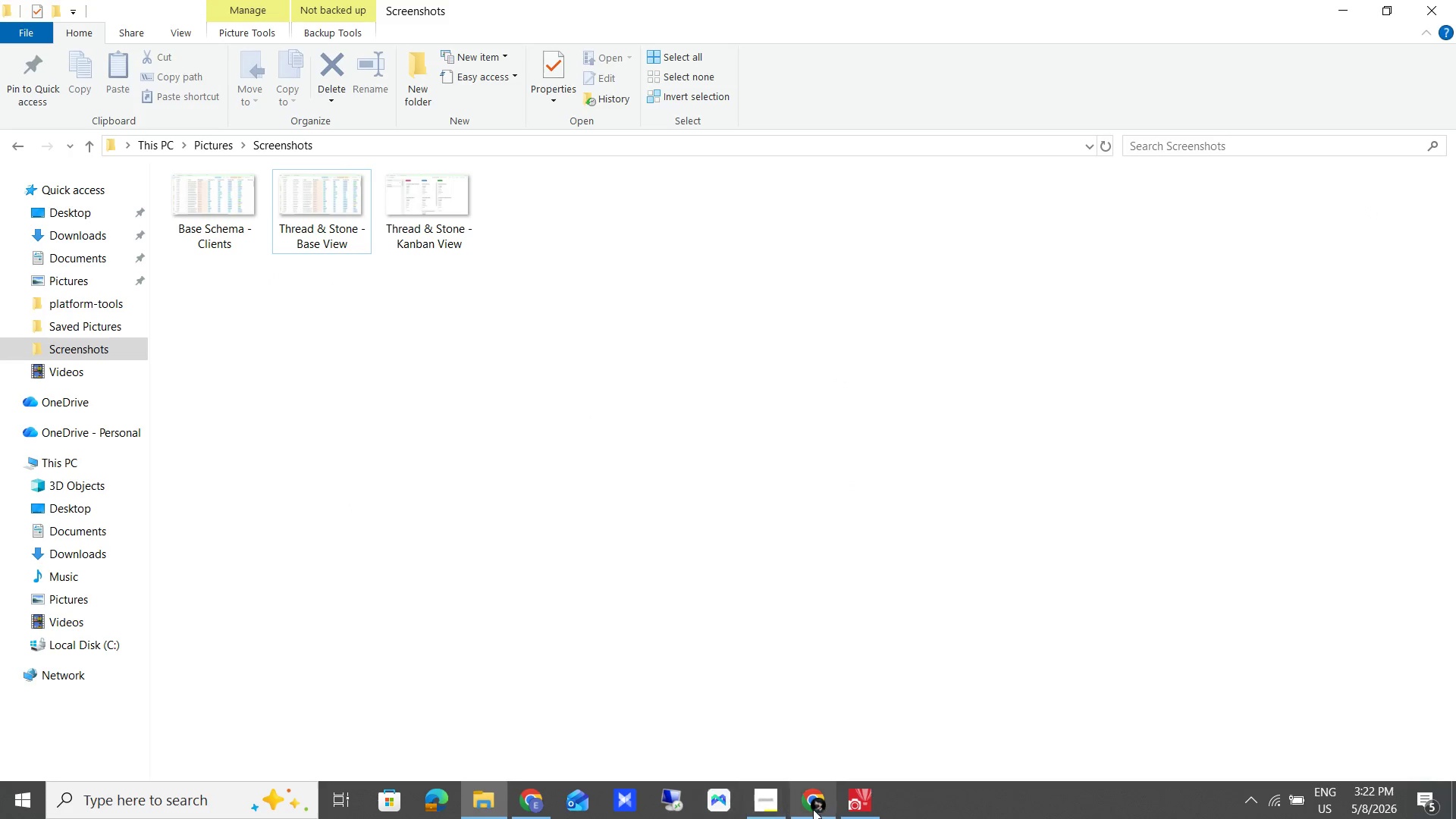 
left_click([855, 808])
 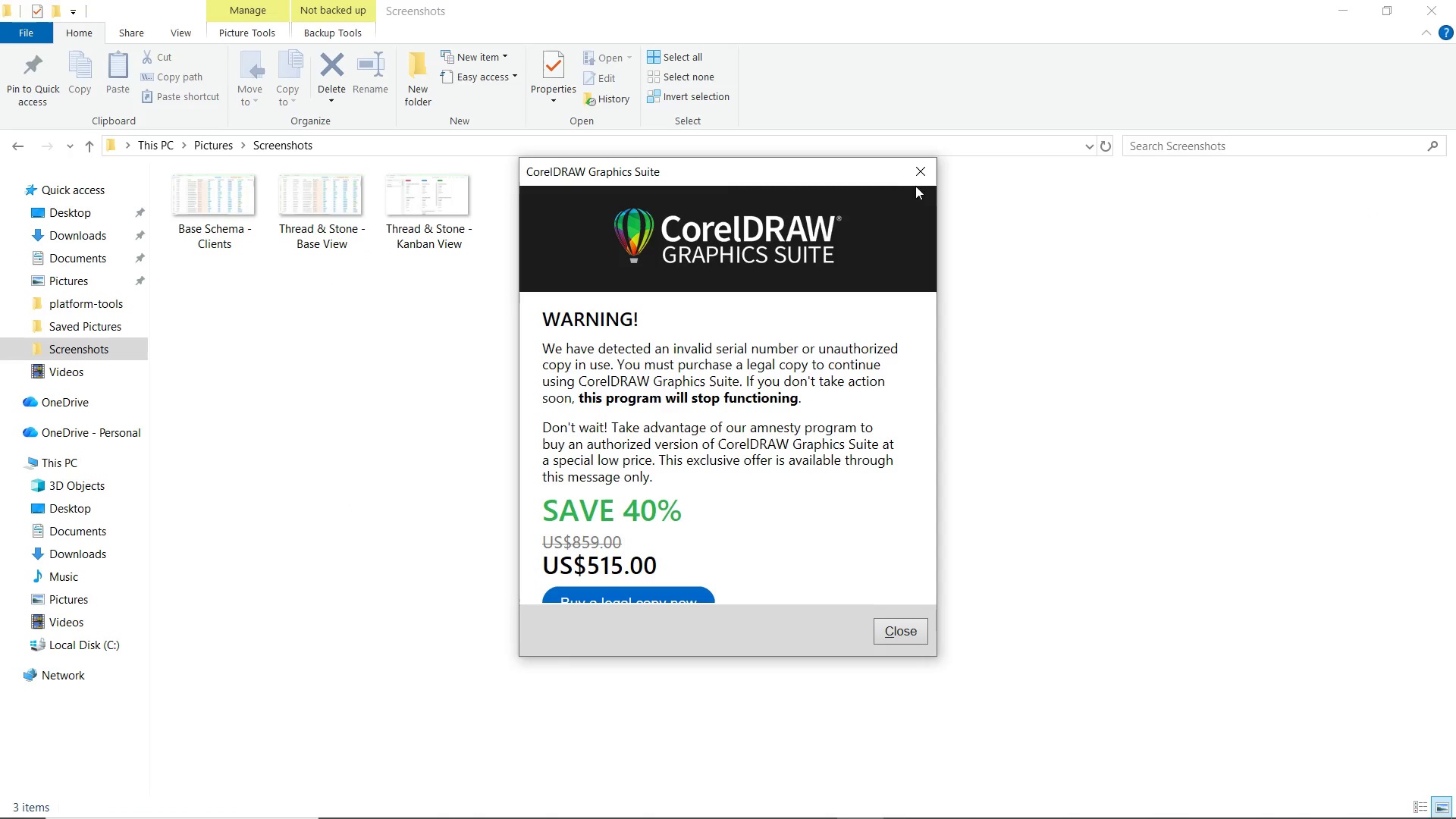 
left_click([919, 176])
 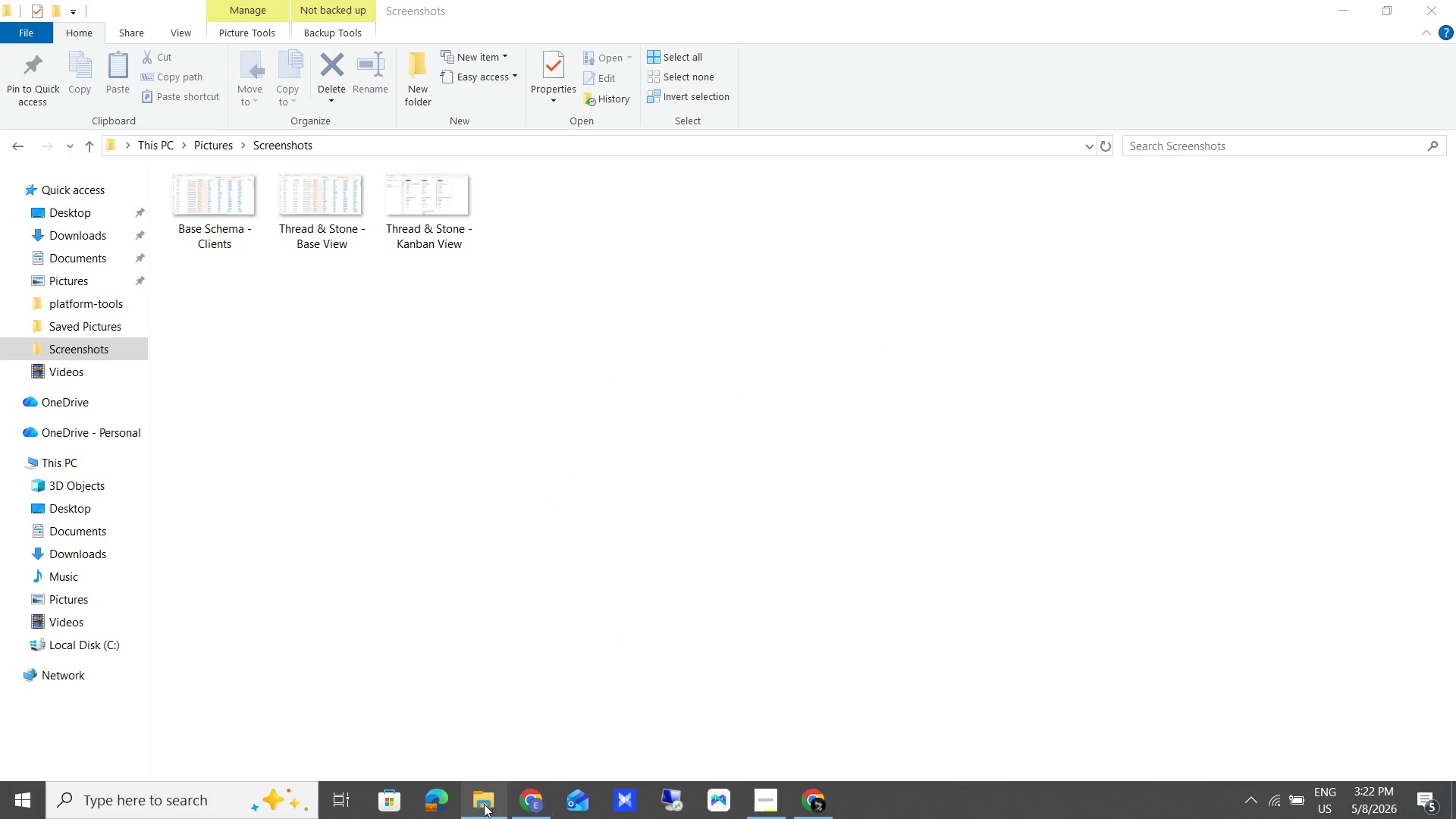 
left_click([484, 804])
 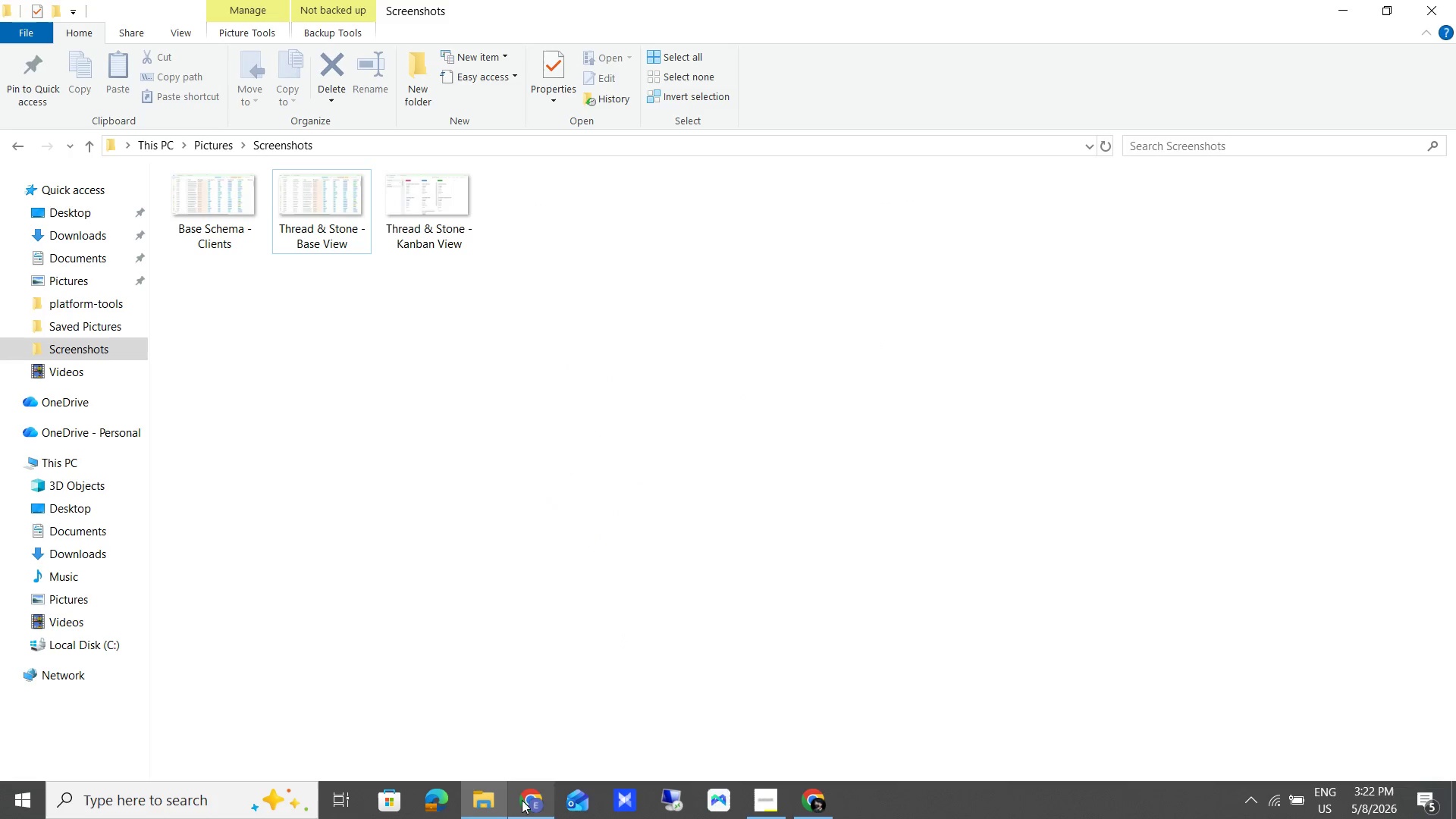 
left_click([526, 802])
 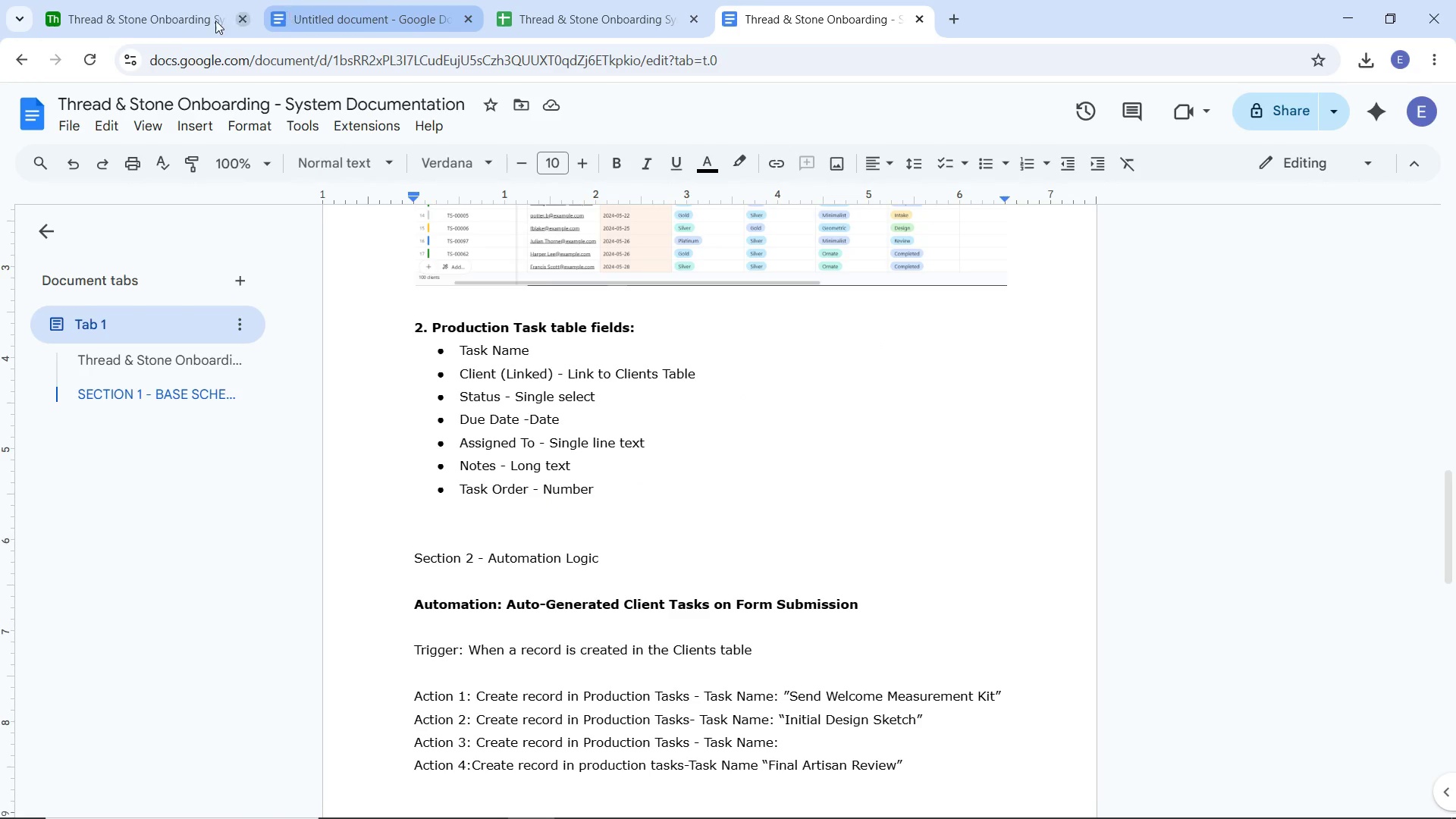 
left_click([183, 17])
 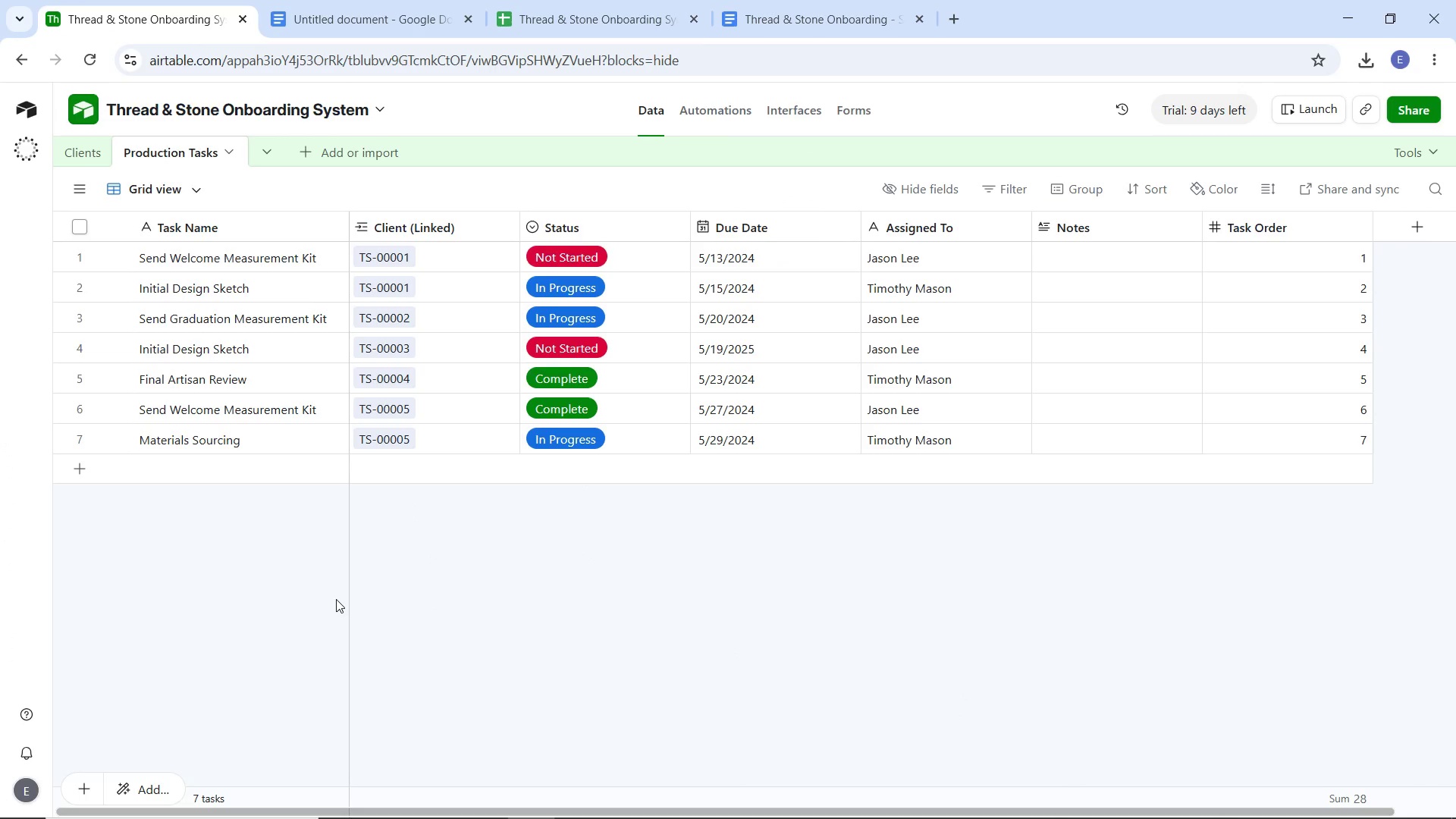 
key(Meta+Shift+S)
 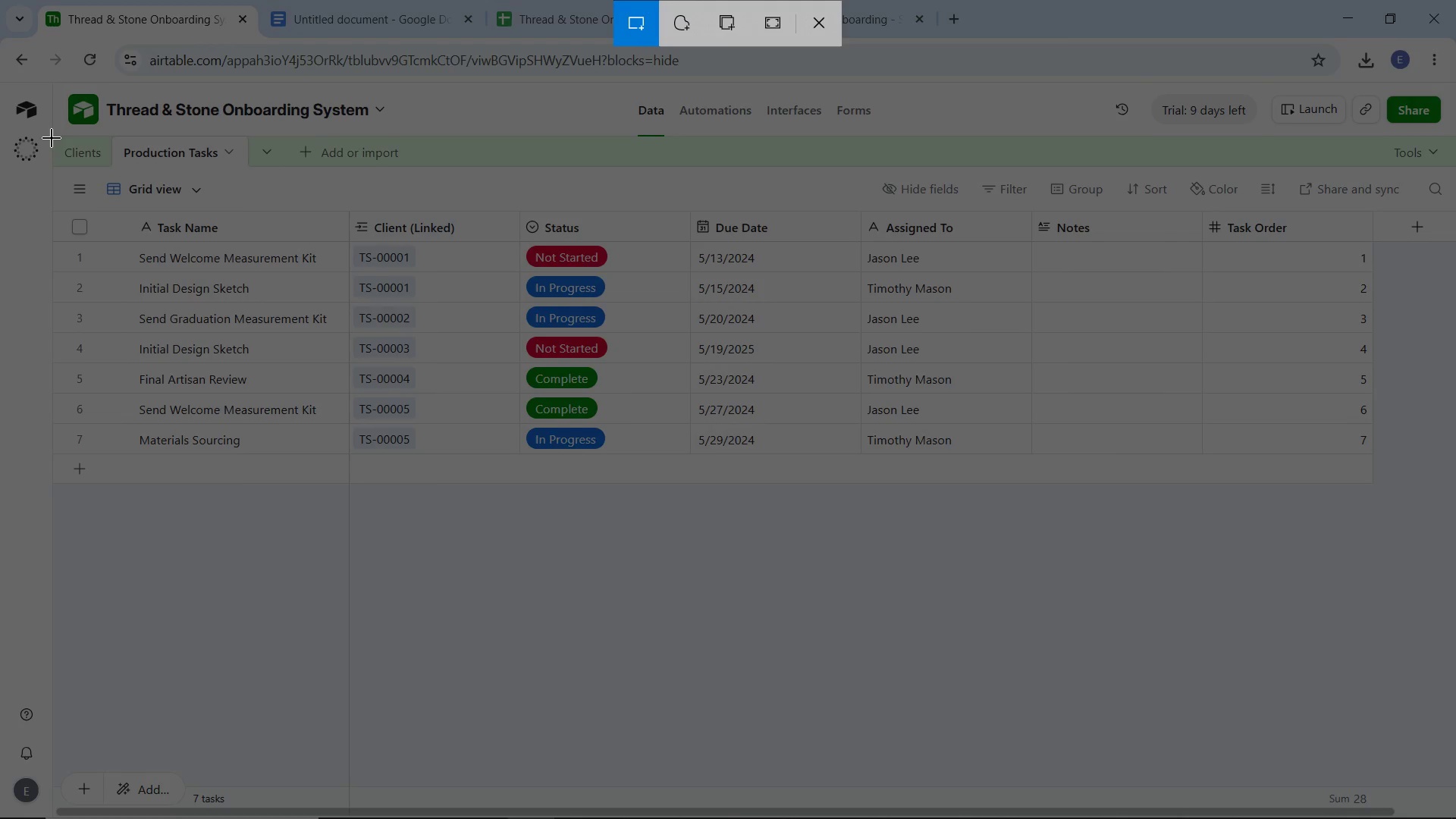 
left_click_drag(start_coordinate=[55, 135], to_coordinate=[1454, 485])
 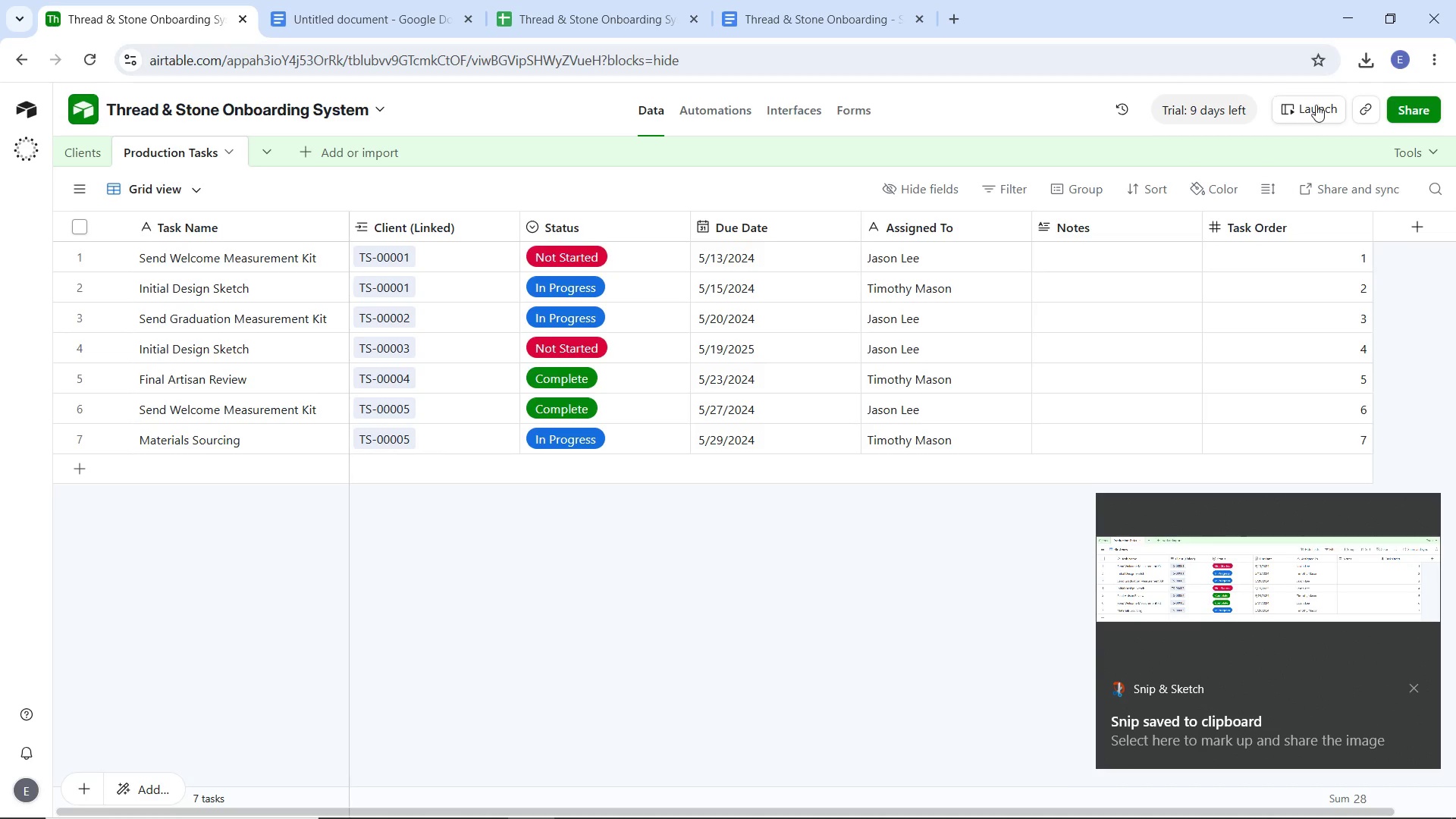 
left_click_drag(start_coordinate=[1283, 651], to_coordinate=[1279, 651])
 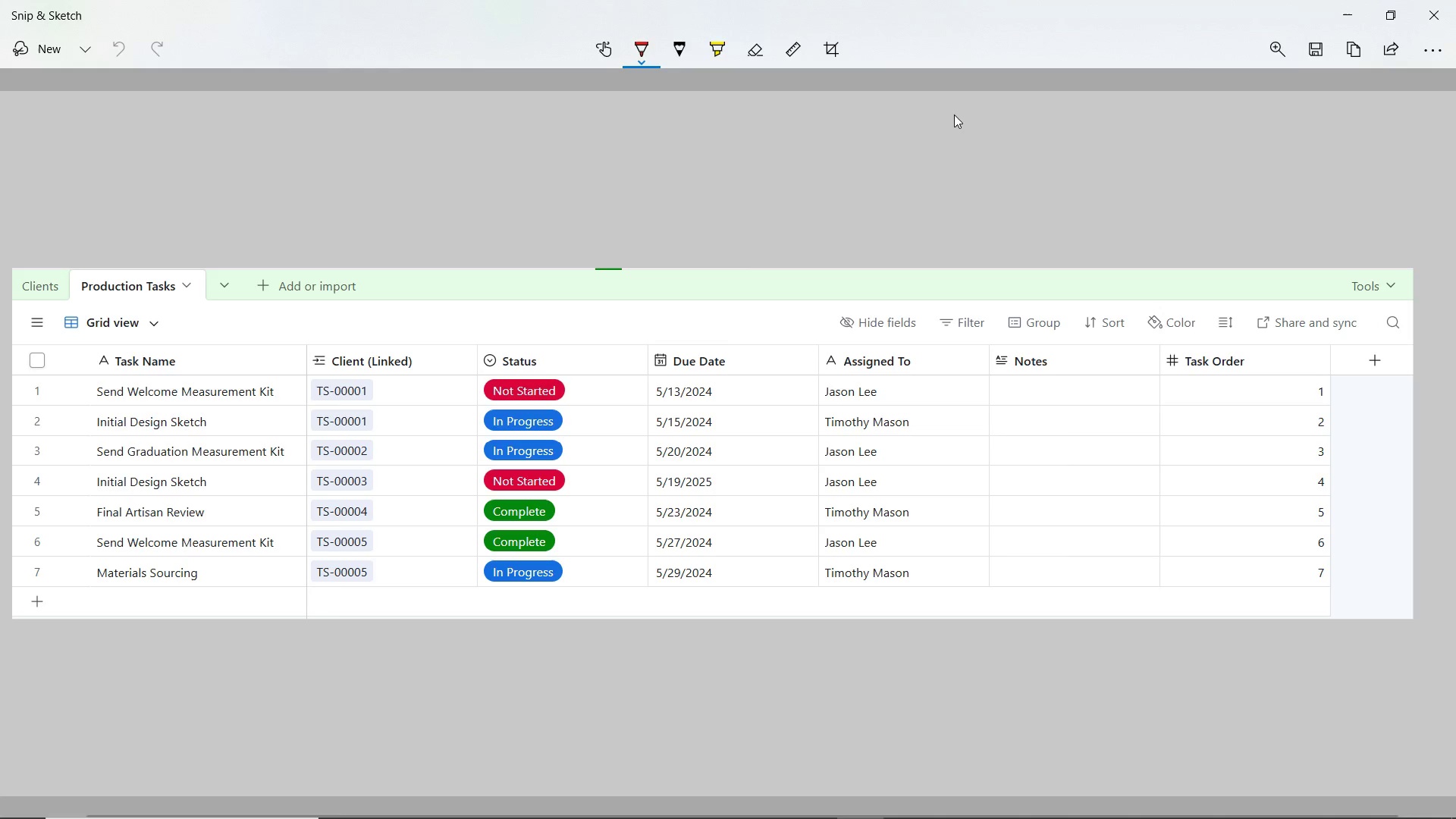 
left_click([1313, 42])
 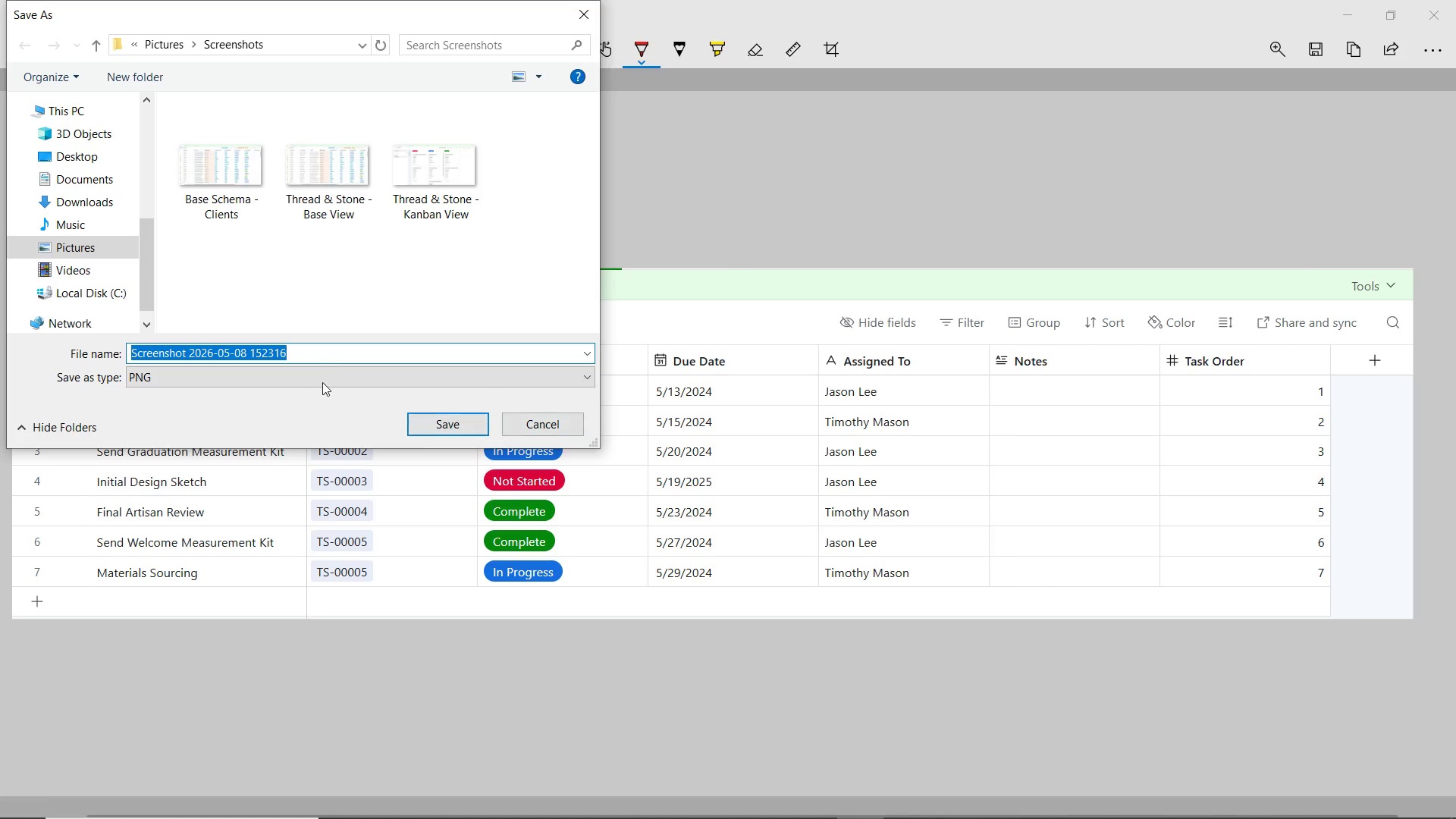 
type(Base Schema - Production Tasks)
 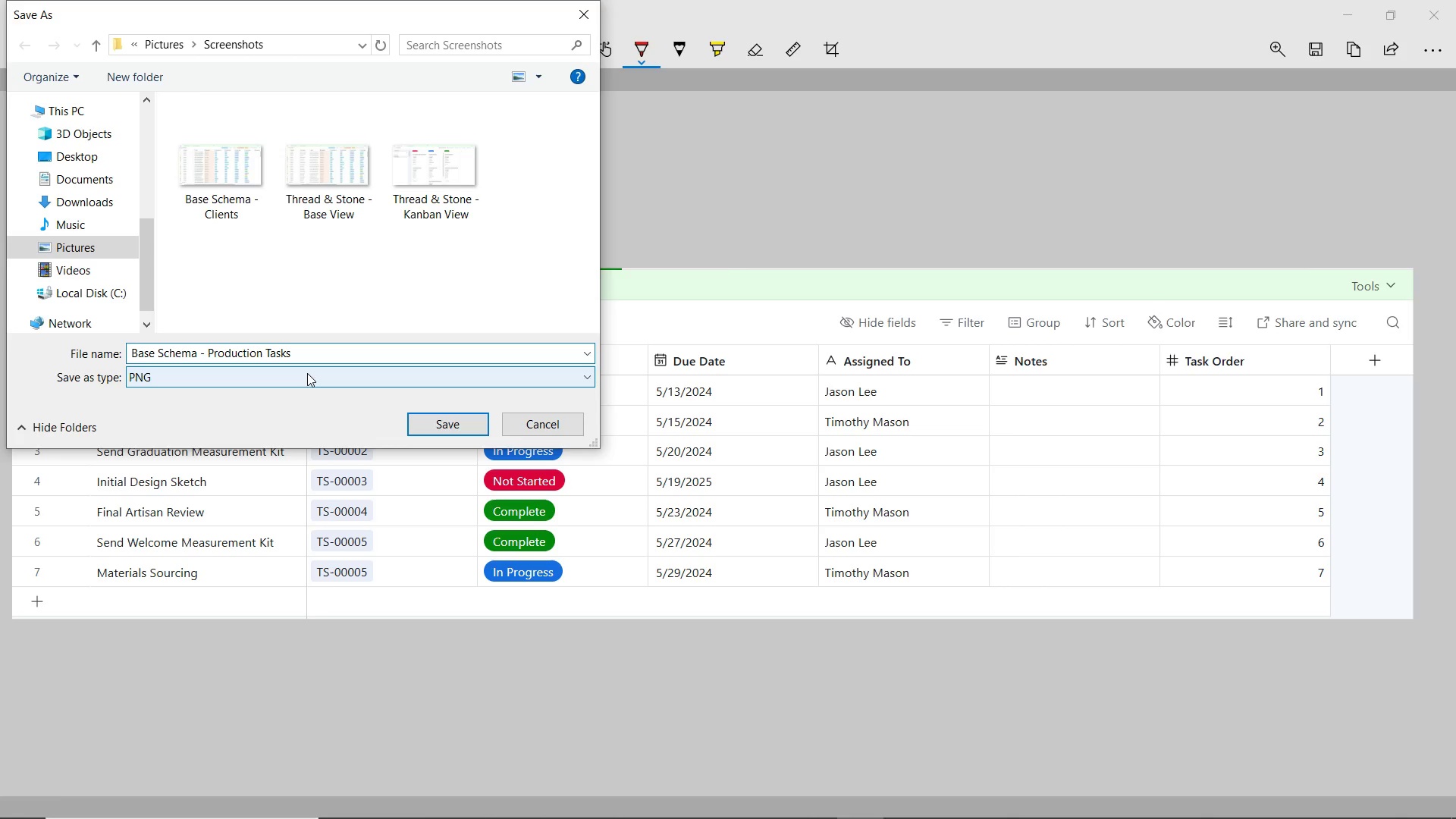 
left_click([437, 428])
 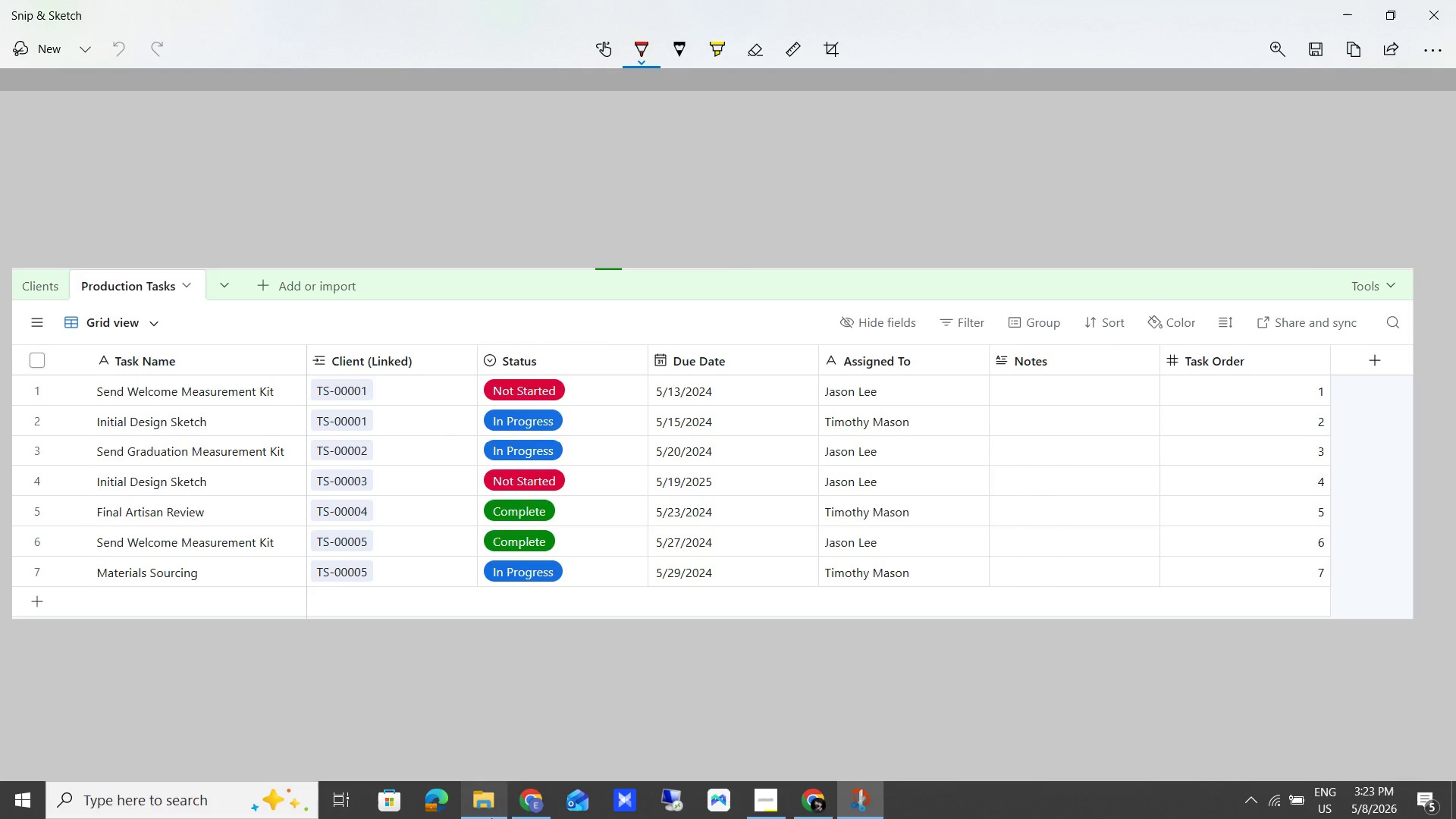 
left_click([476, 812])
 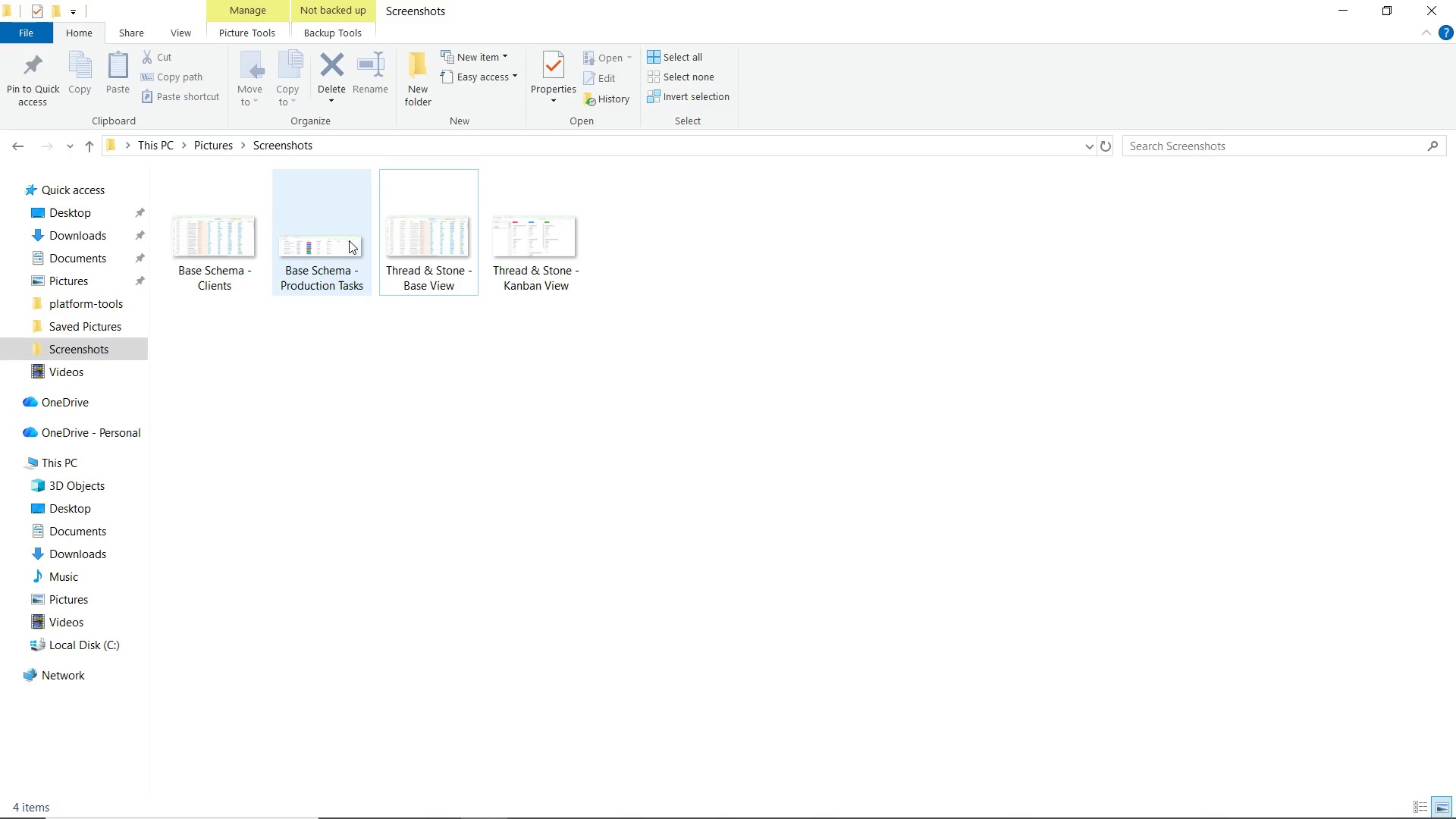 
left_click_drag(start_coordinate=[334, 247], to_coordinate=[559, 482])
 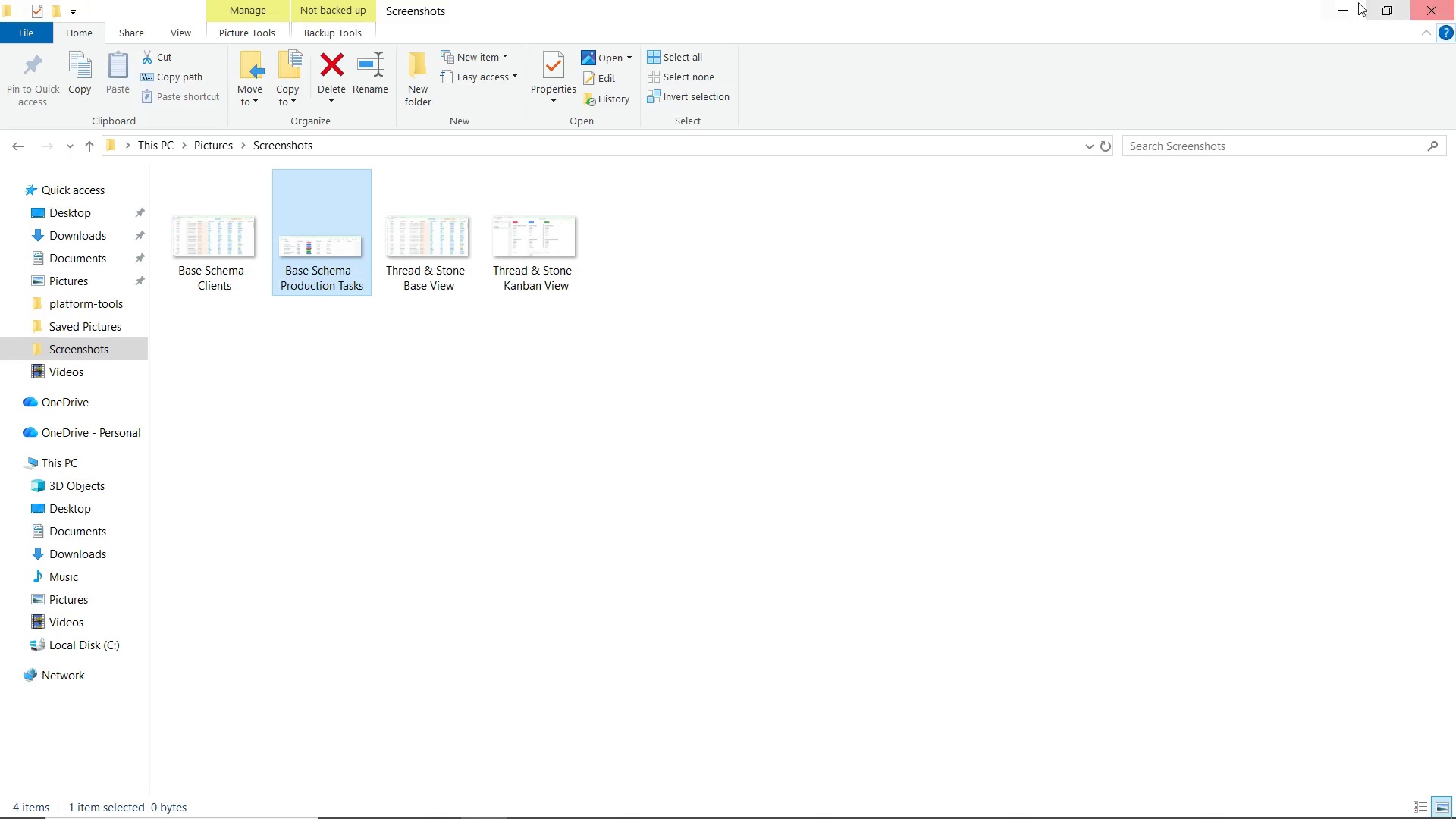 
left_click([1340, 2])
 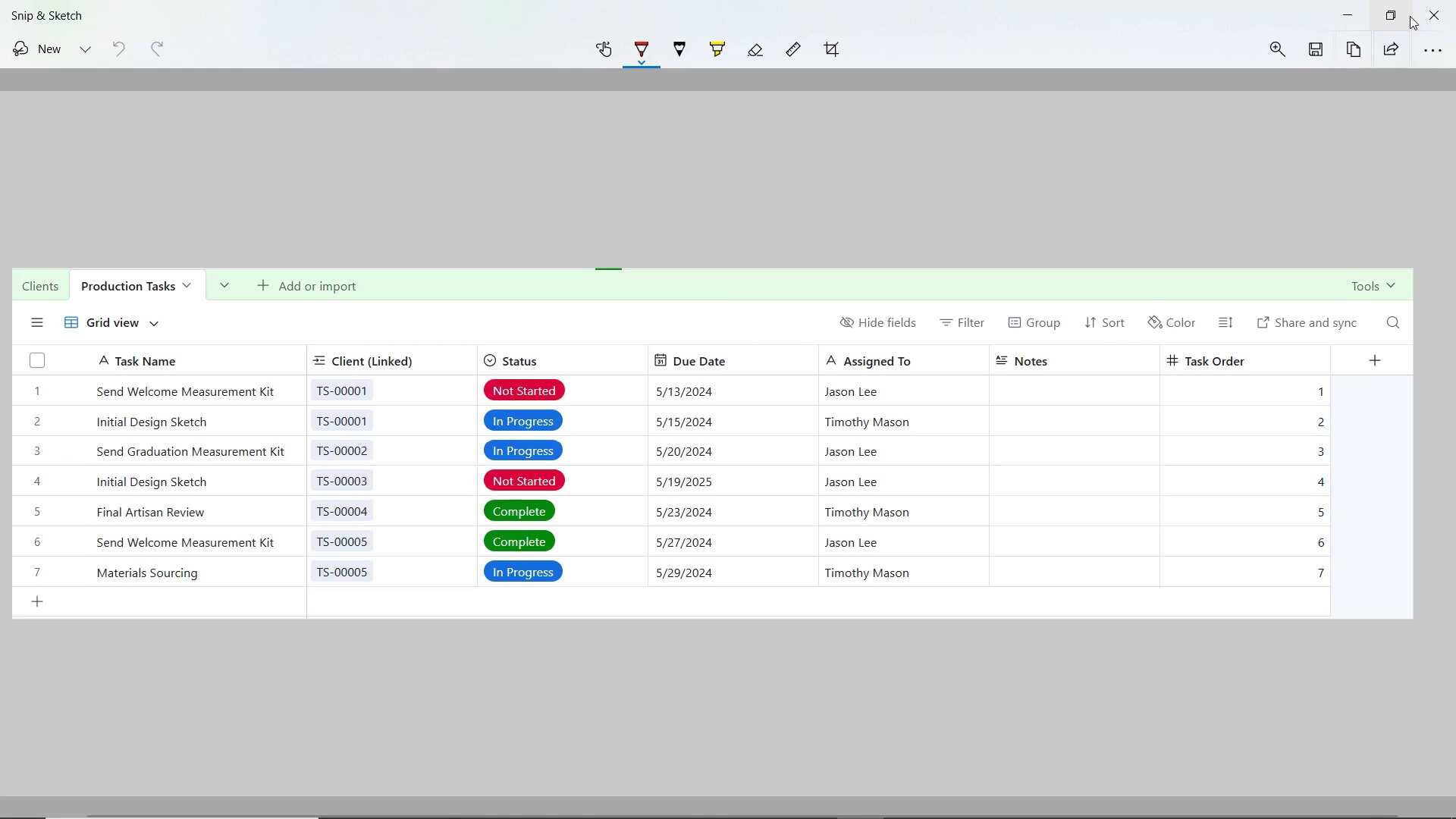 
left_click([1425, 15])
 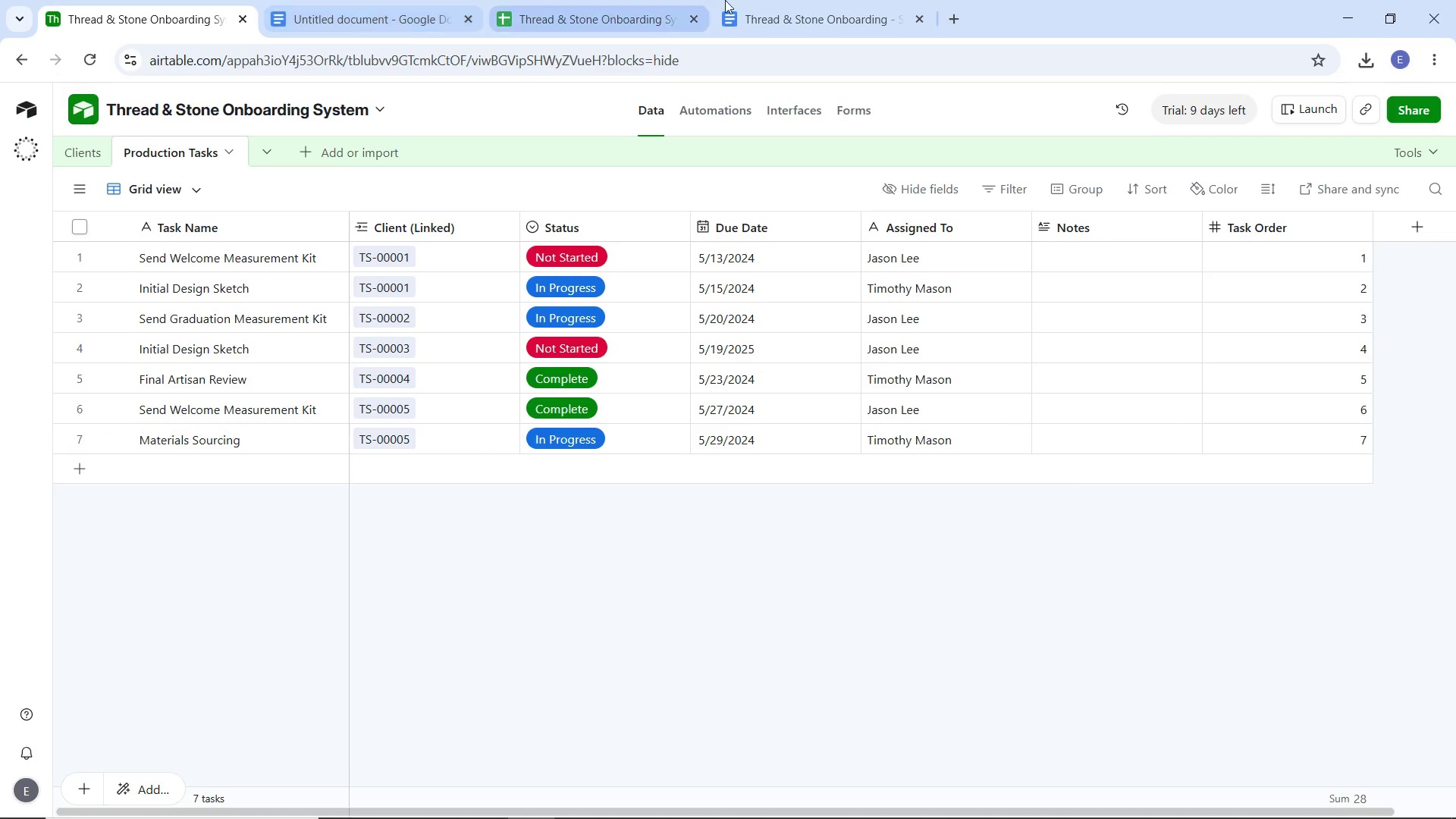 
left_click([795, 0])
 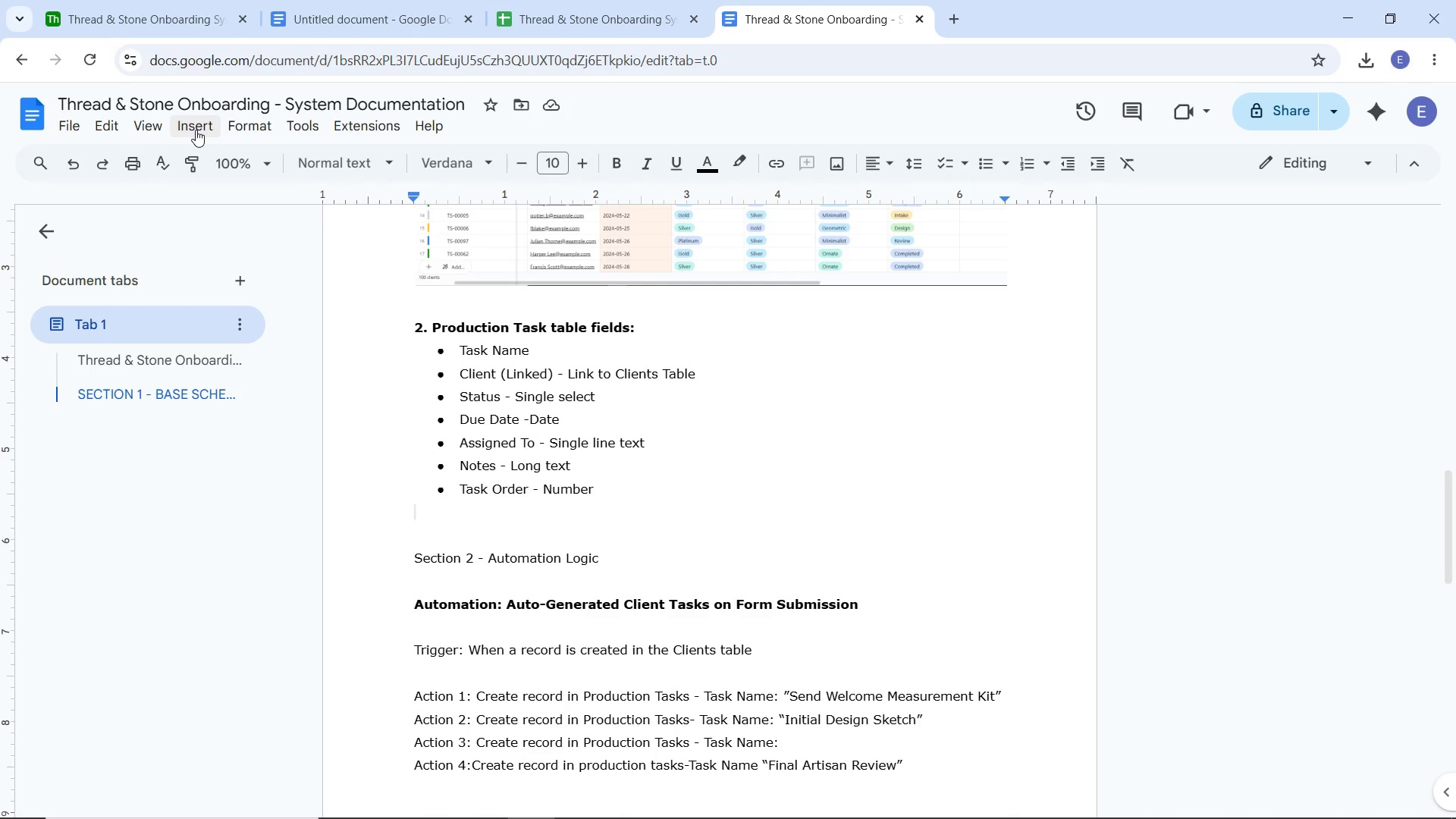 
left_click([213, 122])
 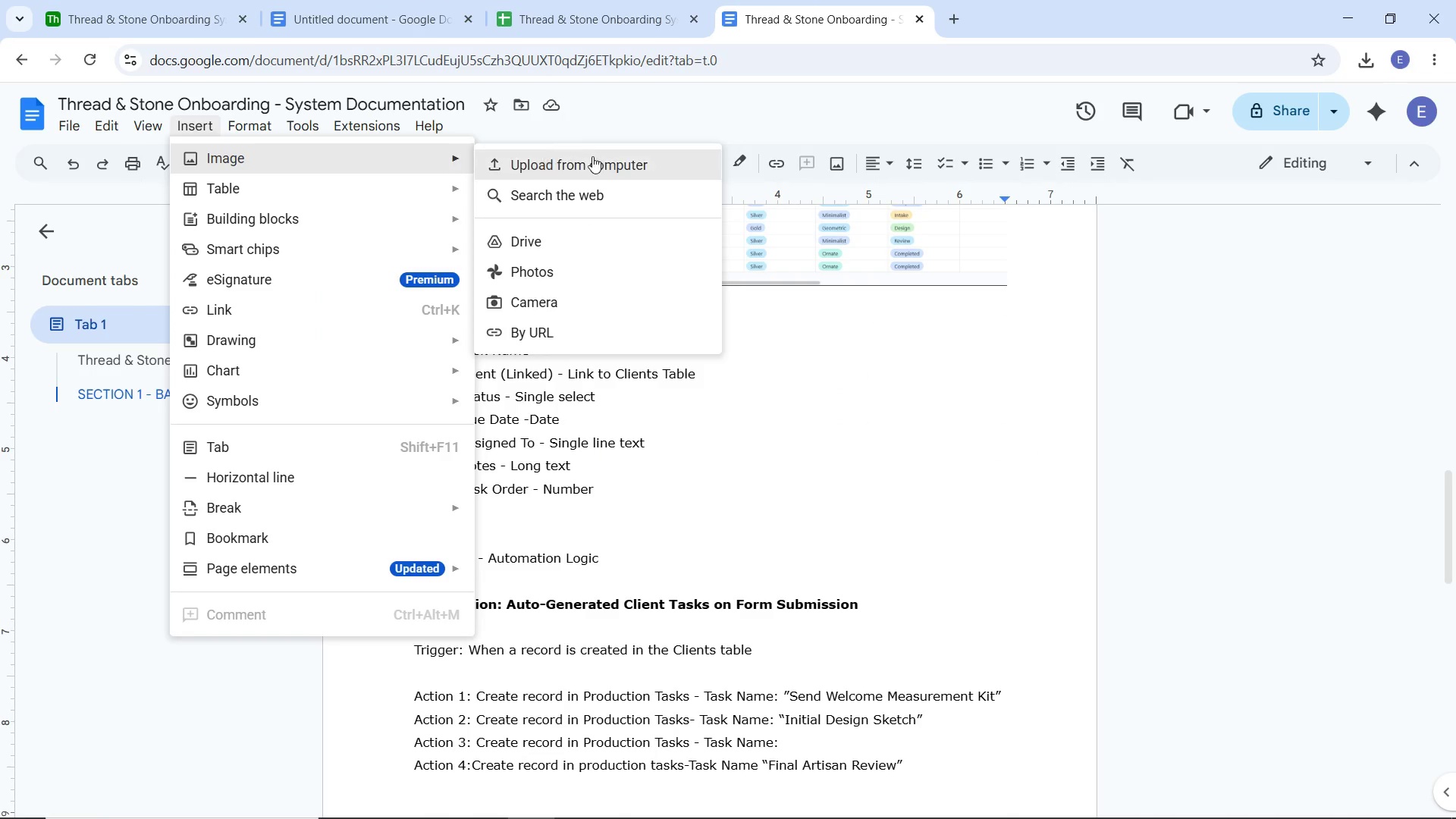 
left_click([592, 156])
 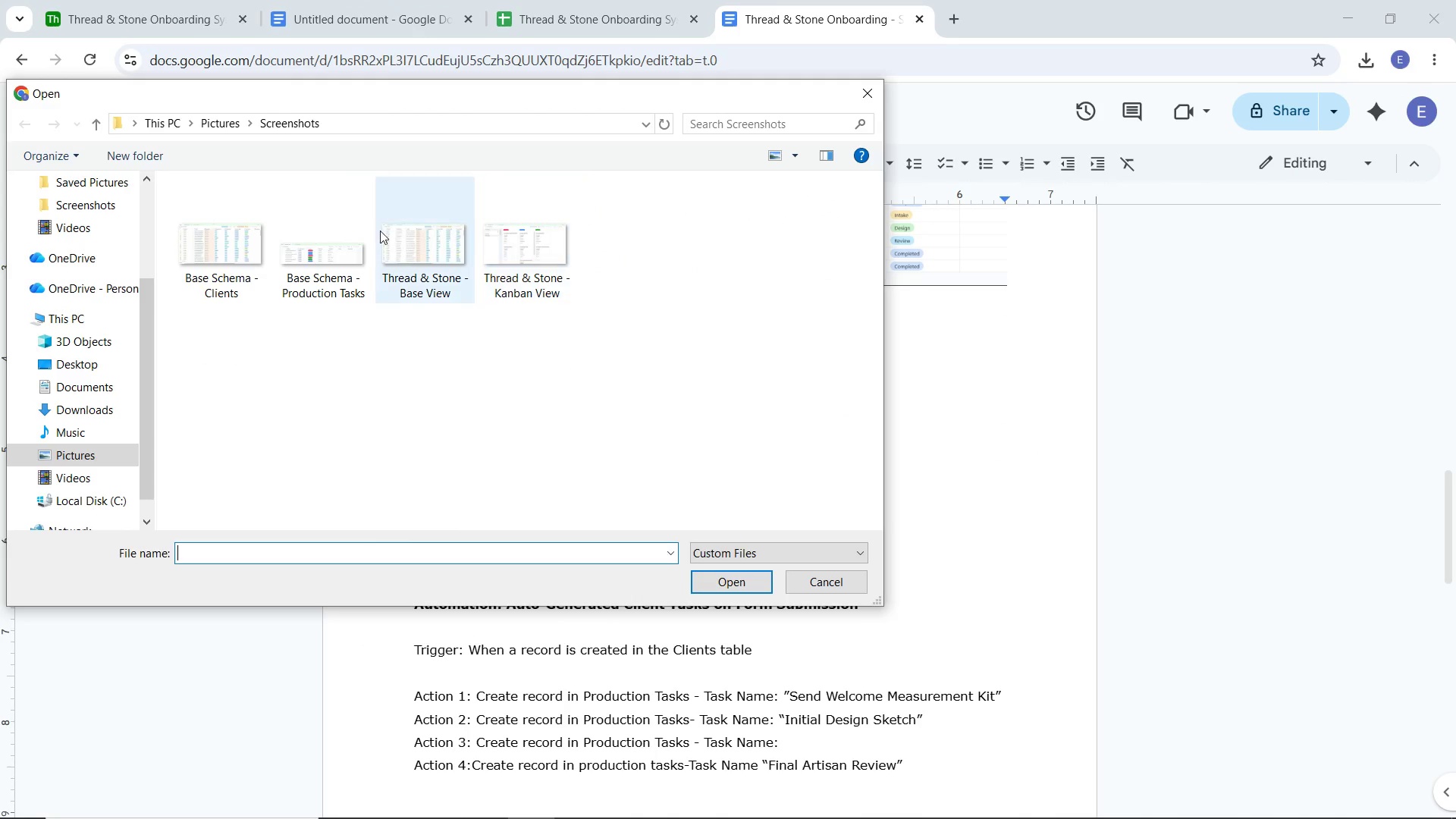 
double_click([332, 236])
 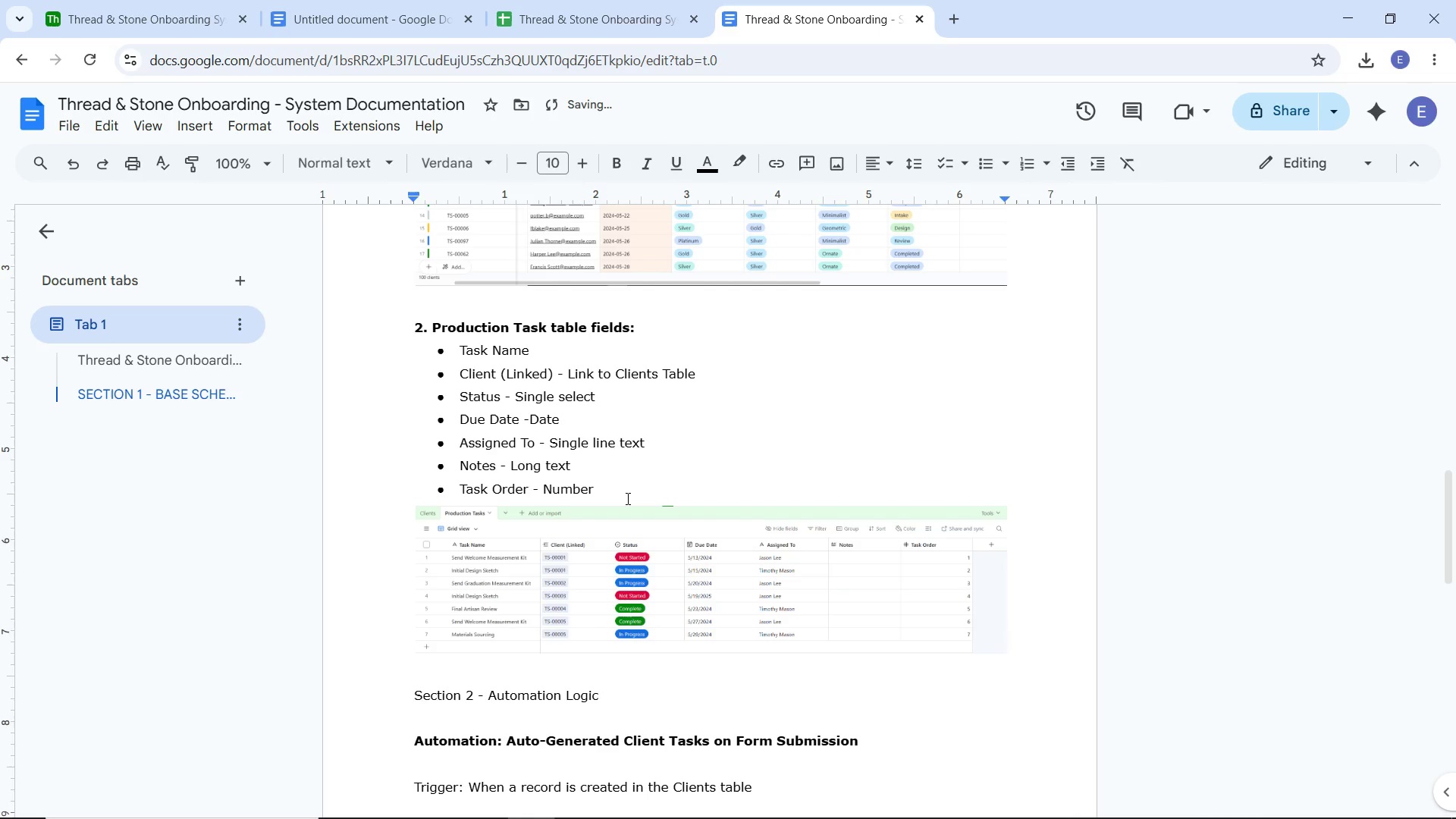 
scroll: coordinate [626, 498], scroll_direction: down, amount: 1.0
 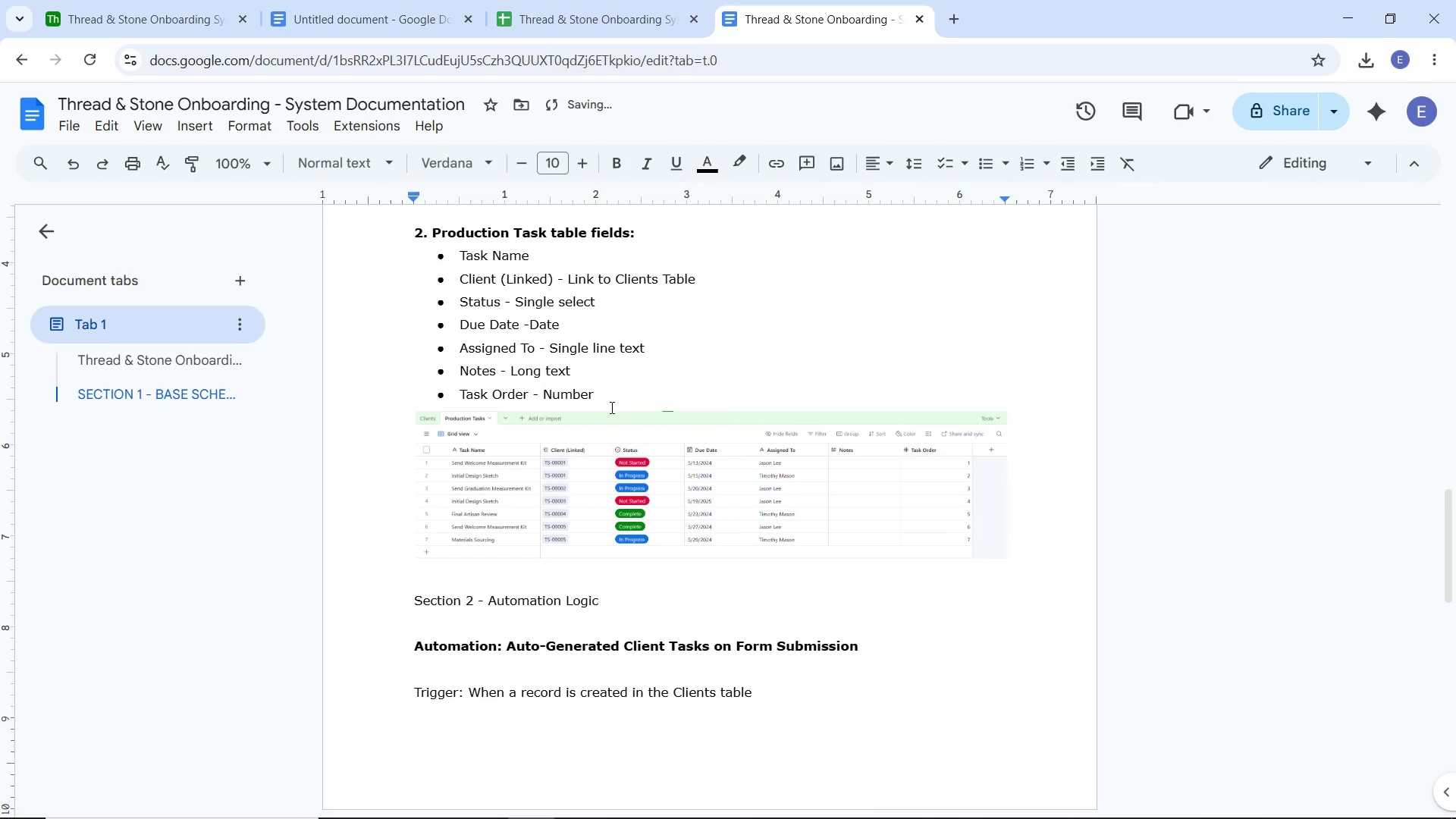 
left_click([611, 406])
 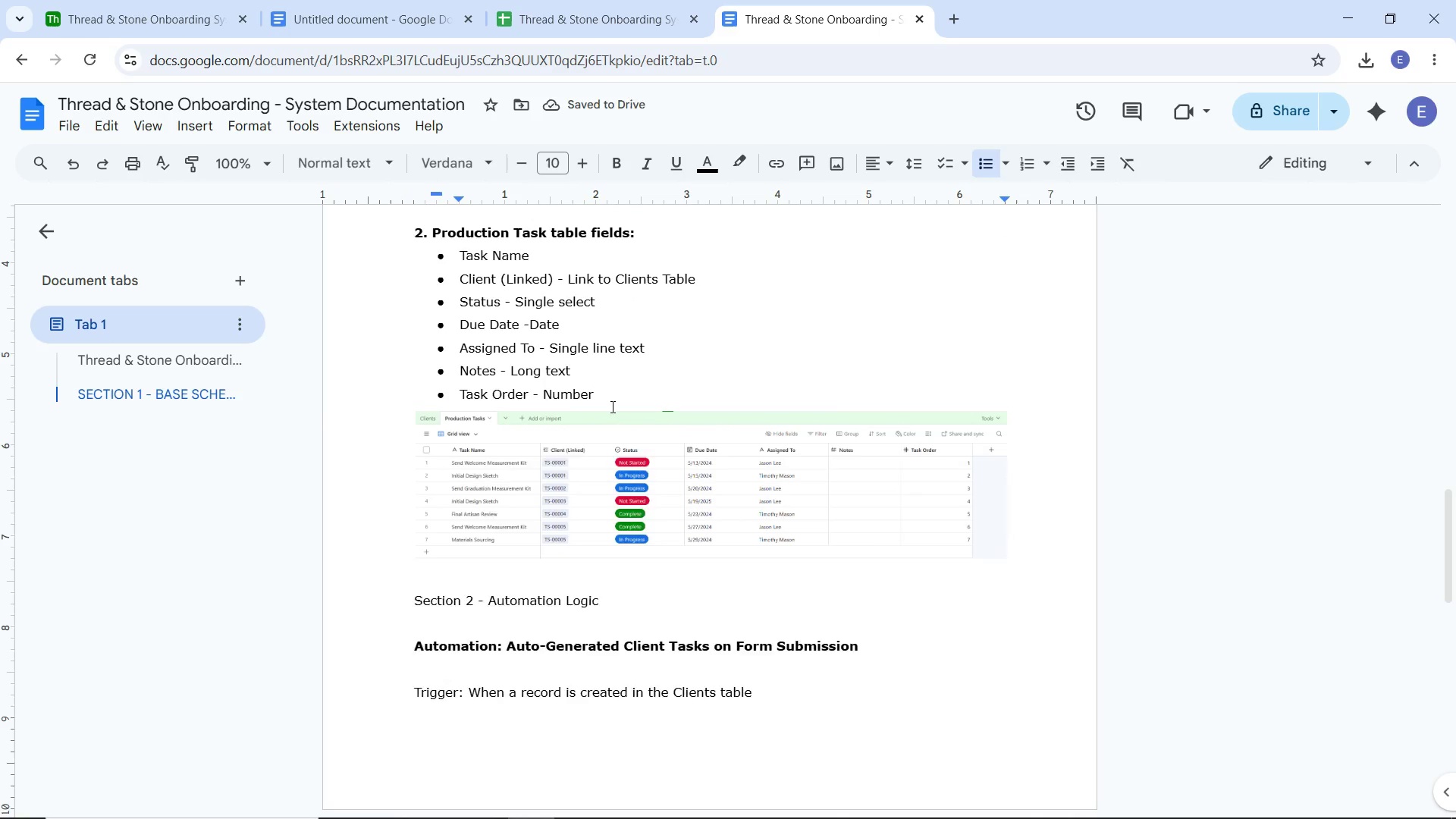 
key(Enter)
 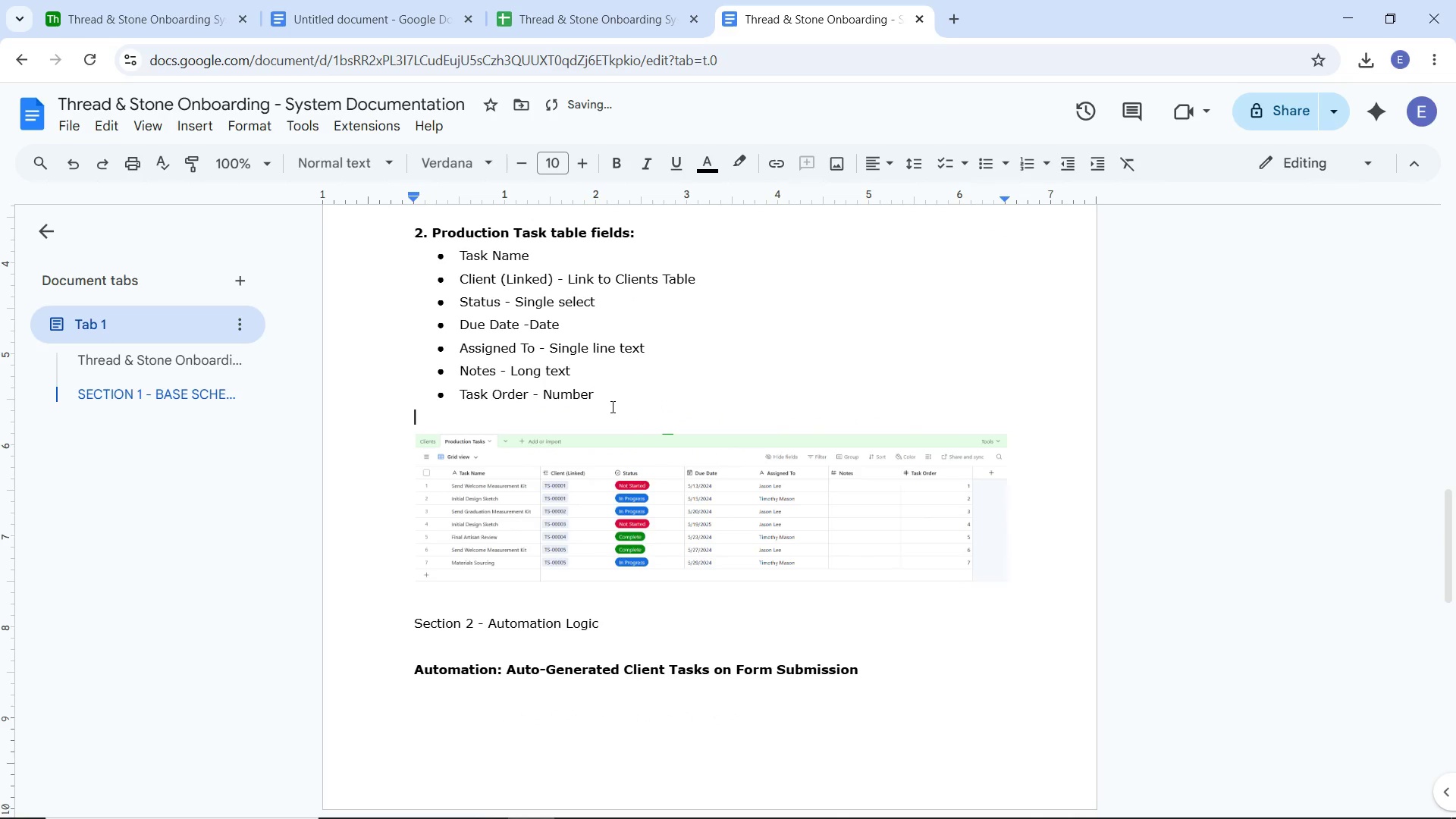 
key(Enter)
 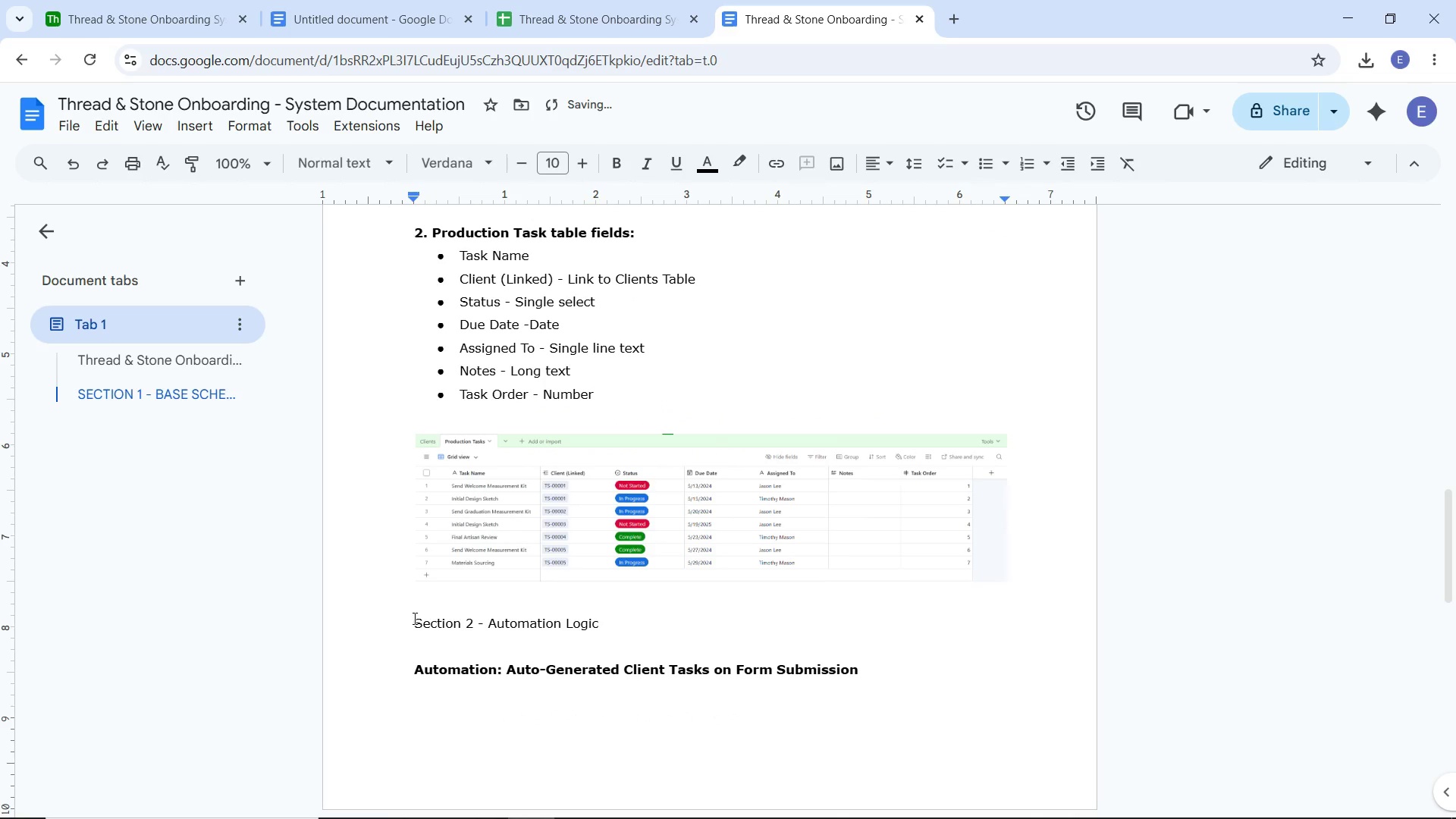 
left_click([413, 620])
 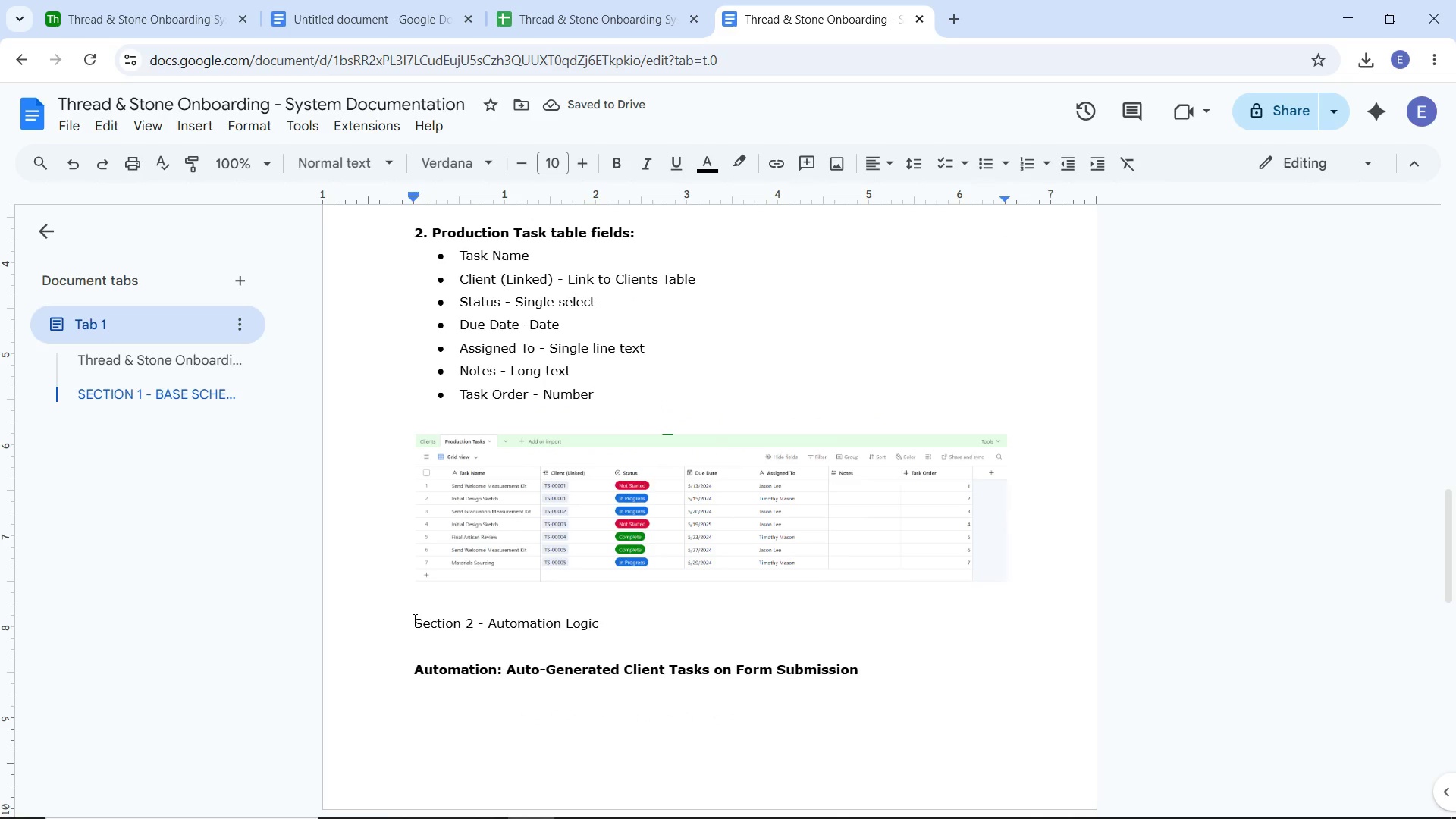 
key(Enter)
 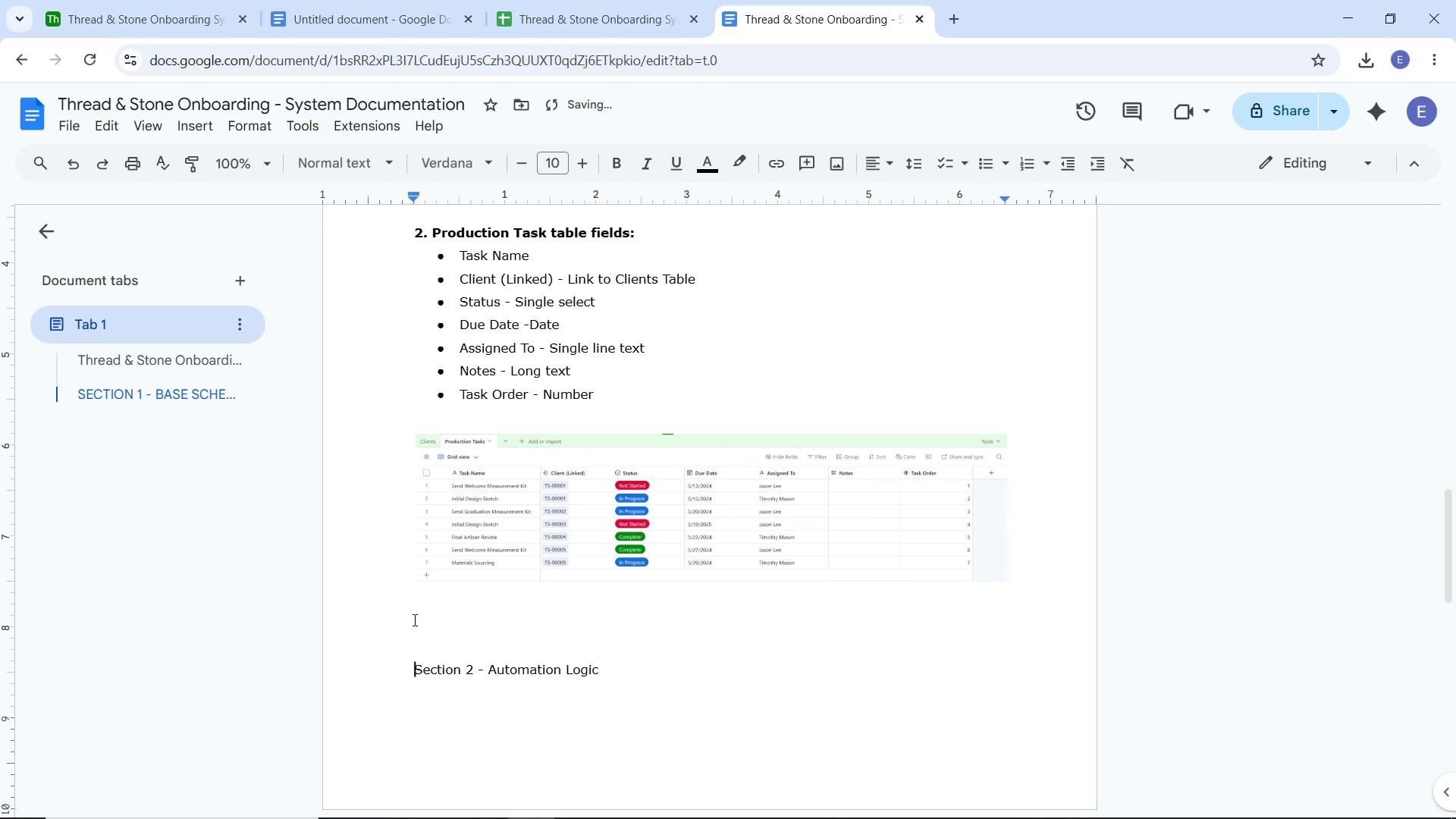 
key(Enter)
 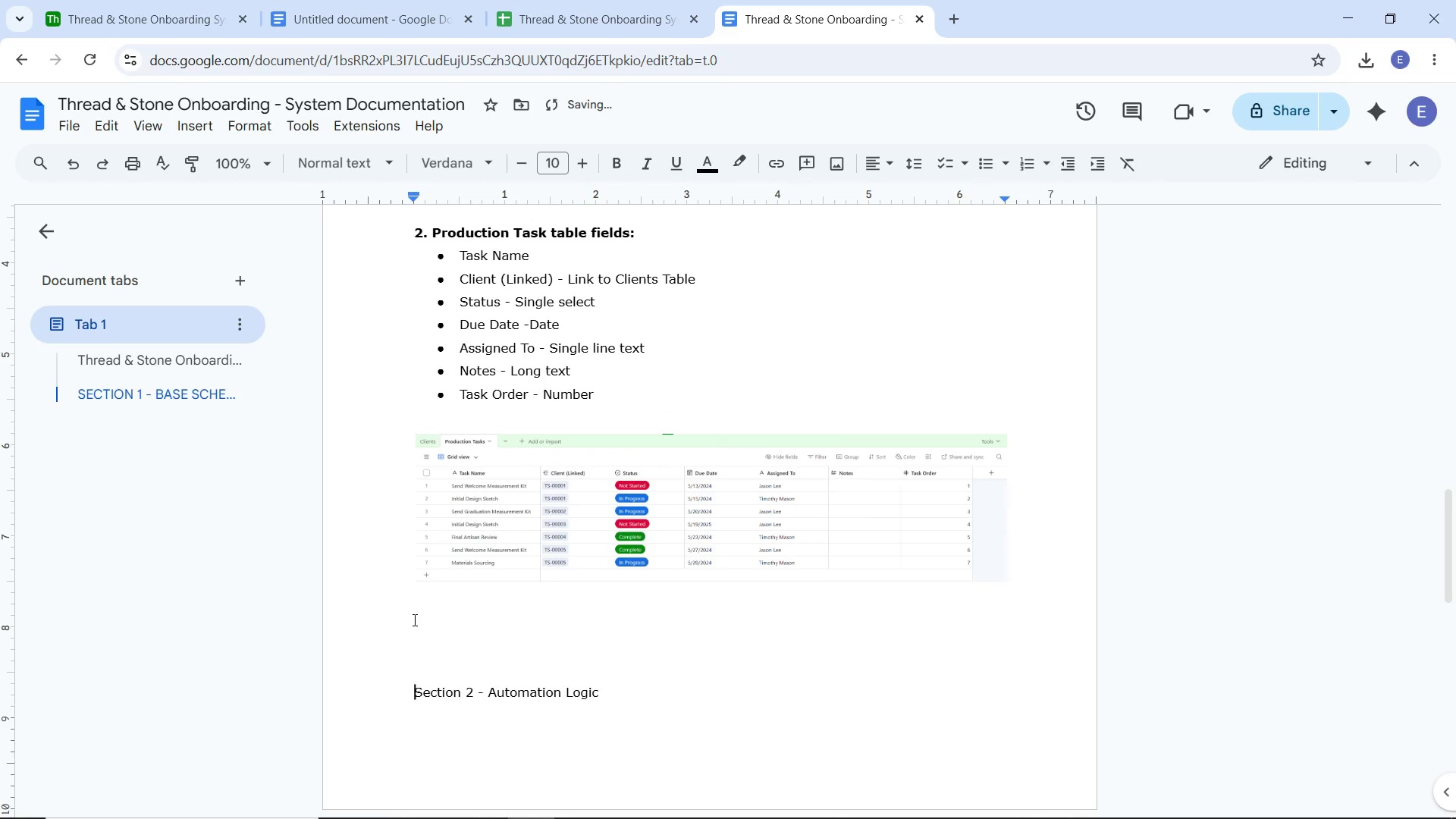 
key(Enter)
 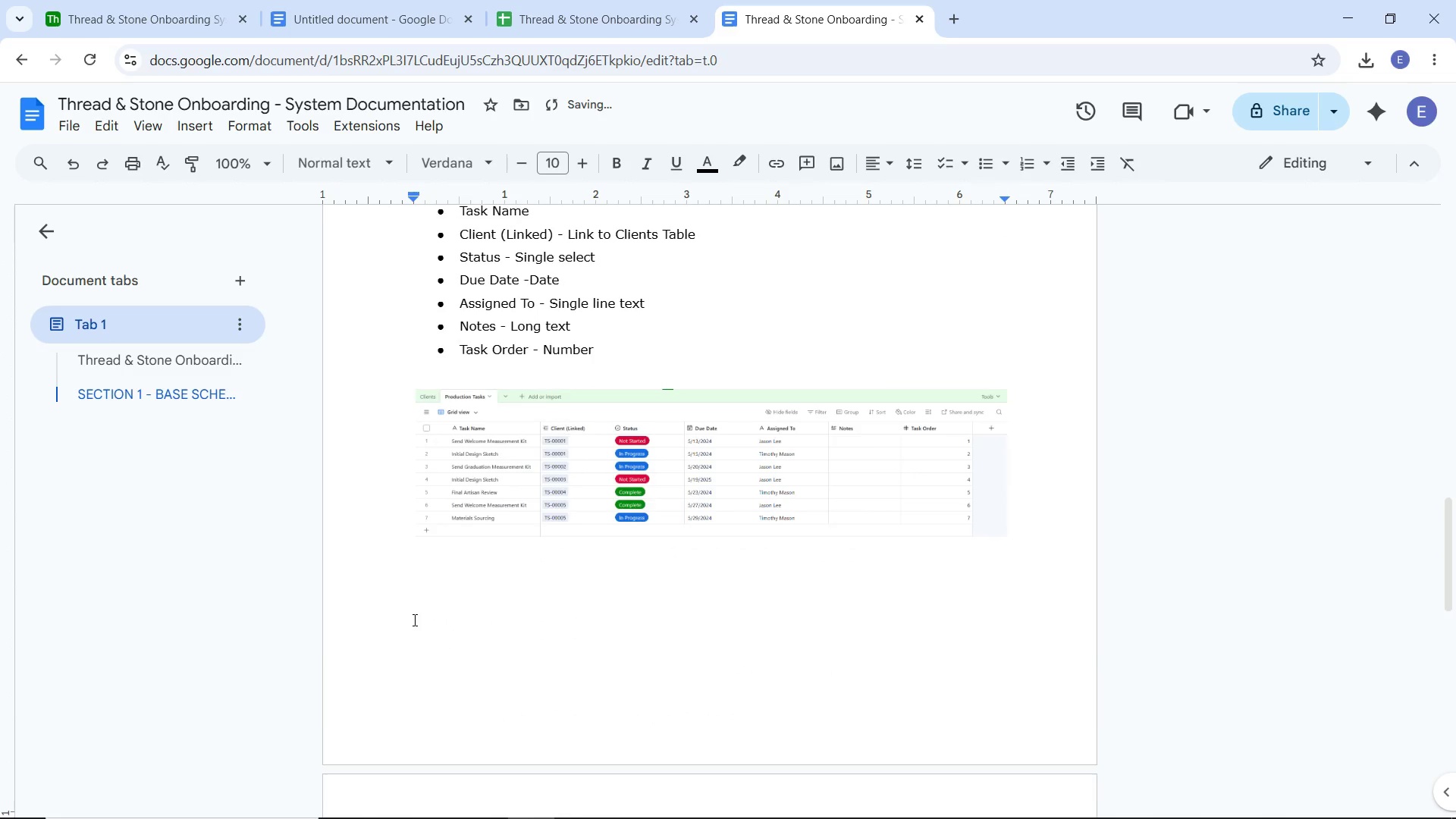 
key(Enter)
 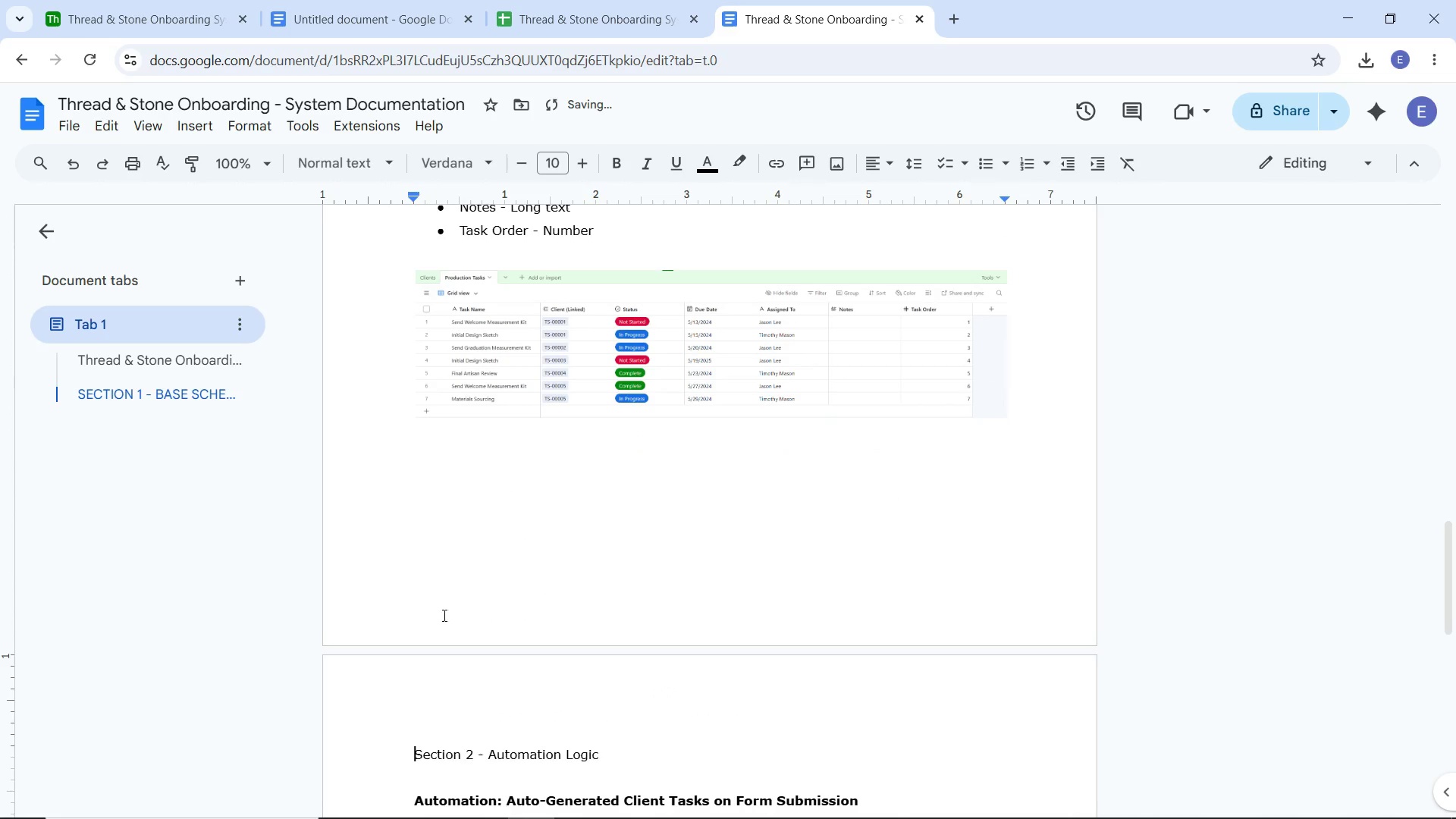 
scroll: coordinate [447, 614], scroll_direction: down, amount: 3.0
 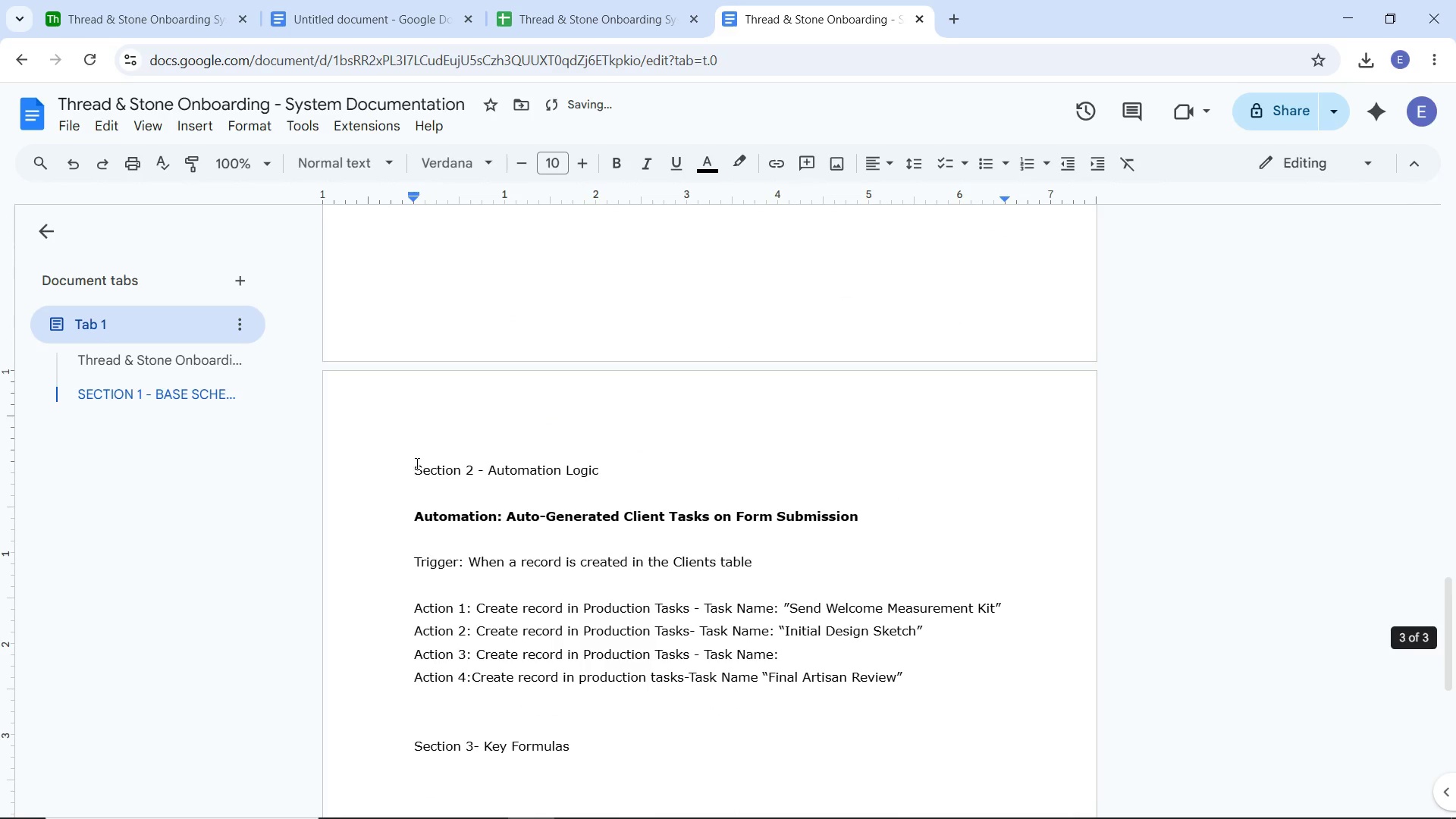 
left_click_drag(start_coordinate=[412, 463], to_coordinate=[620, 449])
 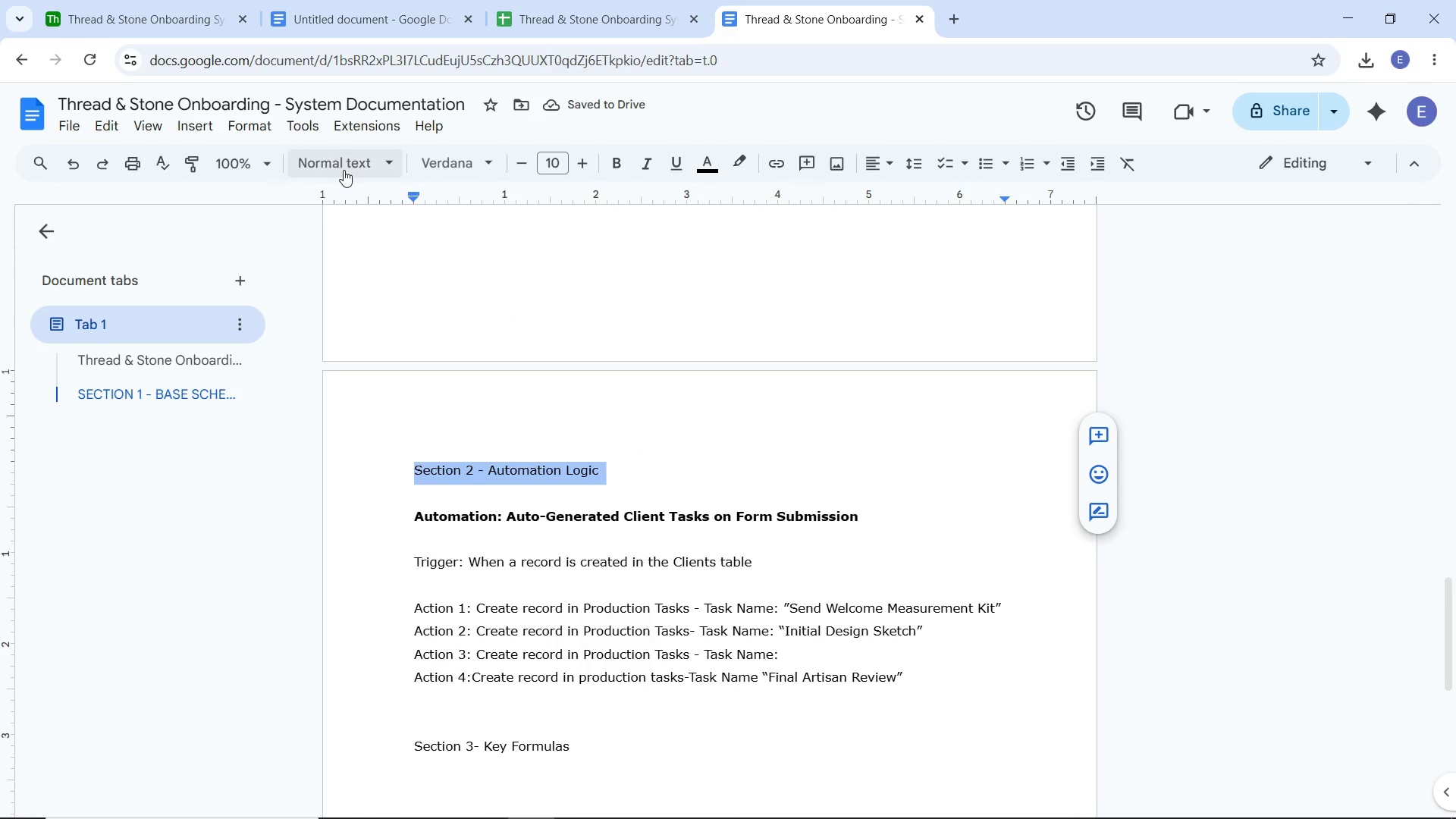 
left_click([344, 170])
 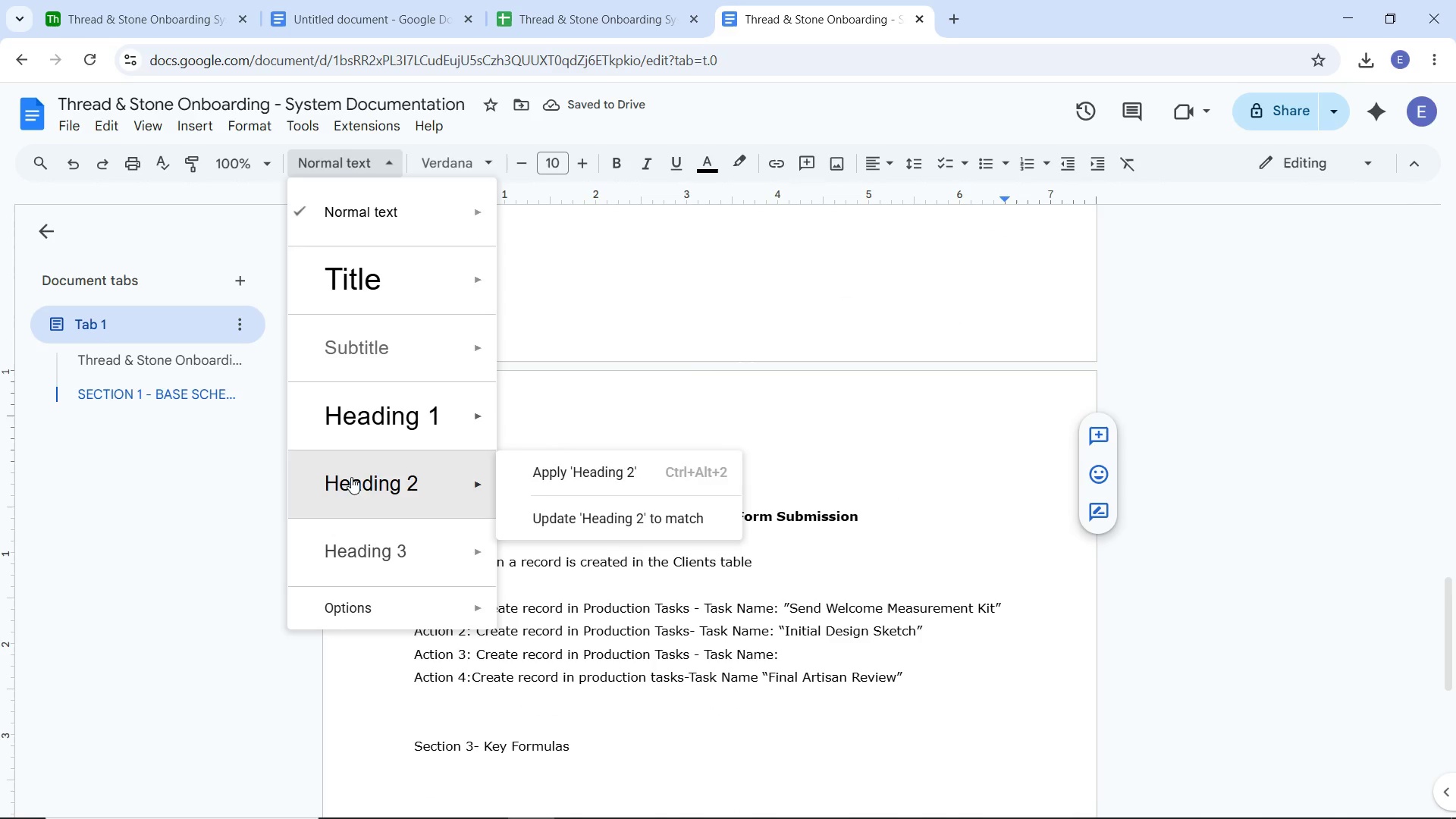 
left_click_drag(start_coordinate=[351, 477], to_coordinate=[353, 467])
 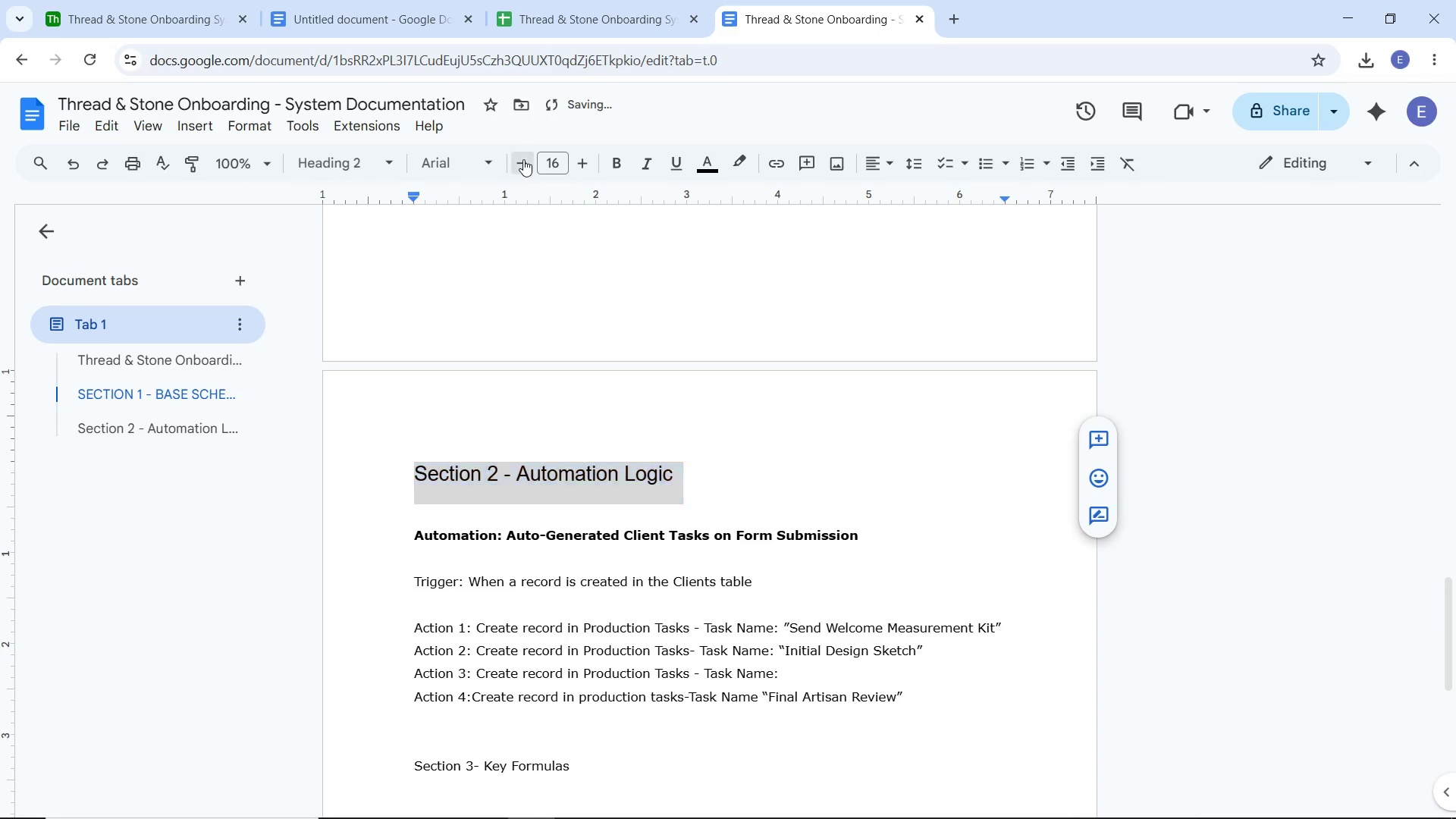 
double_click([523, 159])
 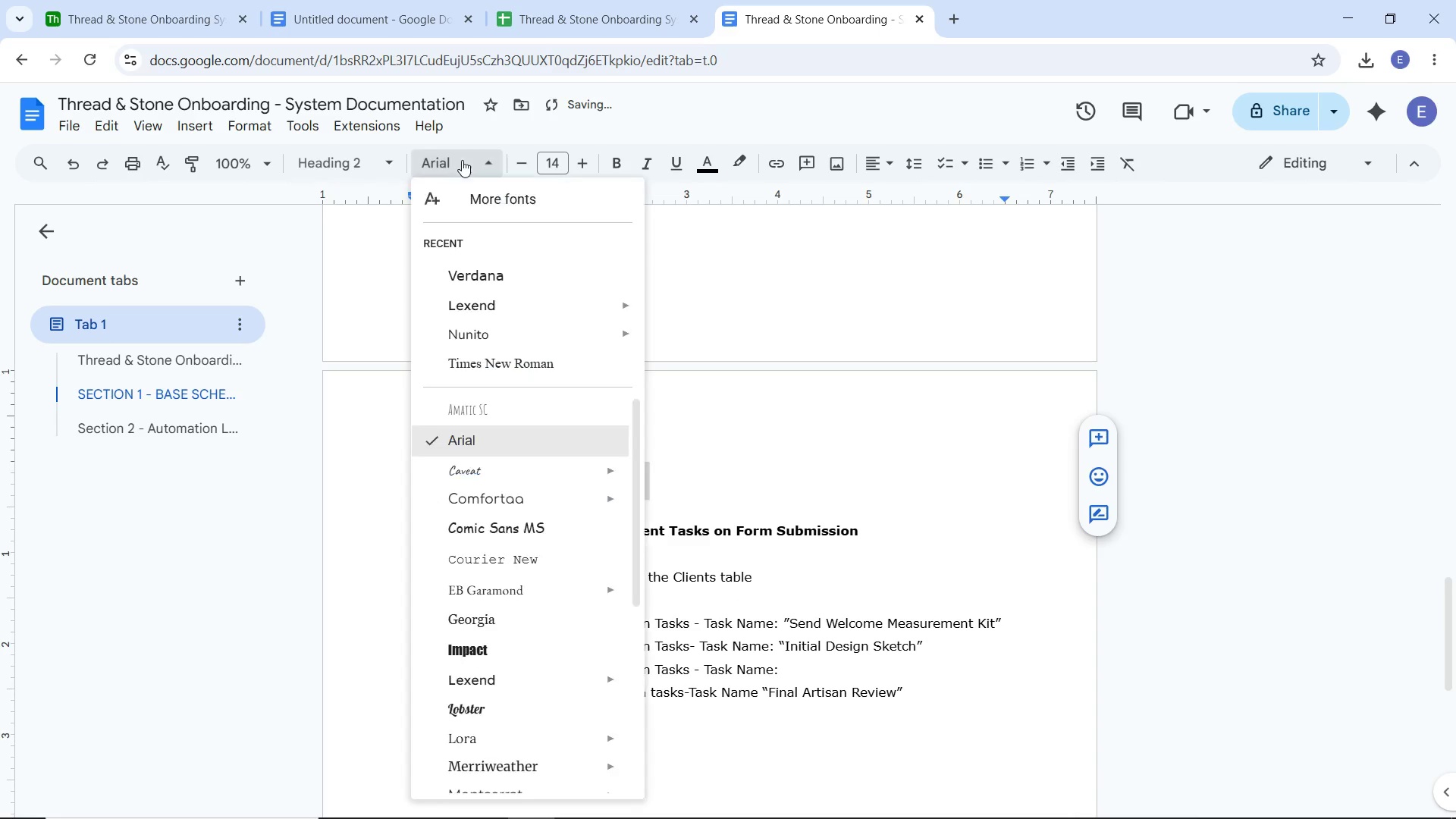 
triple_click([462, 160])
 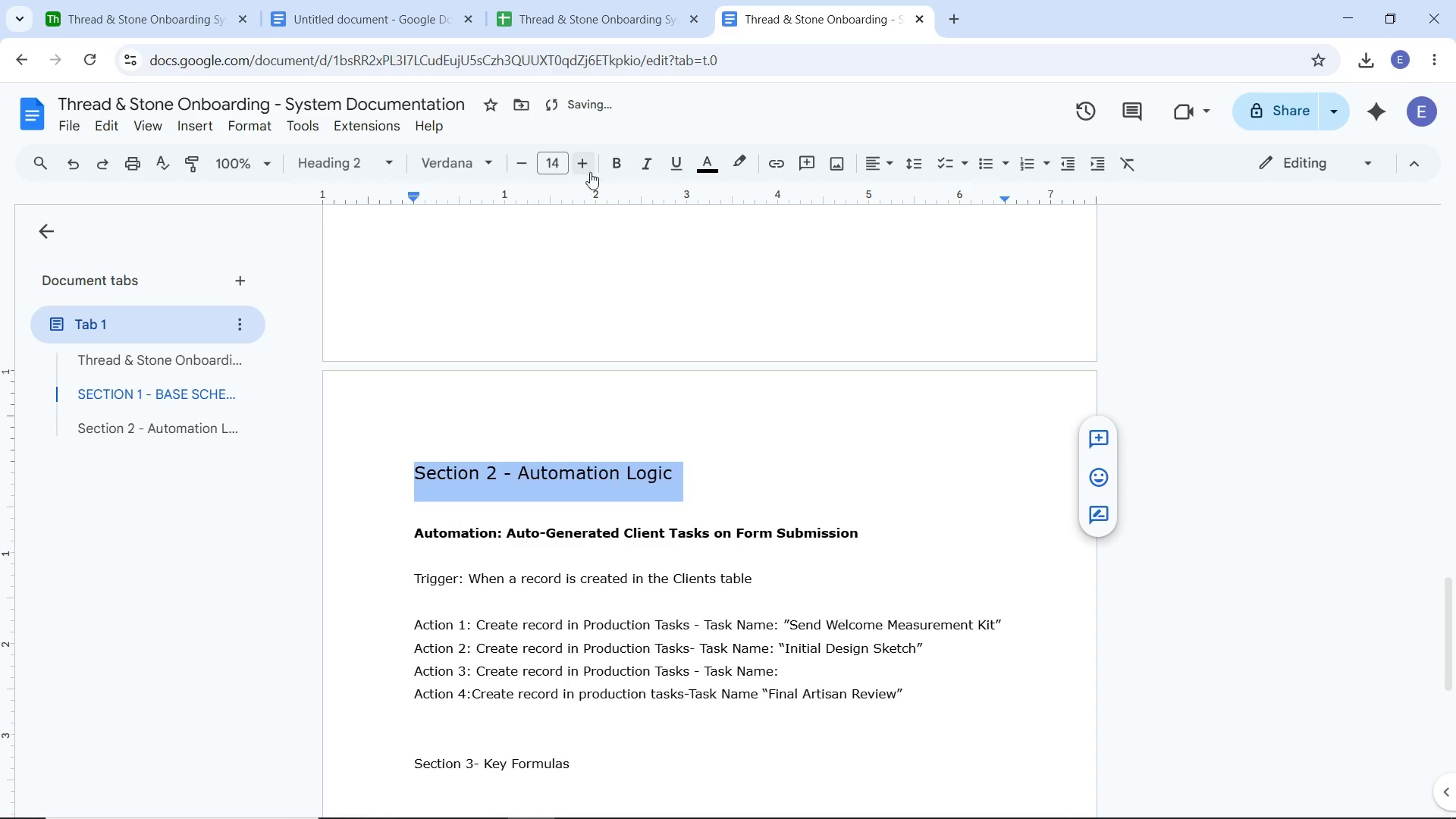 
left_click([607, 168])
 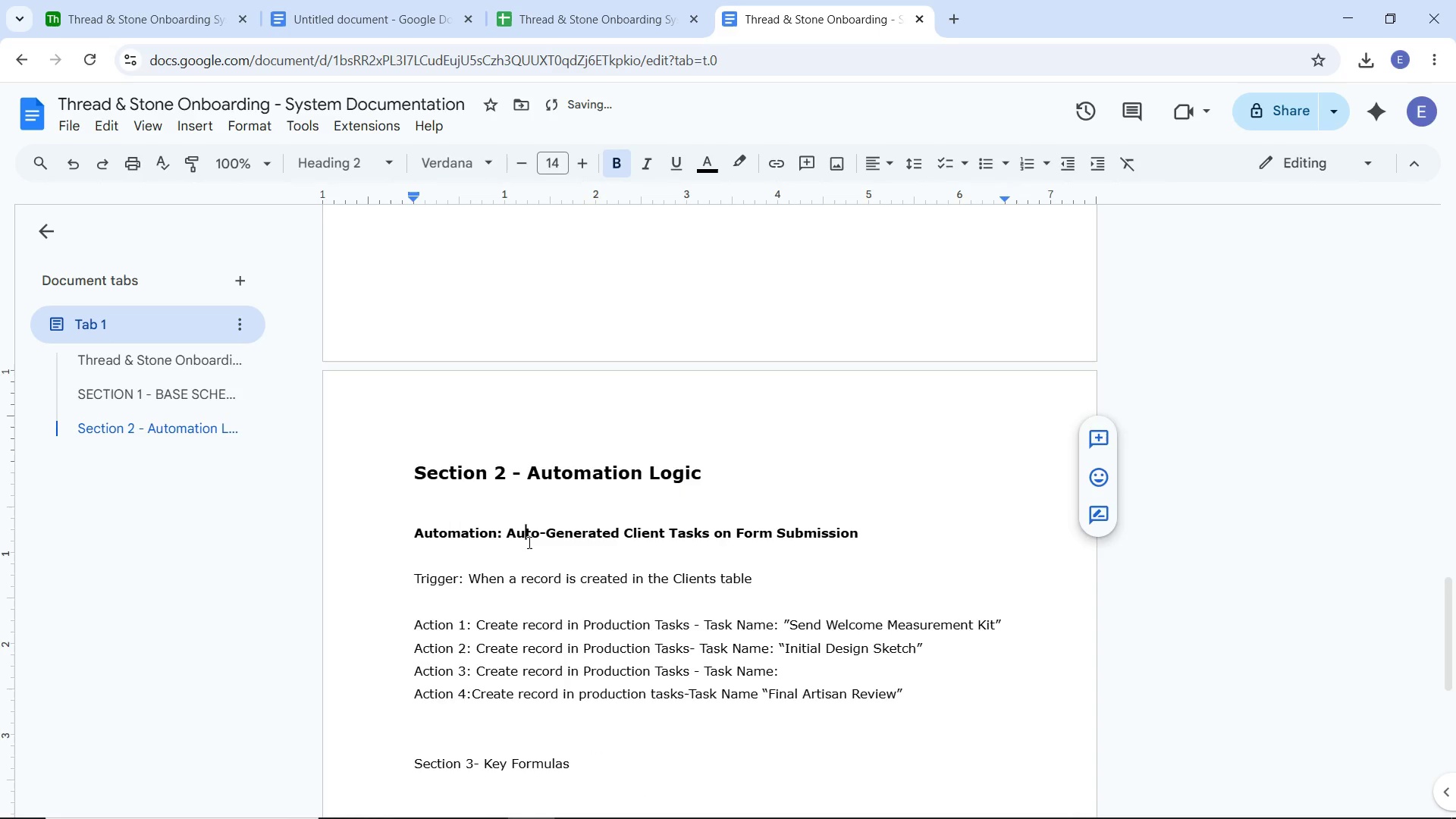 
left_click([528, 542])
 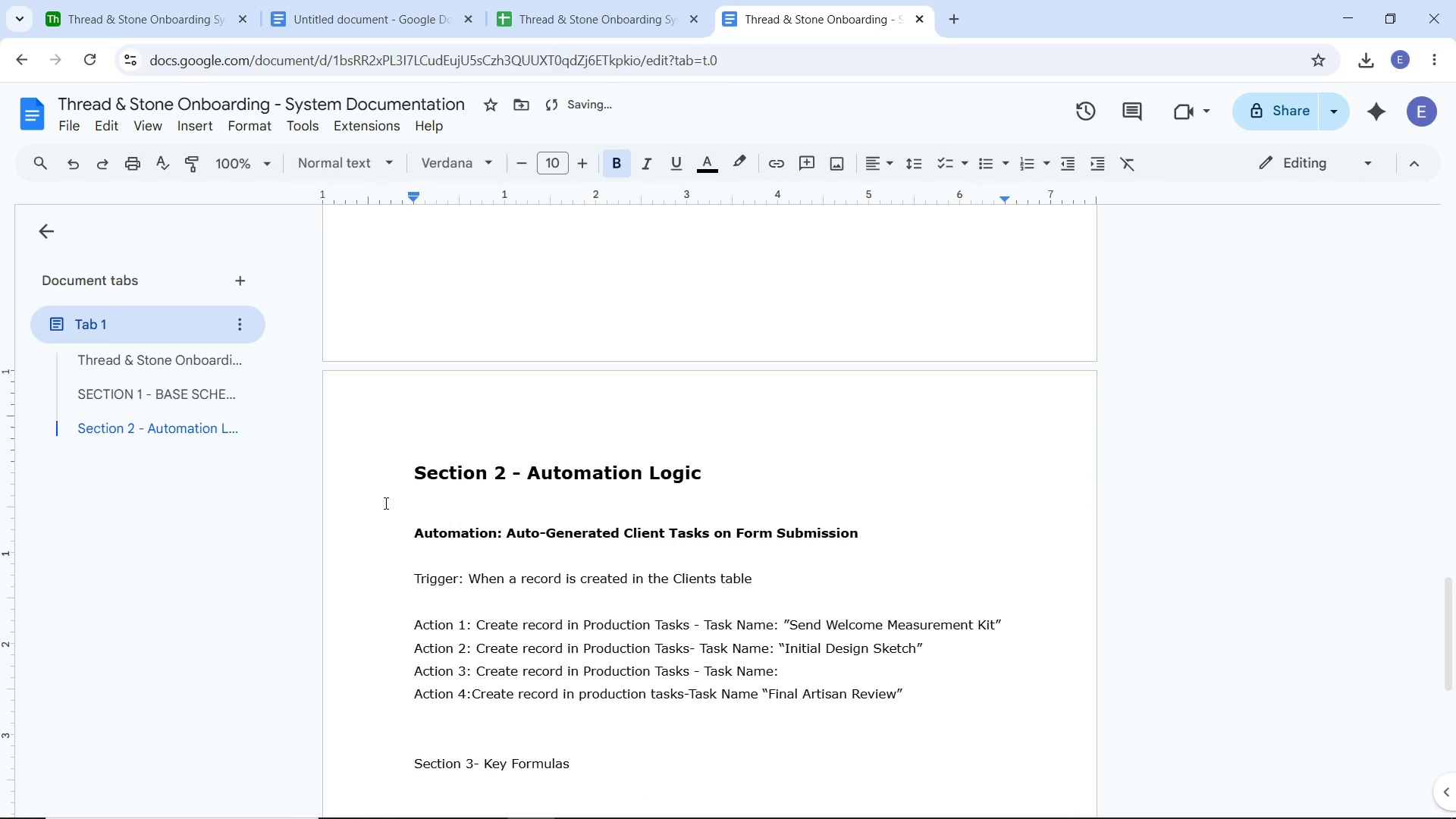 
left_click([385, 503])
 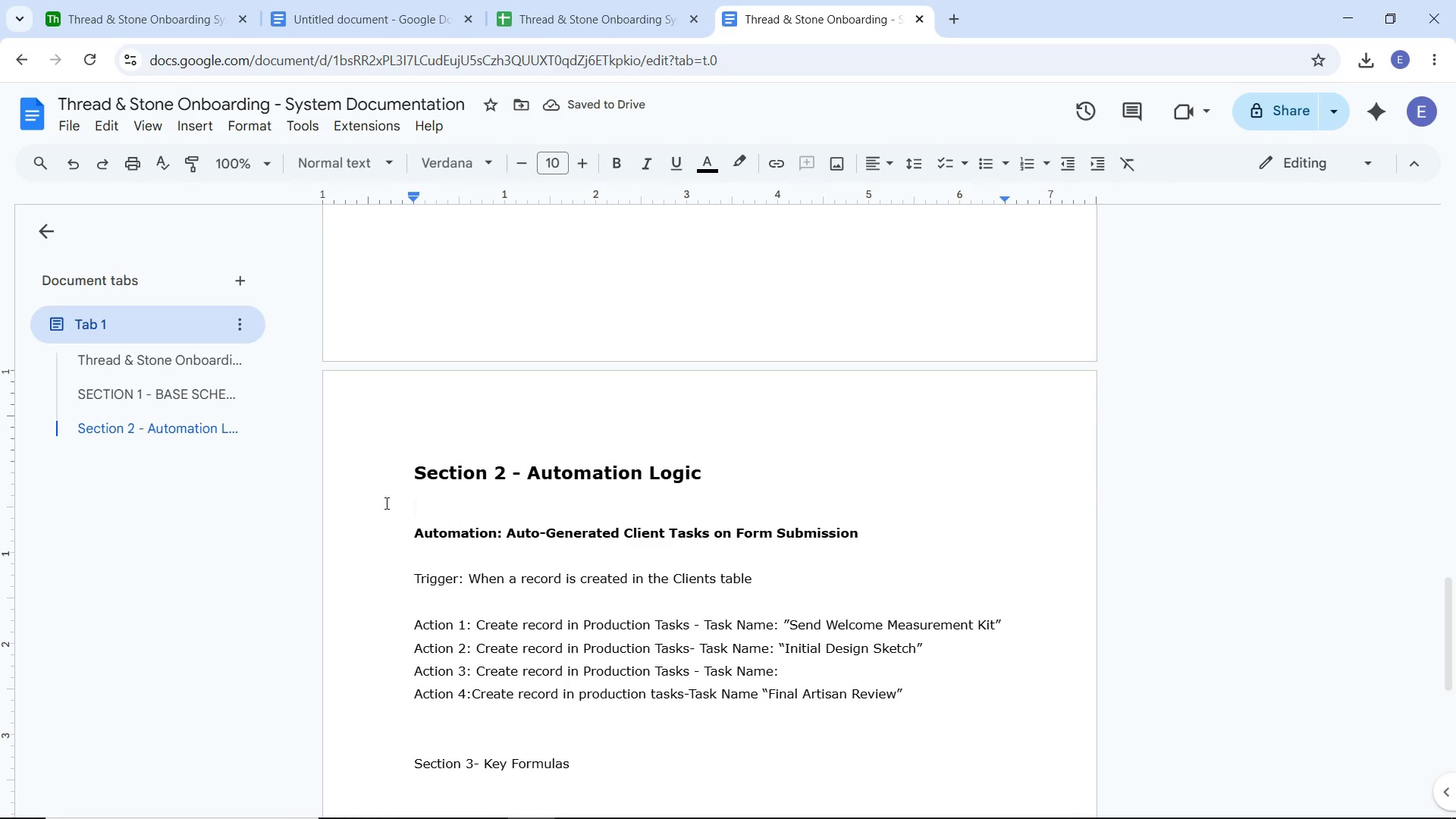 
key(Backspace)
 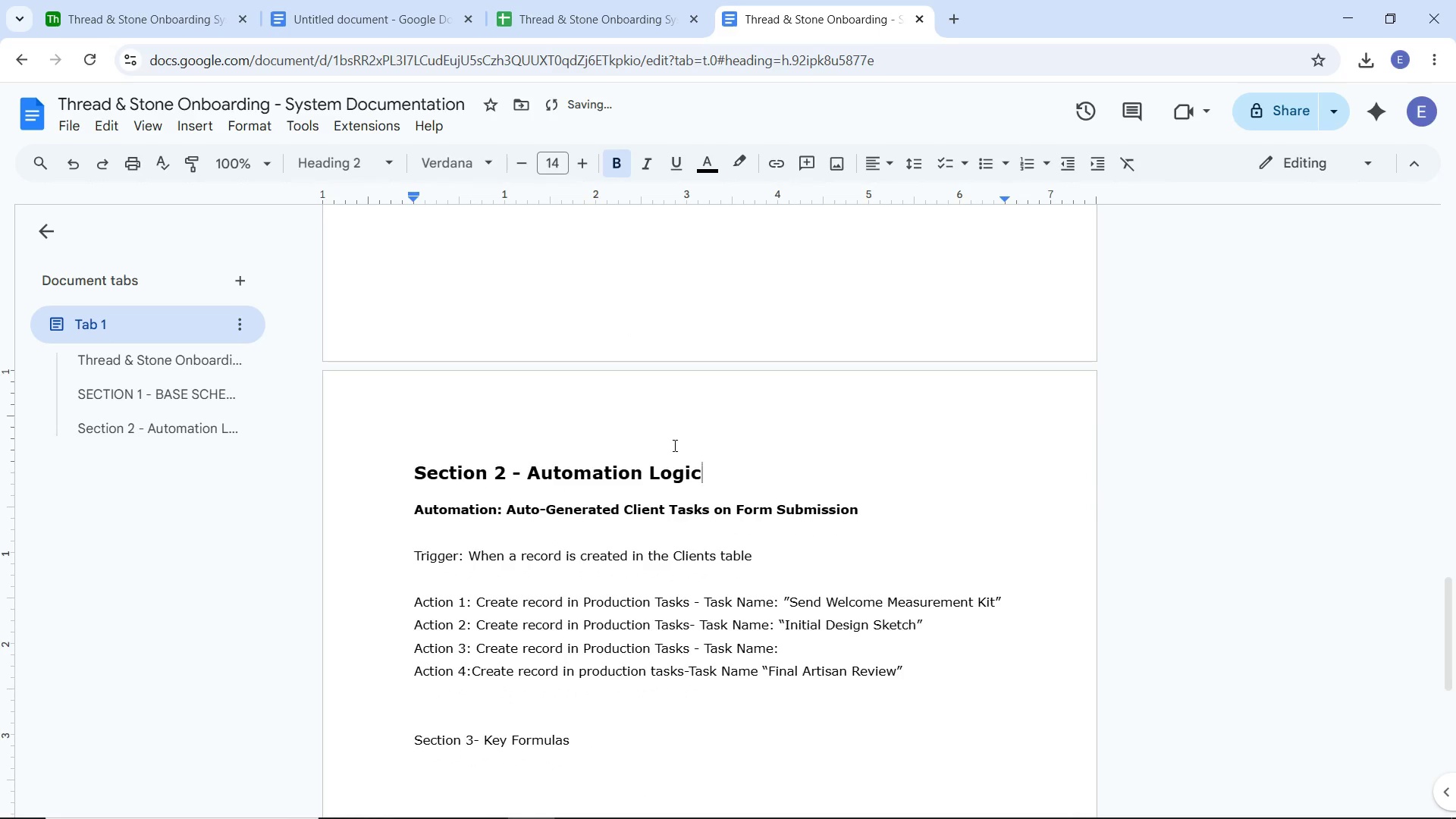 
scroll: coordinate [675, 444], scroll_direction: down, amount: 2.0
 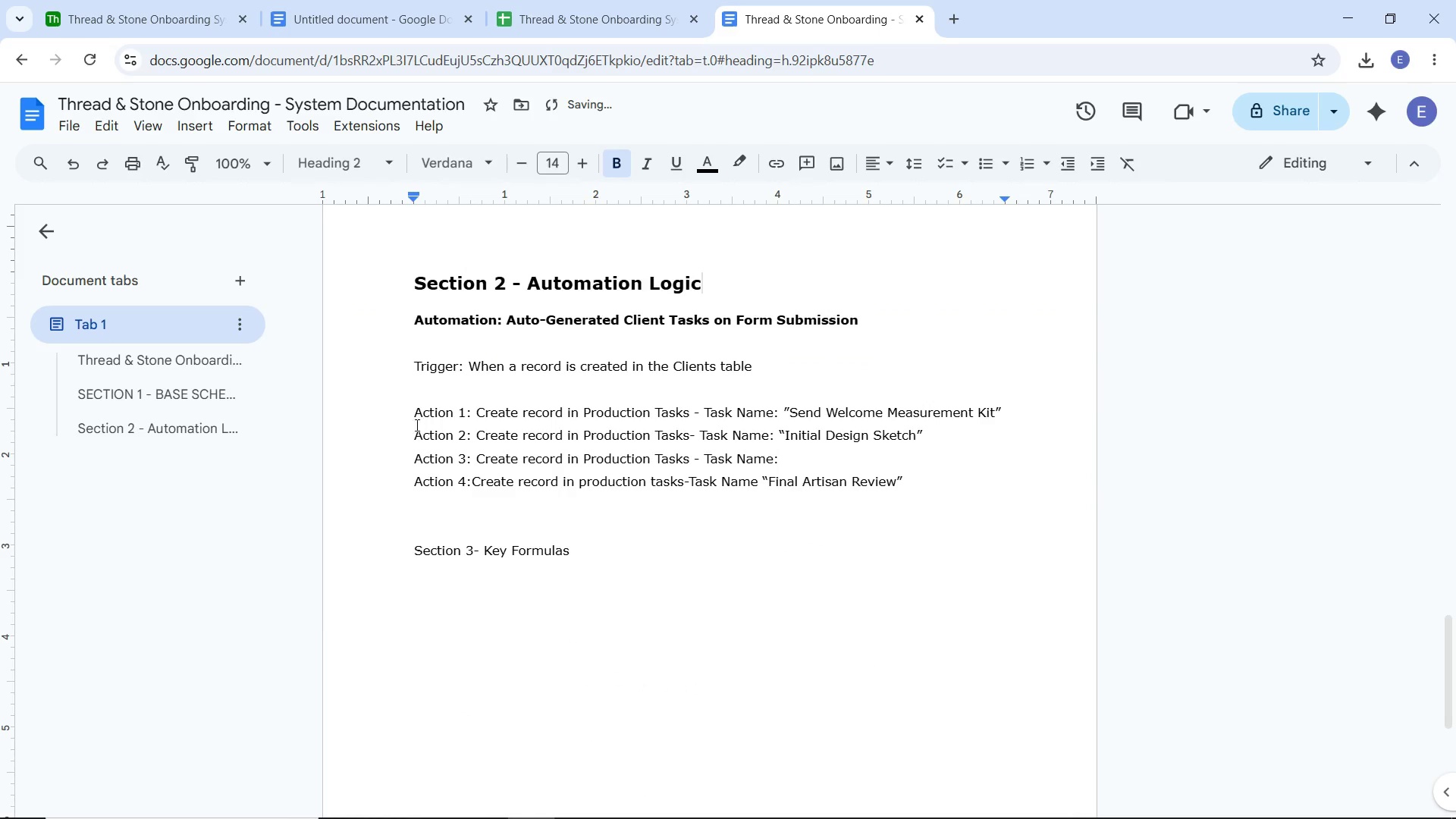 
left_click([410, 416])
 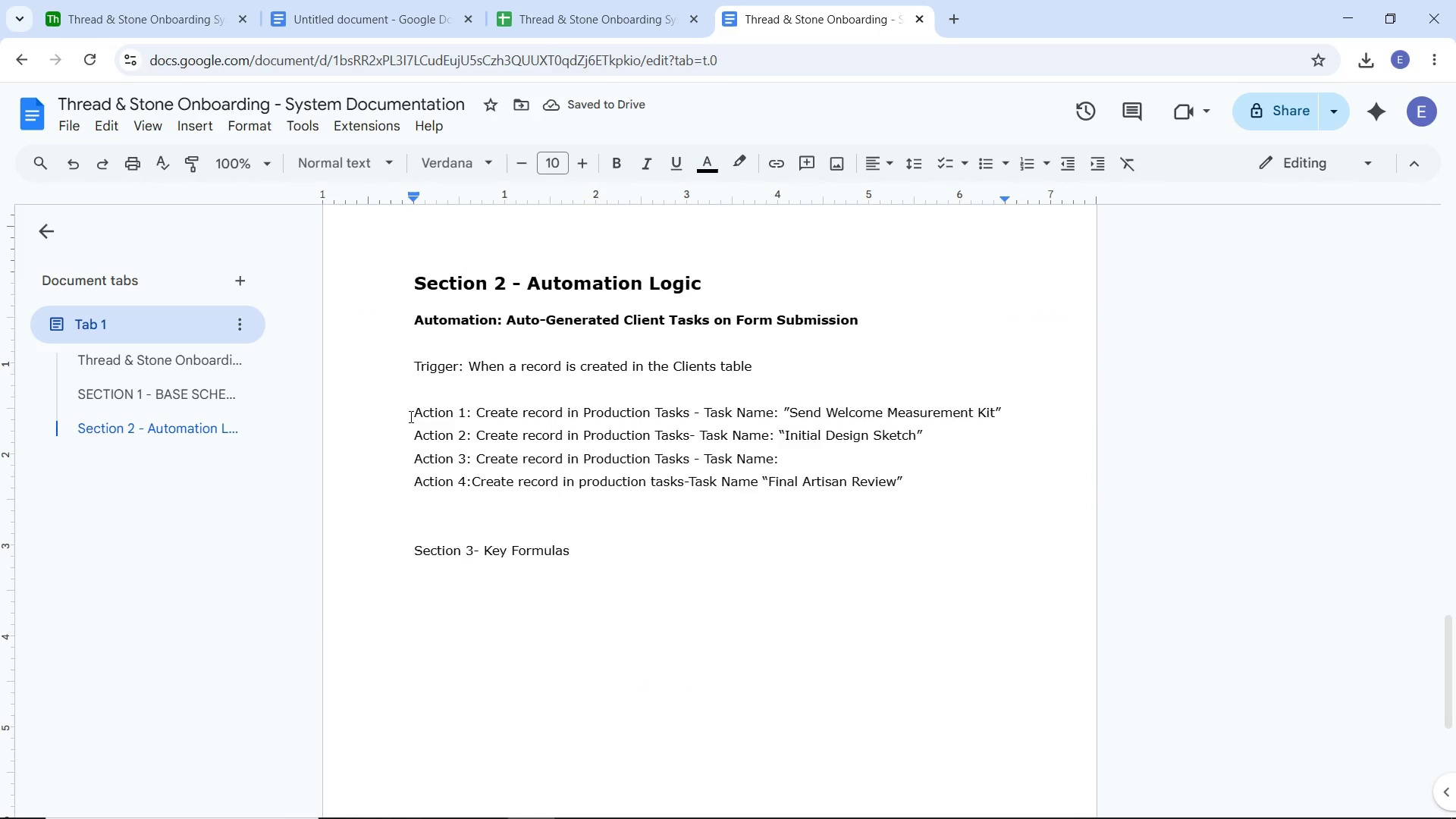 
key(Backspace)
 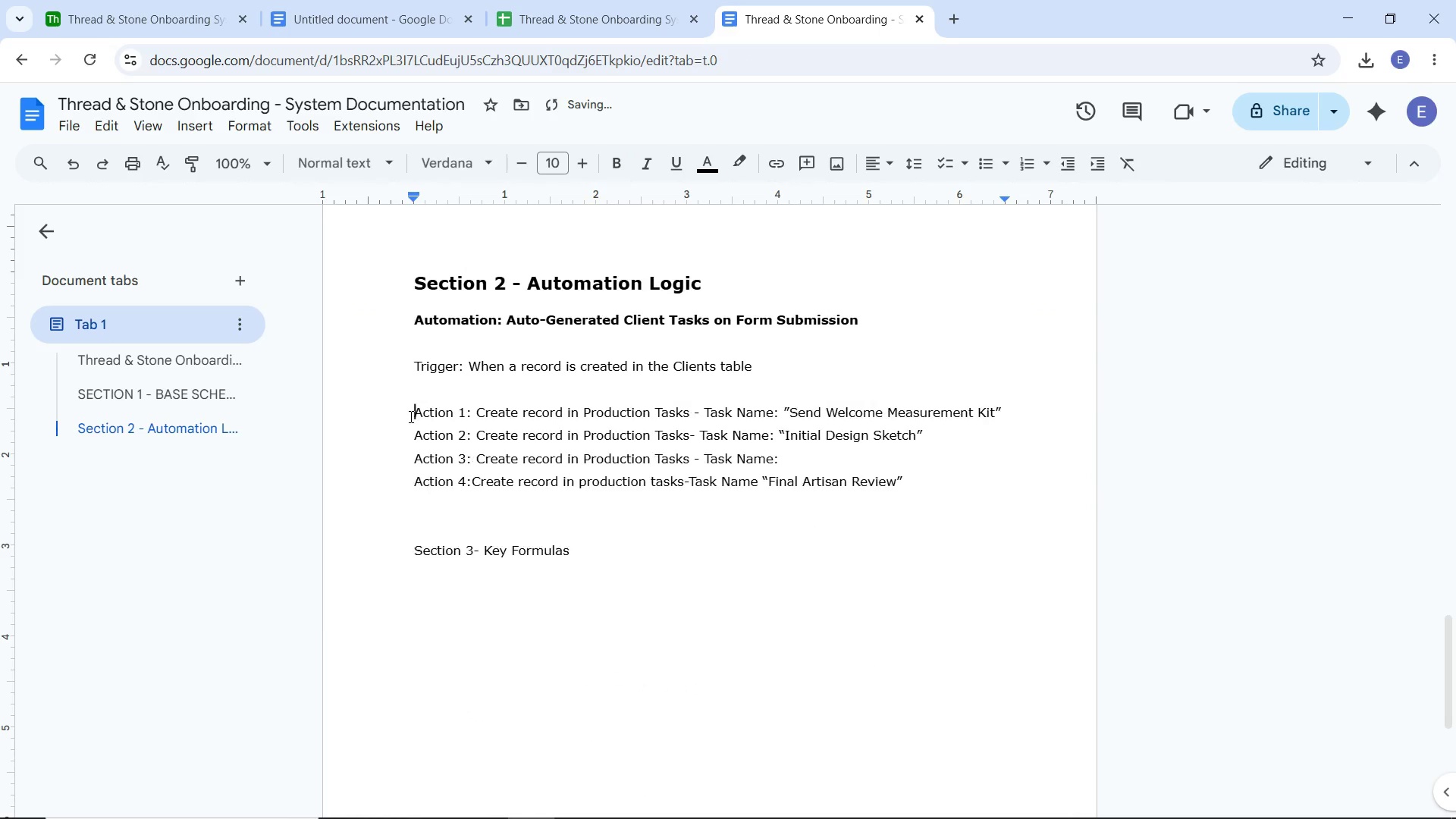 
key(Enter)
 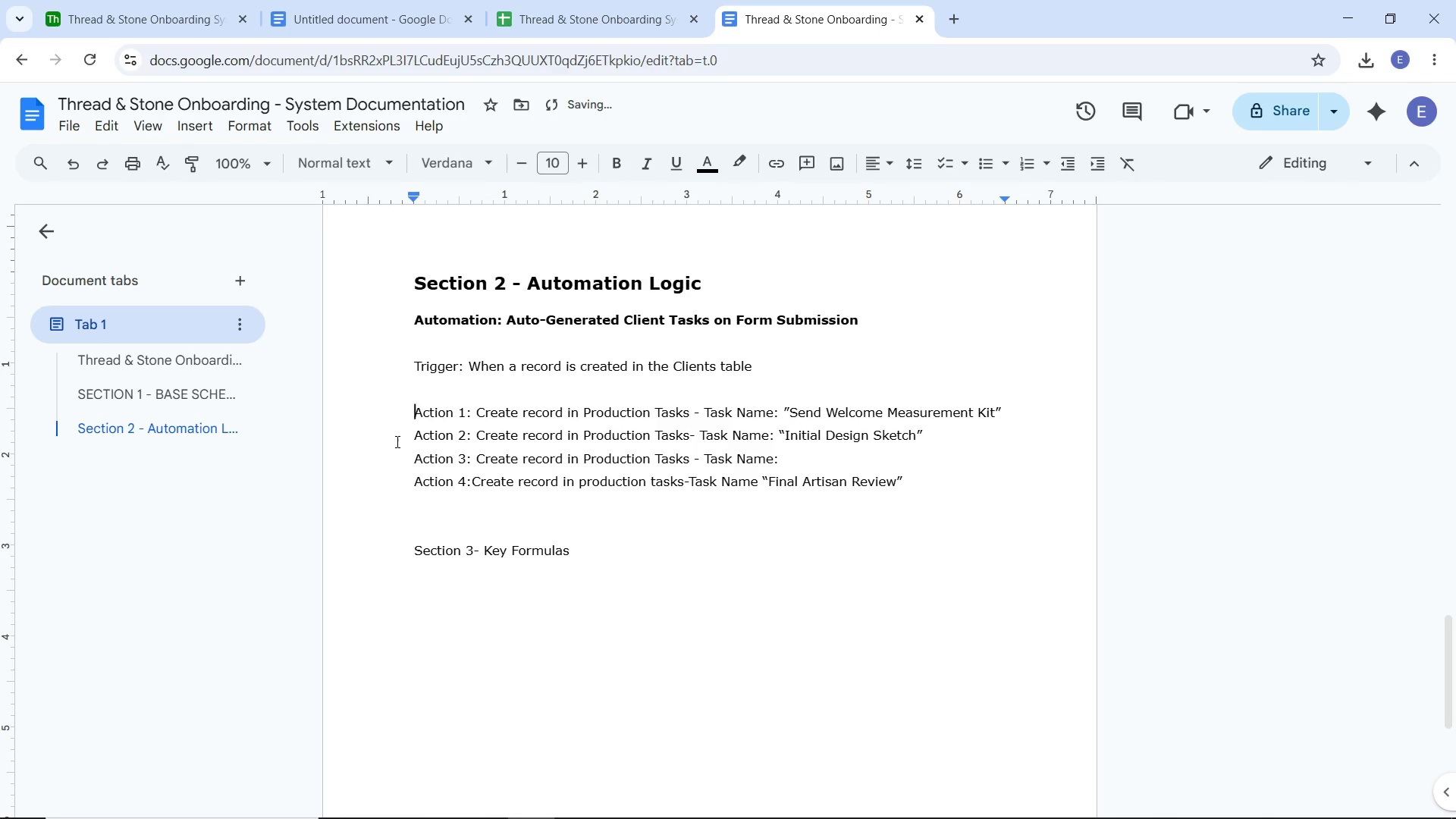 
left_click([396, 441])
 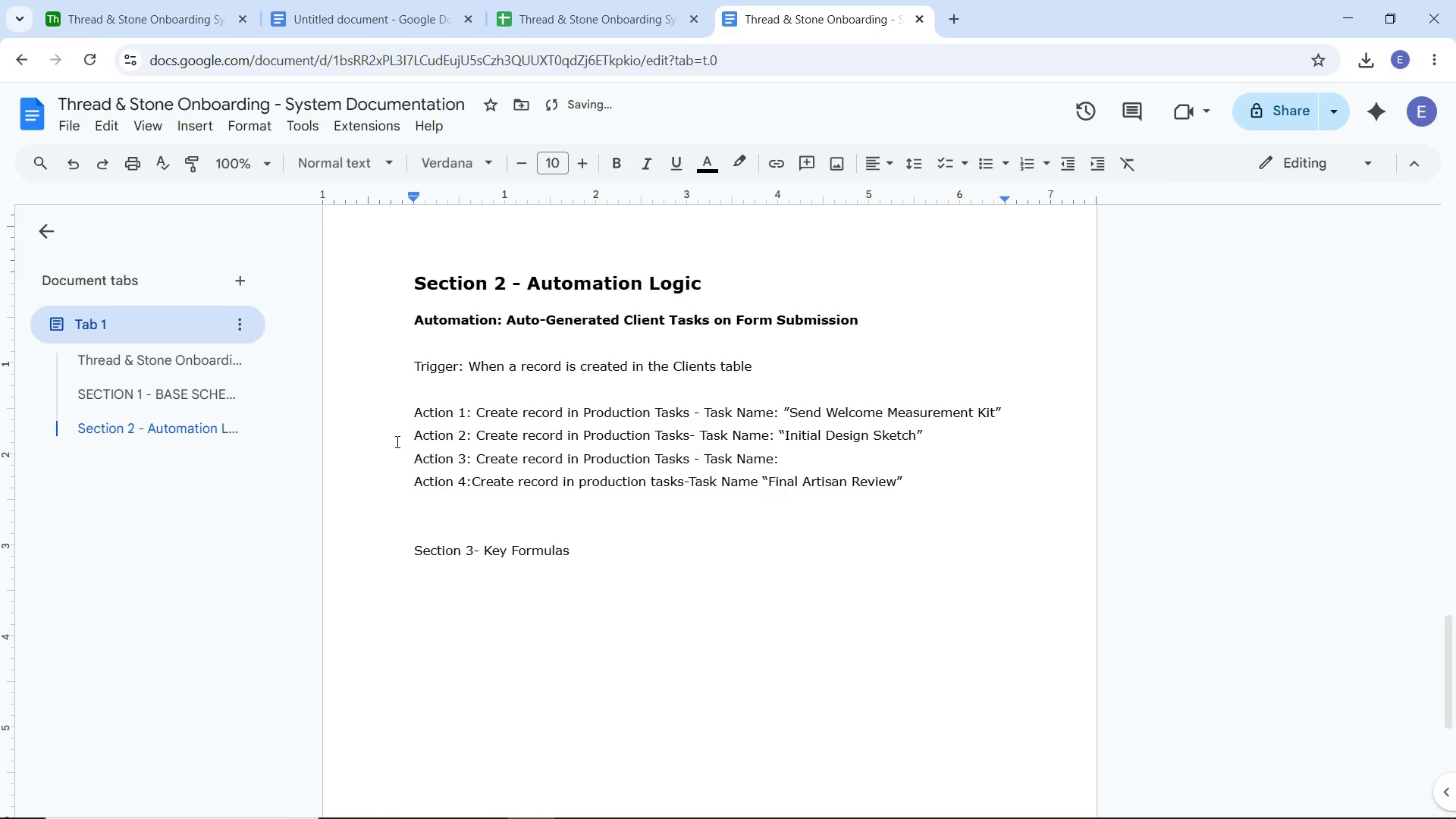 
key(Enter)
 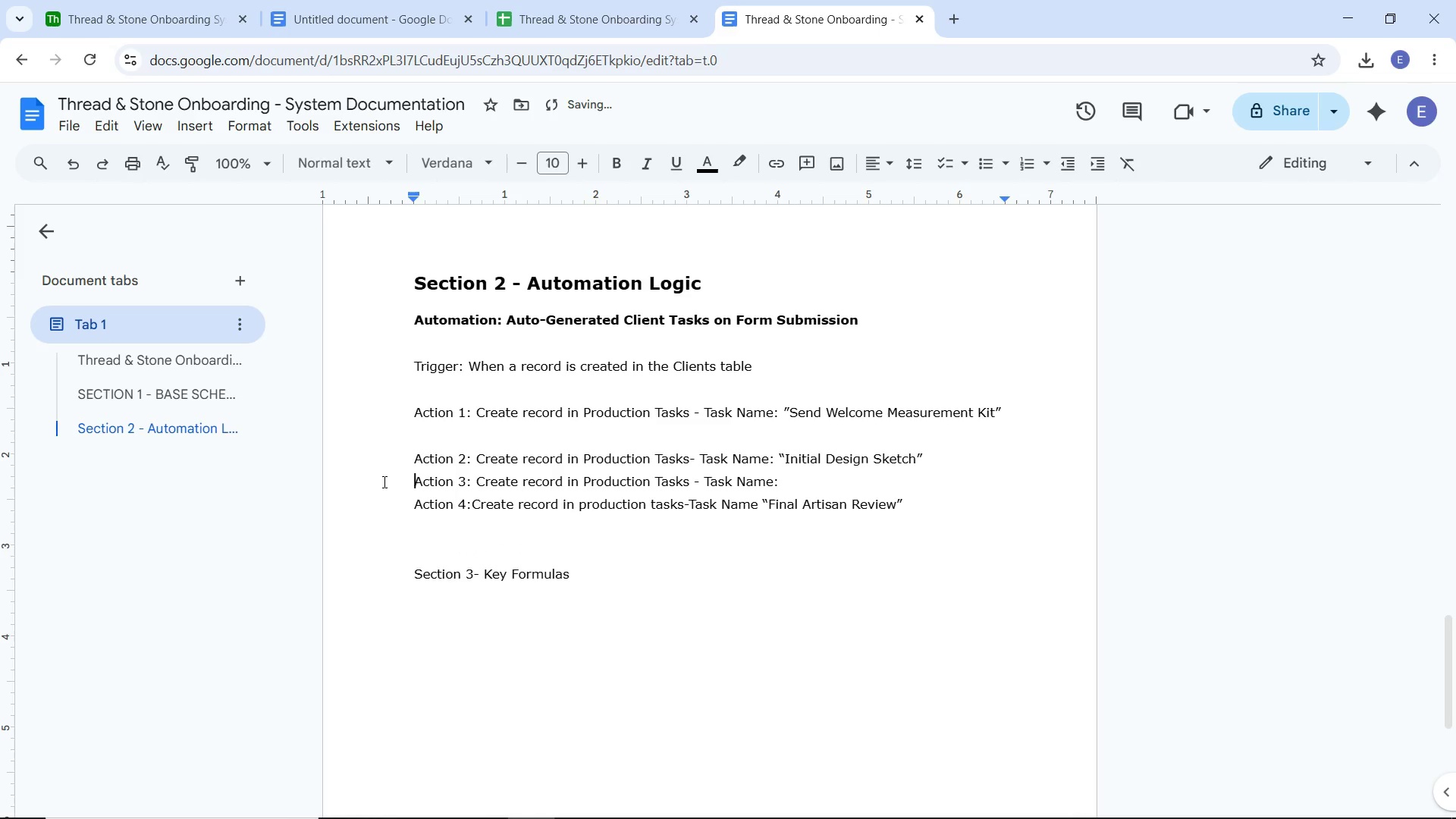 
left_click([383, 482])
 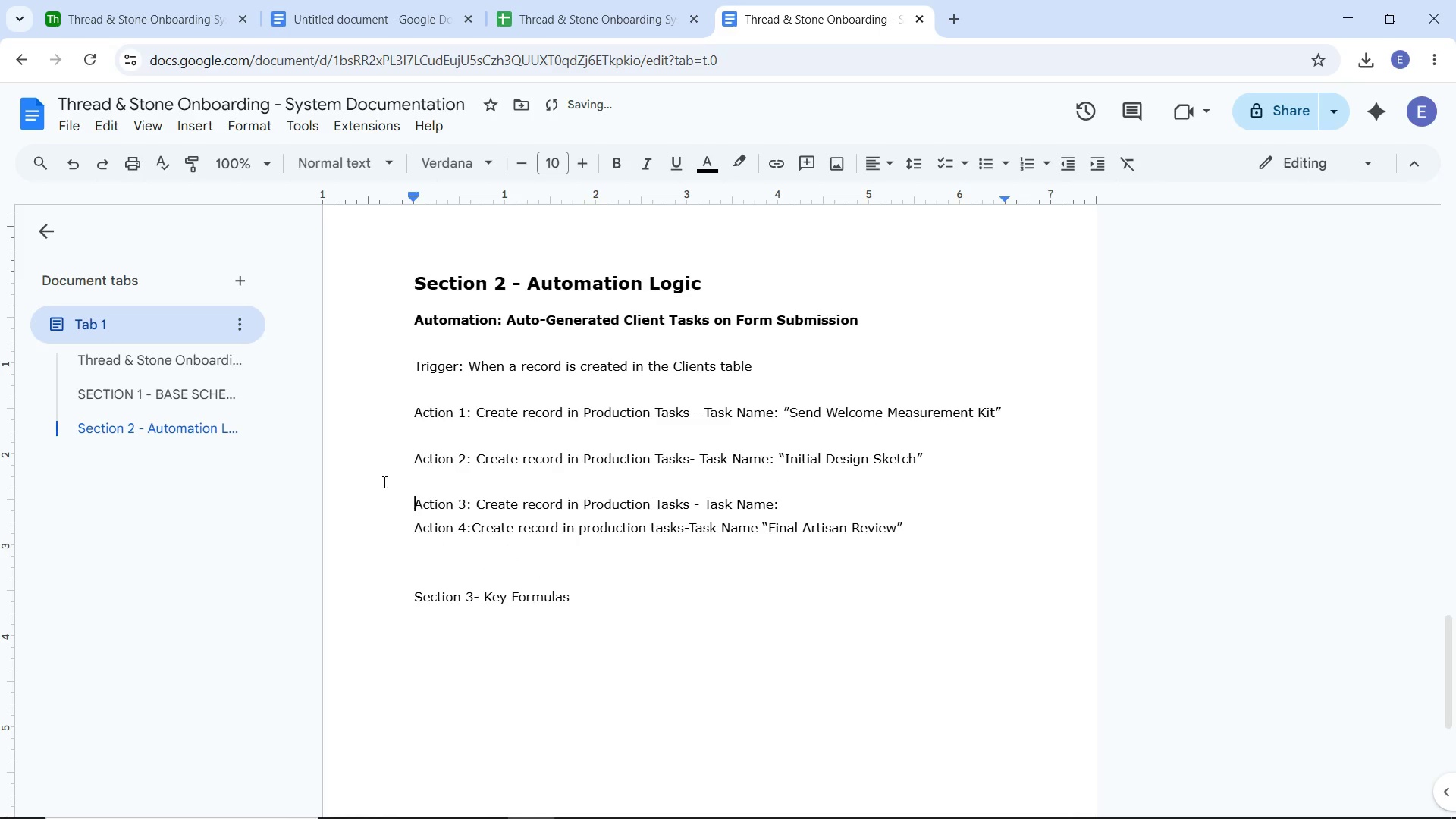 
key(Enter)
 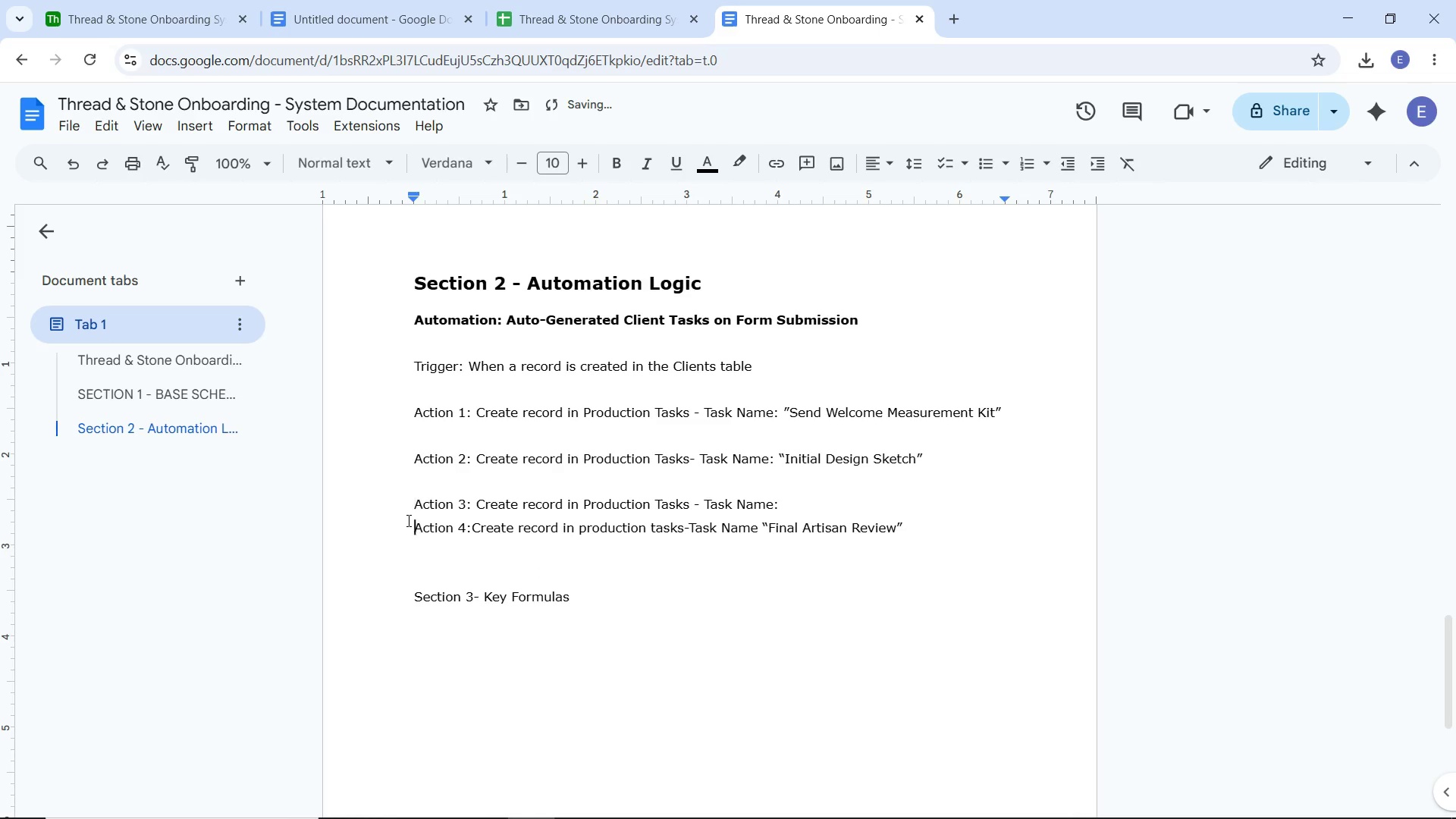 
left_click([407, 520])
 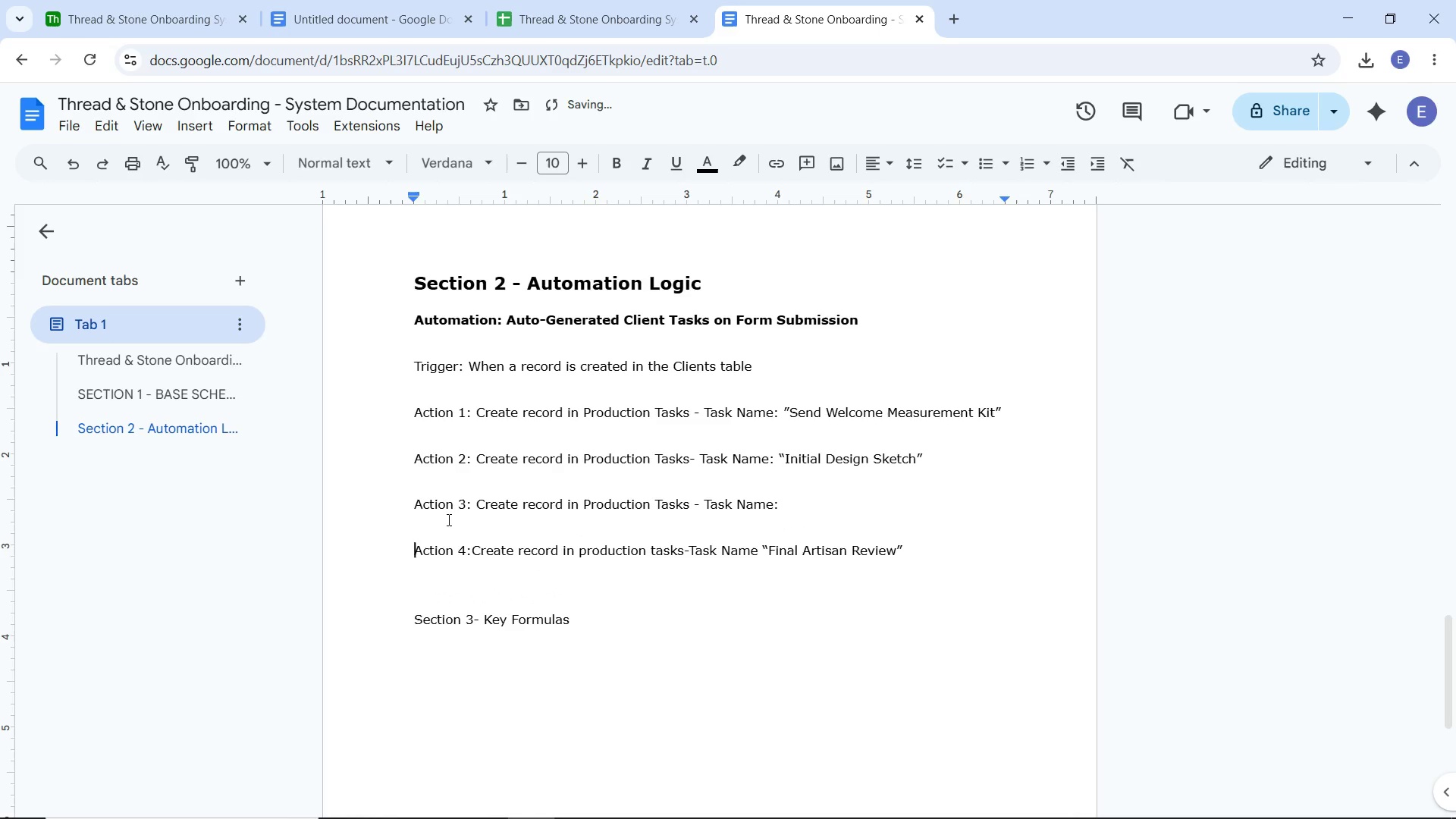 
key(Enter)
 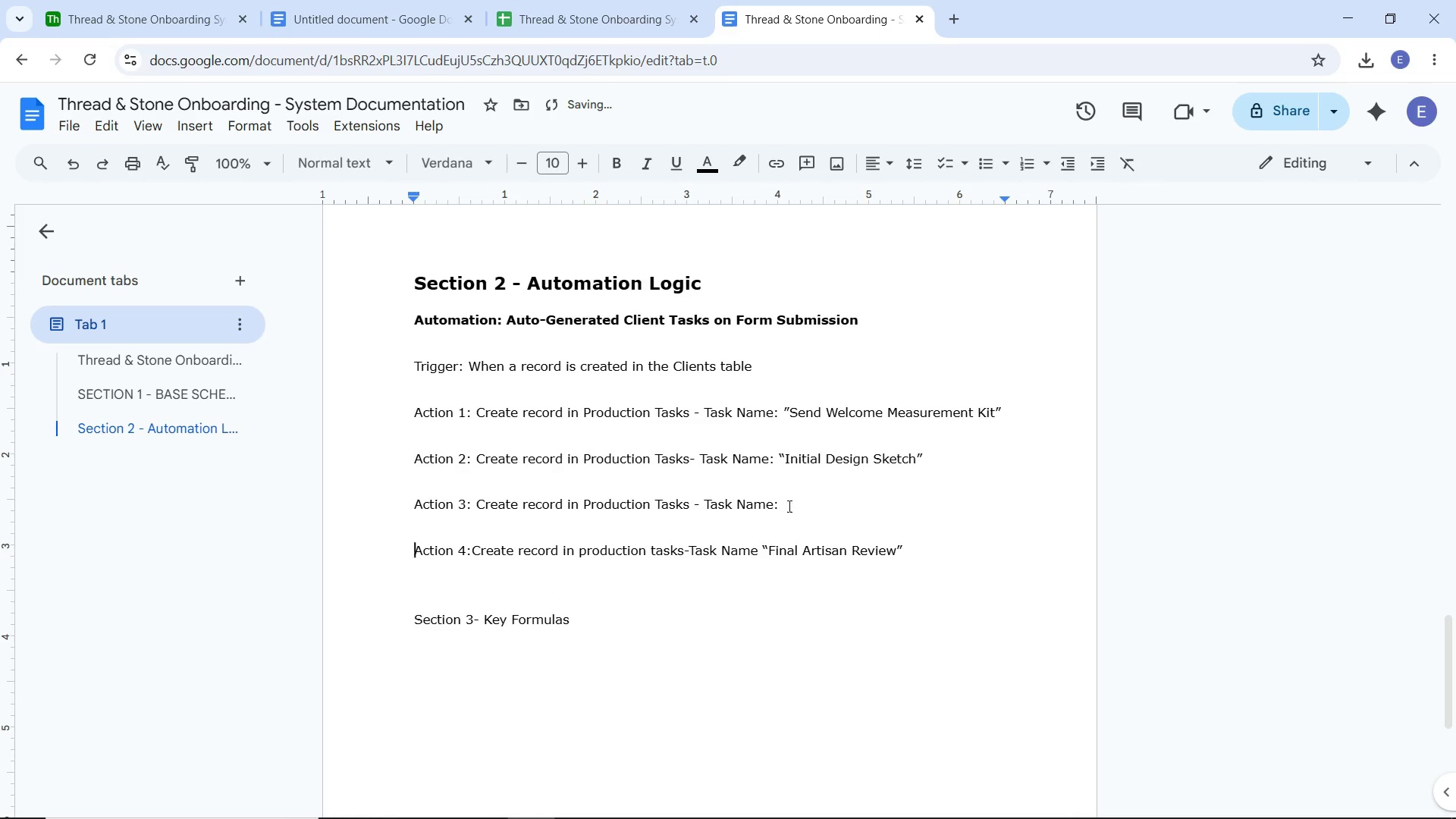 
left_click([790, 504])
 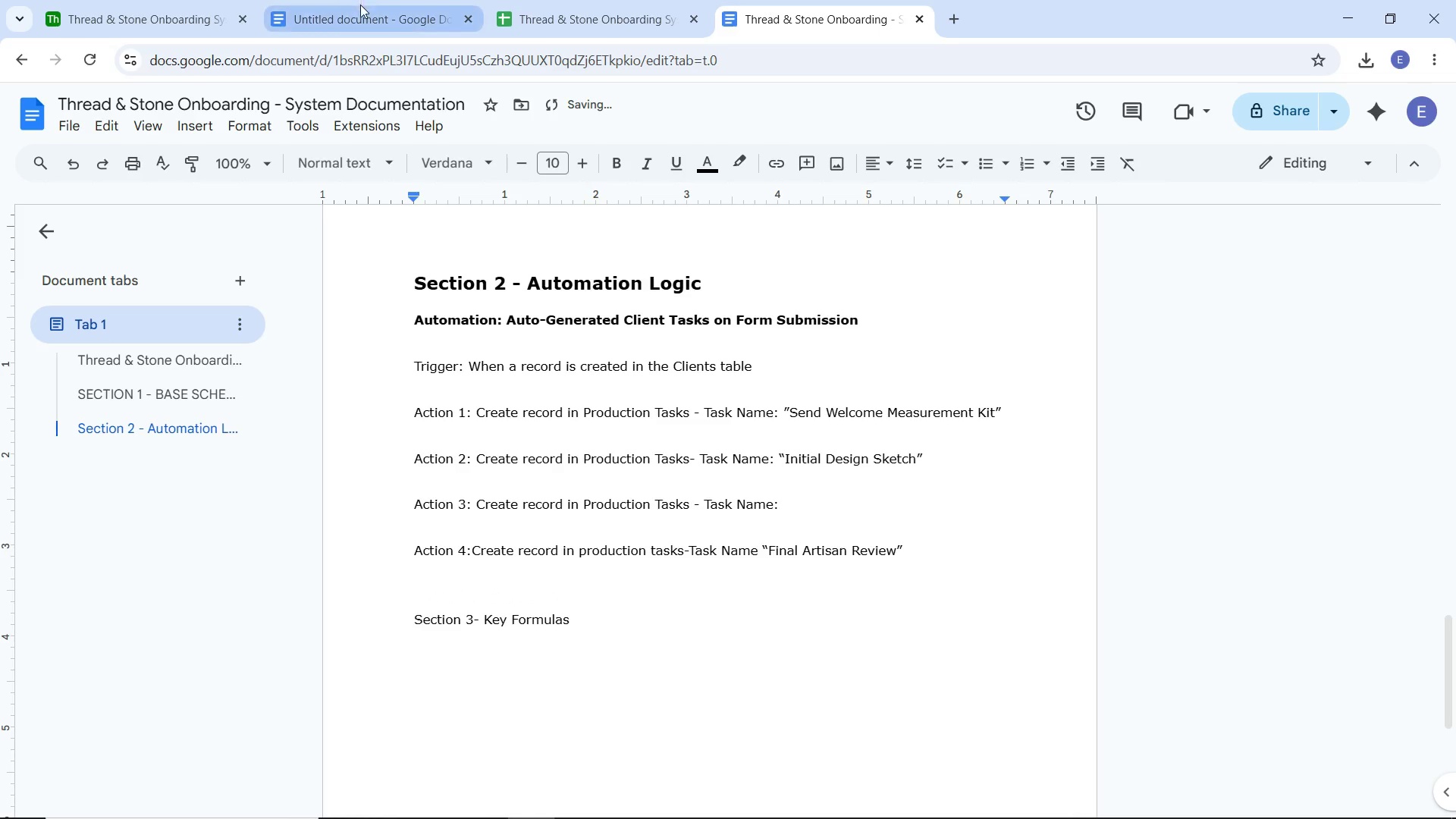 
left_click([362, 8])
 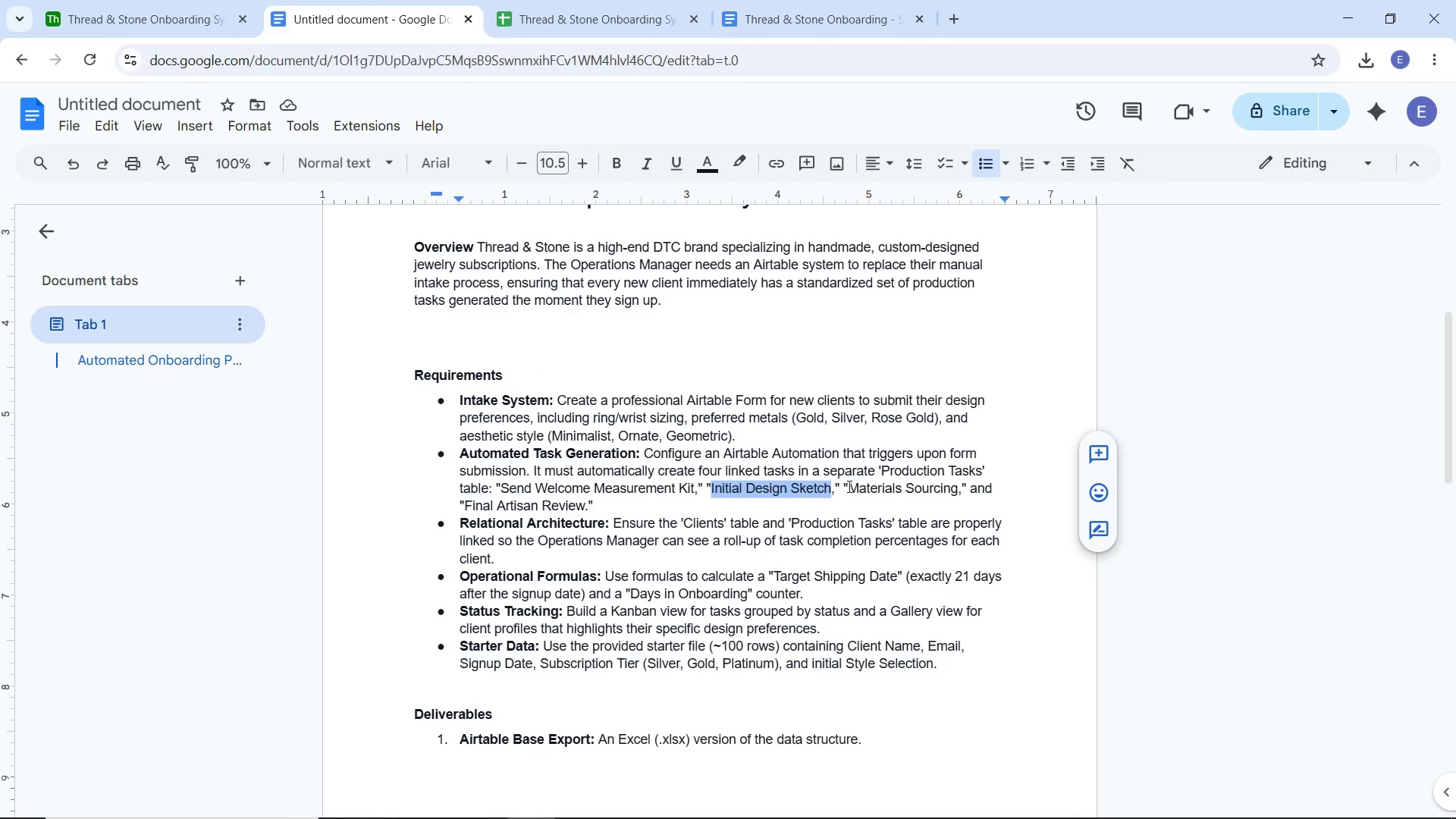 
left_click_drag(start_coordinate=[852, 486], to_coordinate=[958, 487])
 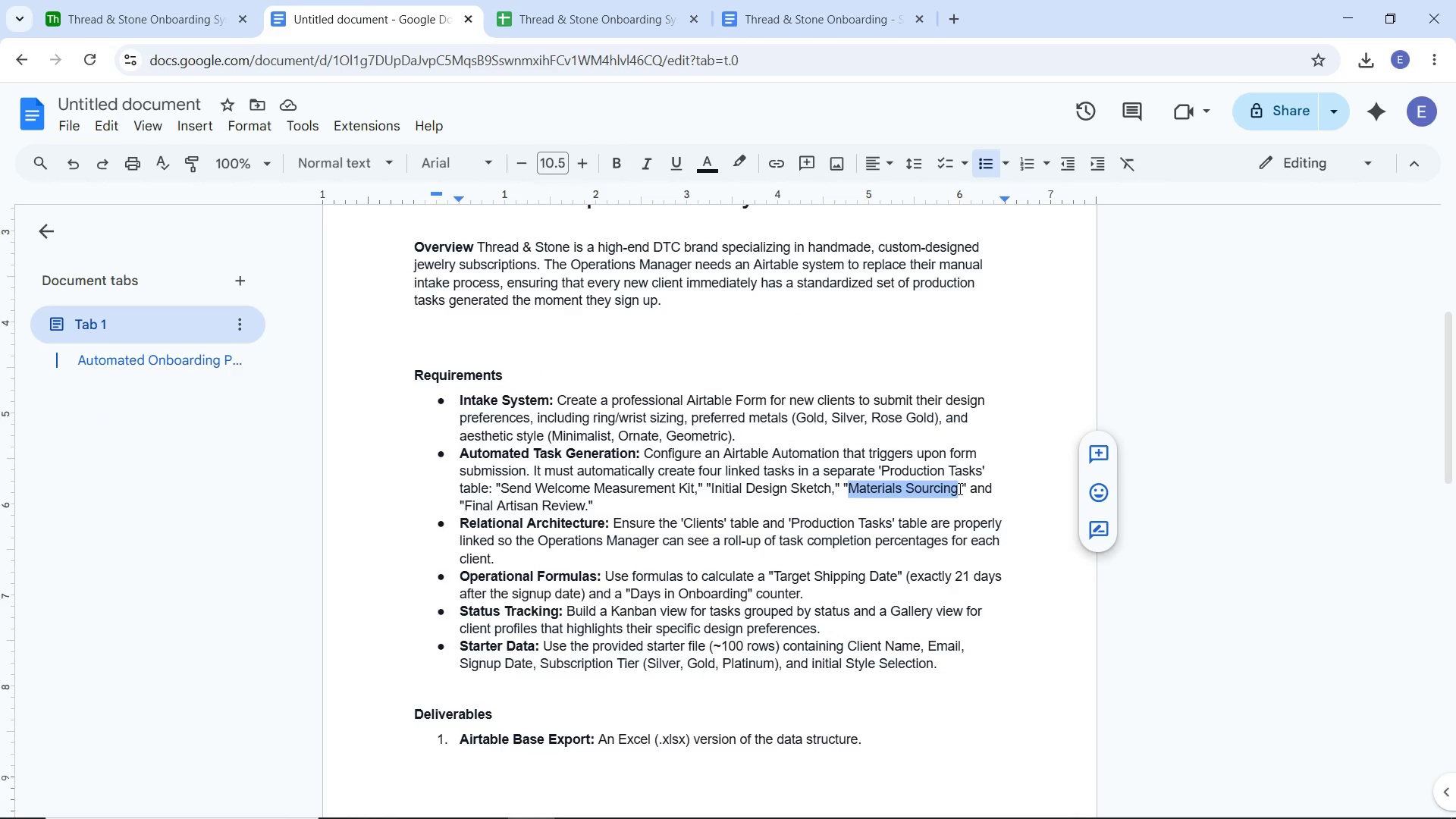 
key(Control+C)
 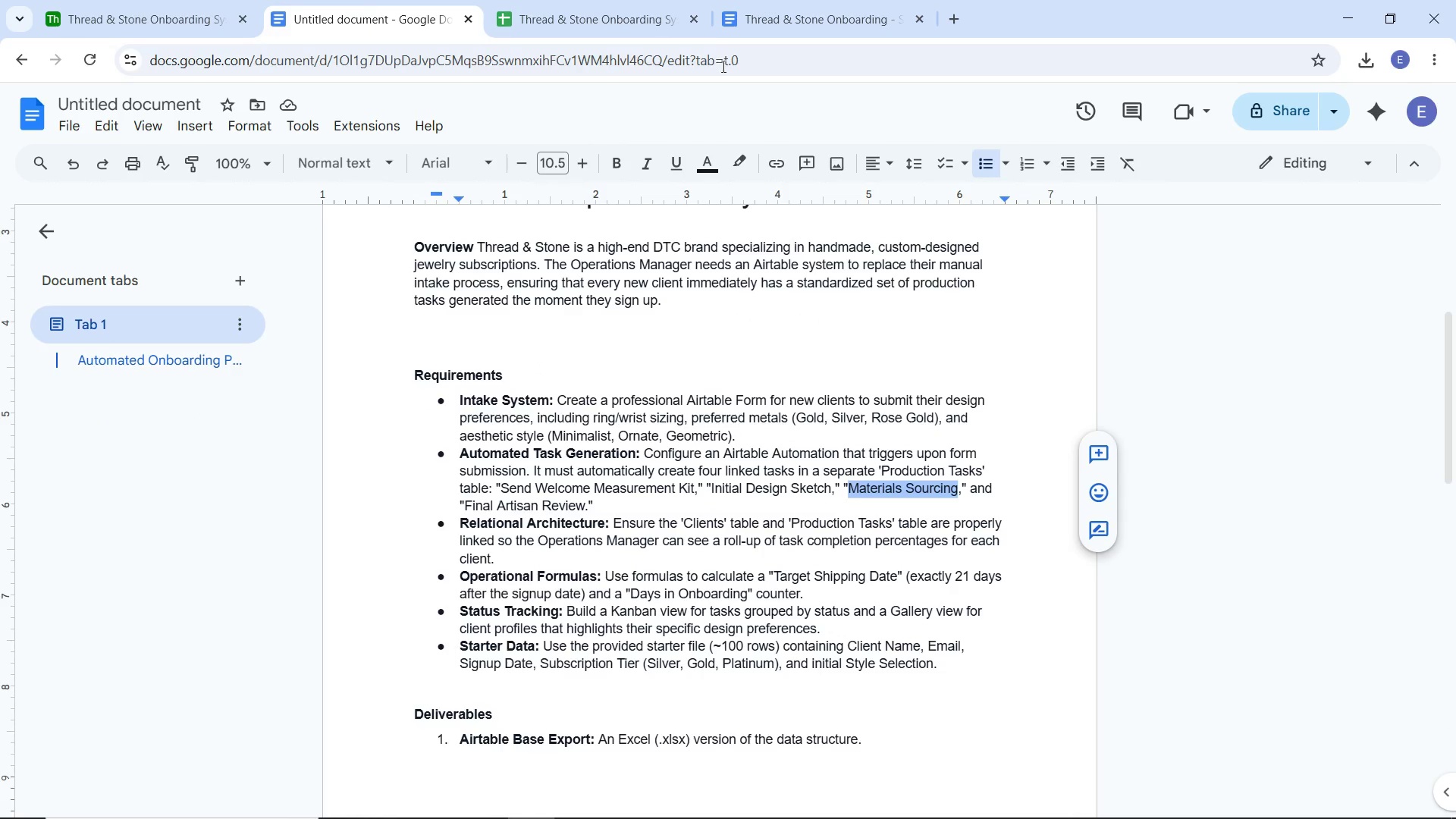 
key(Control+C)
 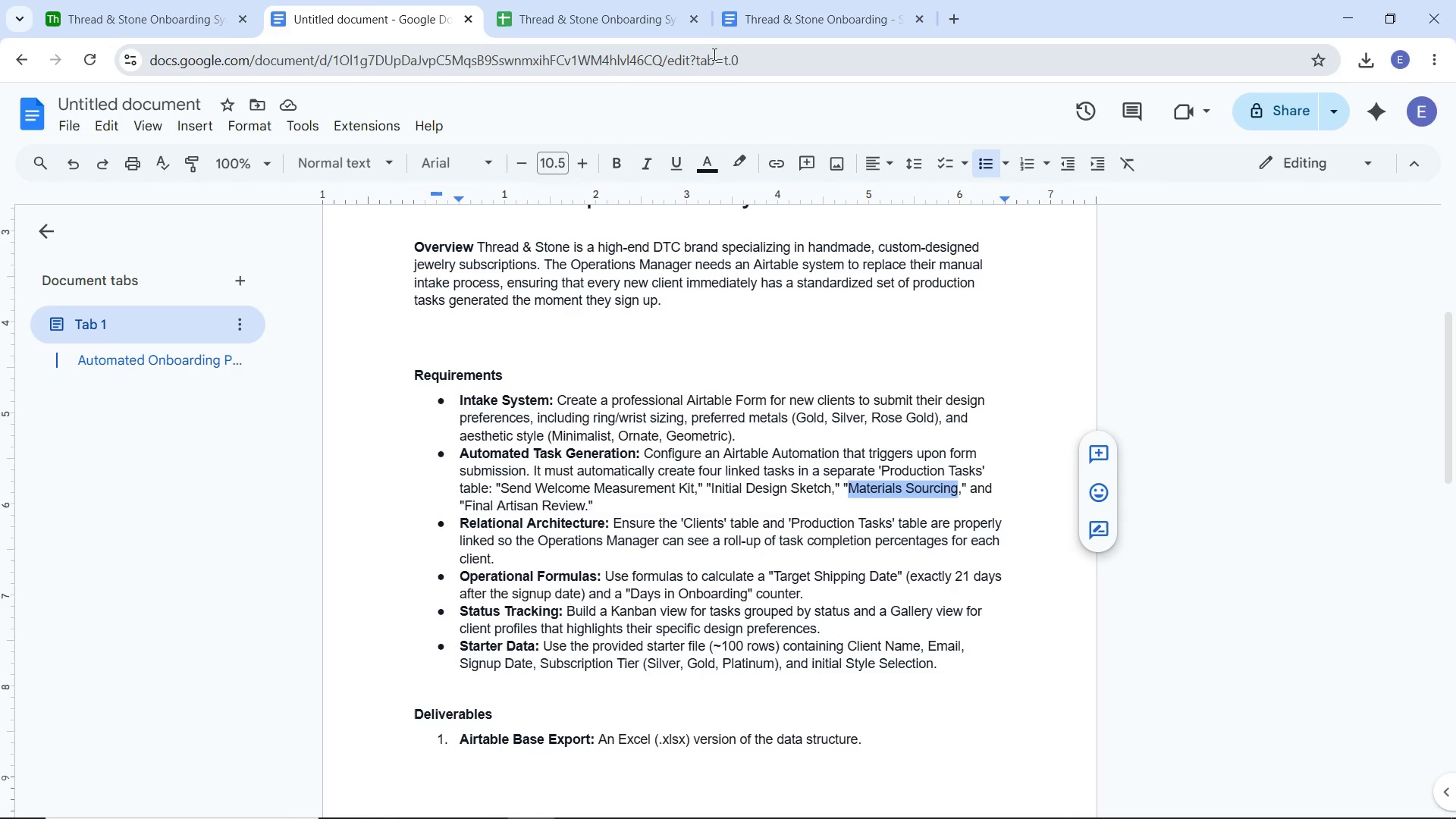 
key(Control+C)
 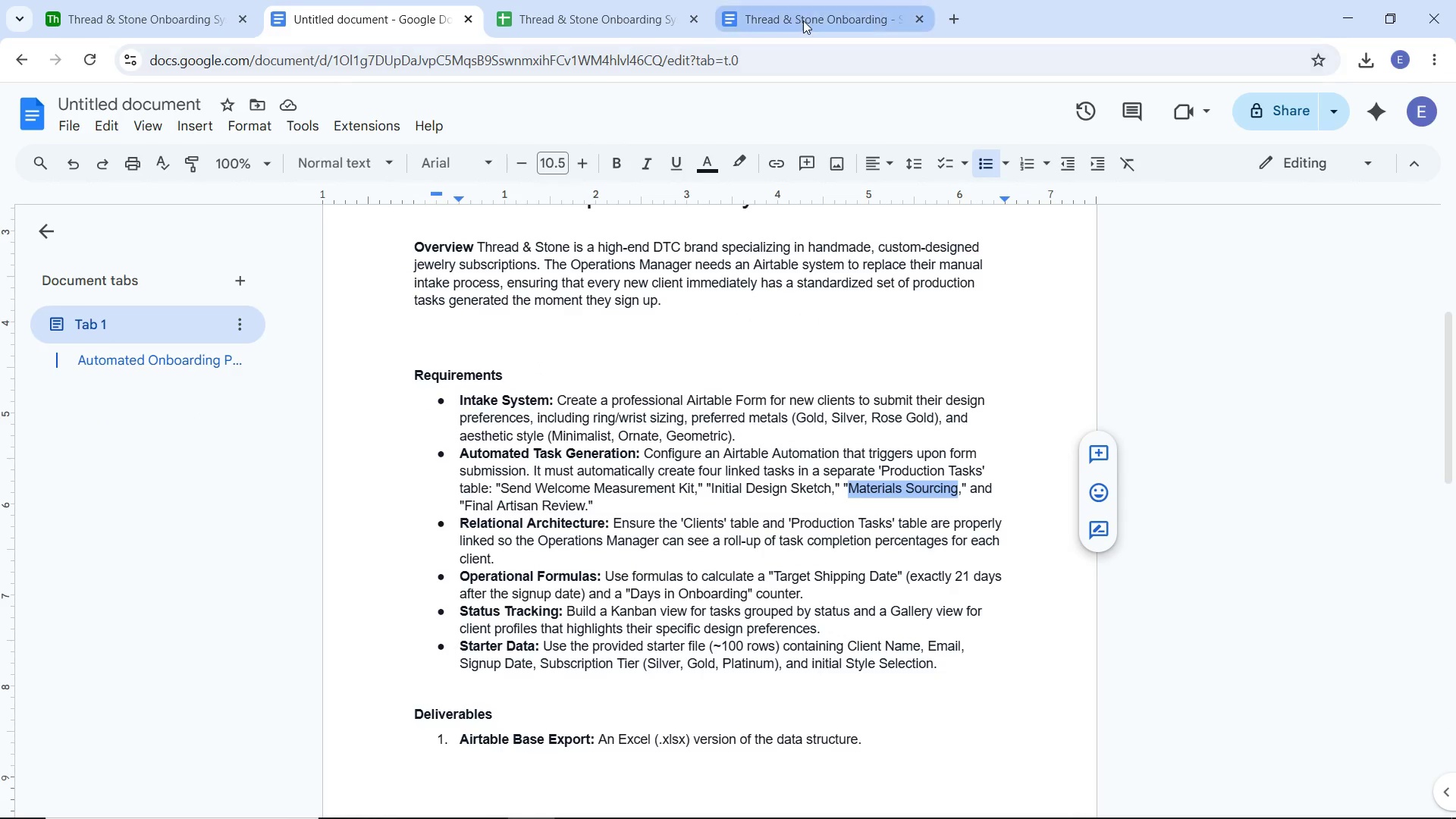 
left_click([803, 20])
 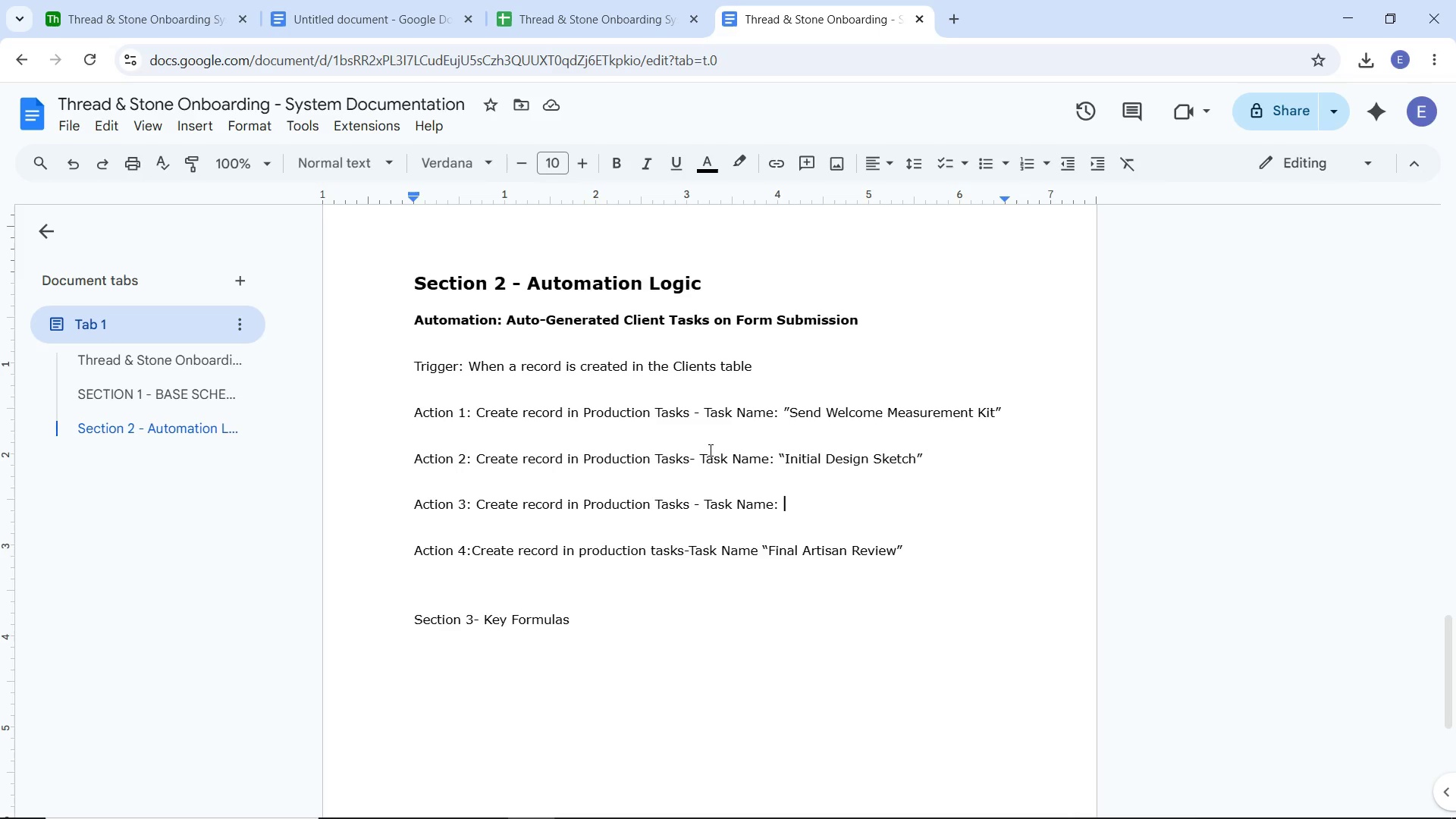 
key(Shift+Quote)
 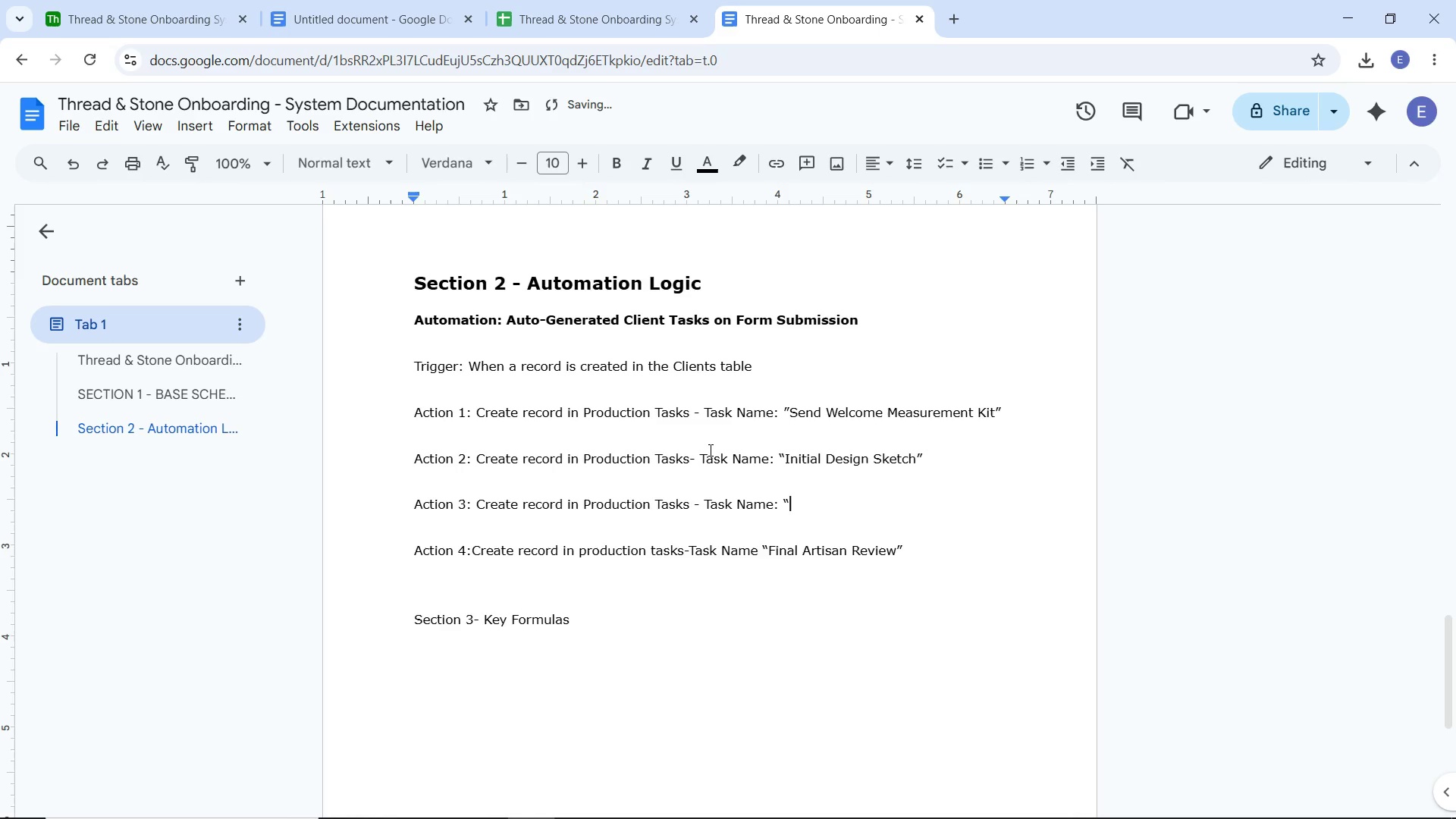 
key(Shift+Quote)
 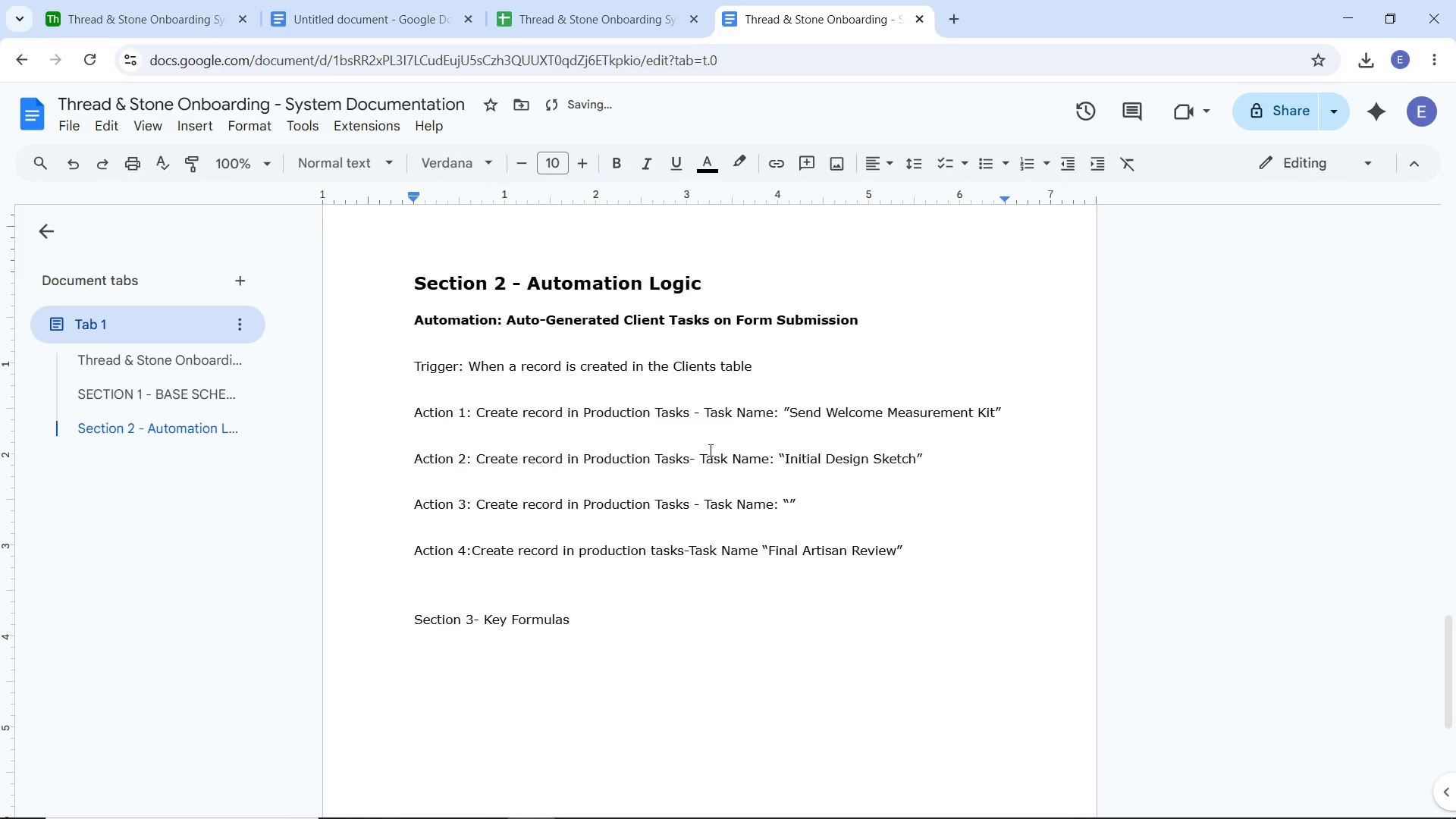 
key(ArrowLeft)
 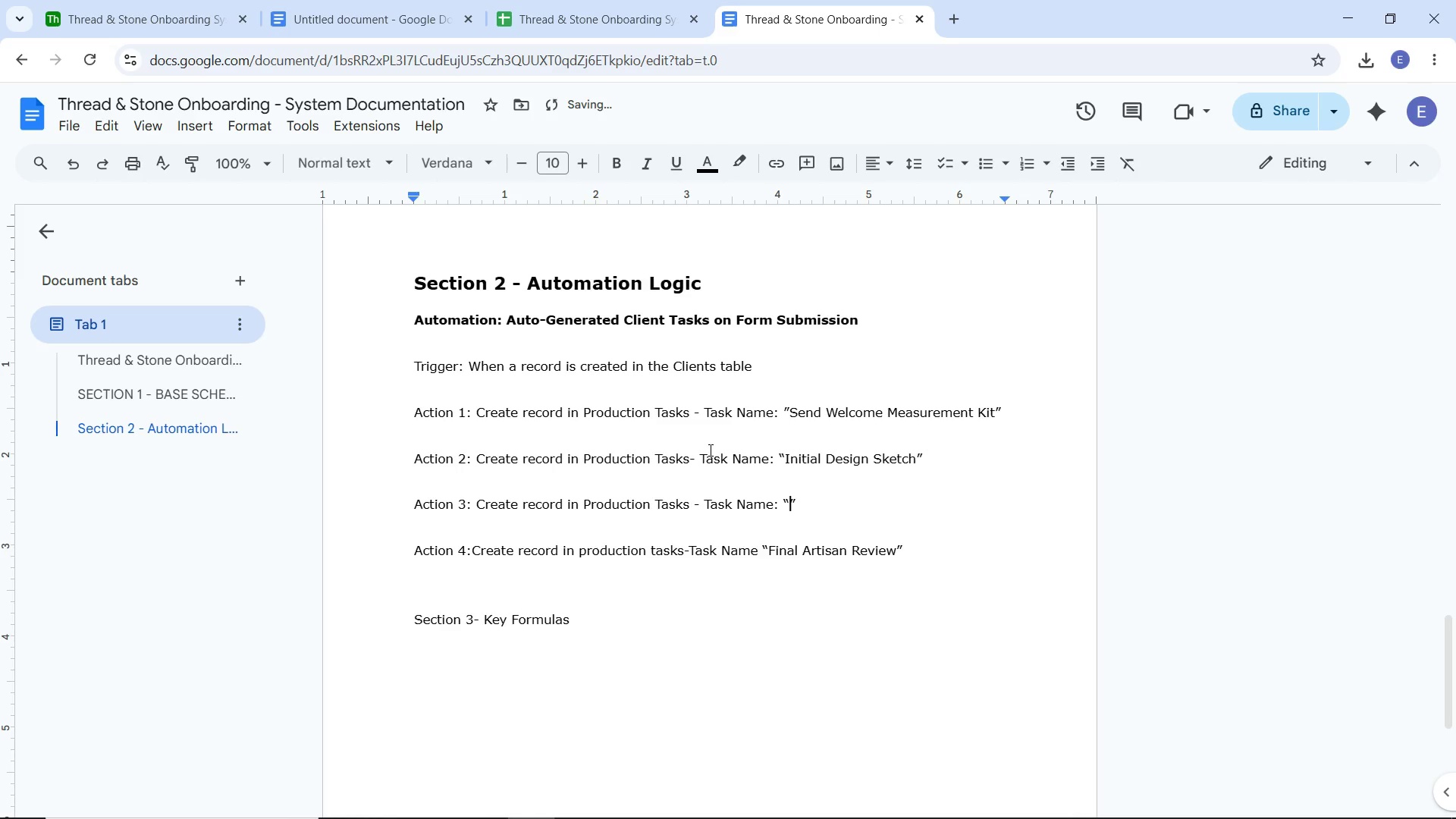 
key(Control+Shift+V)
 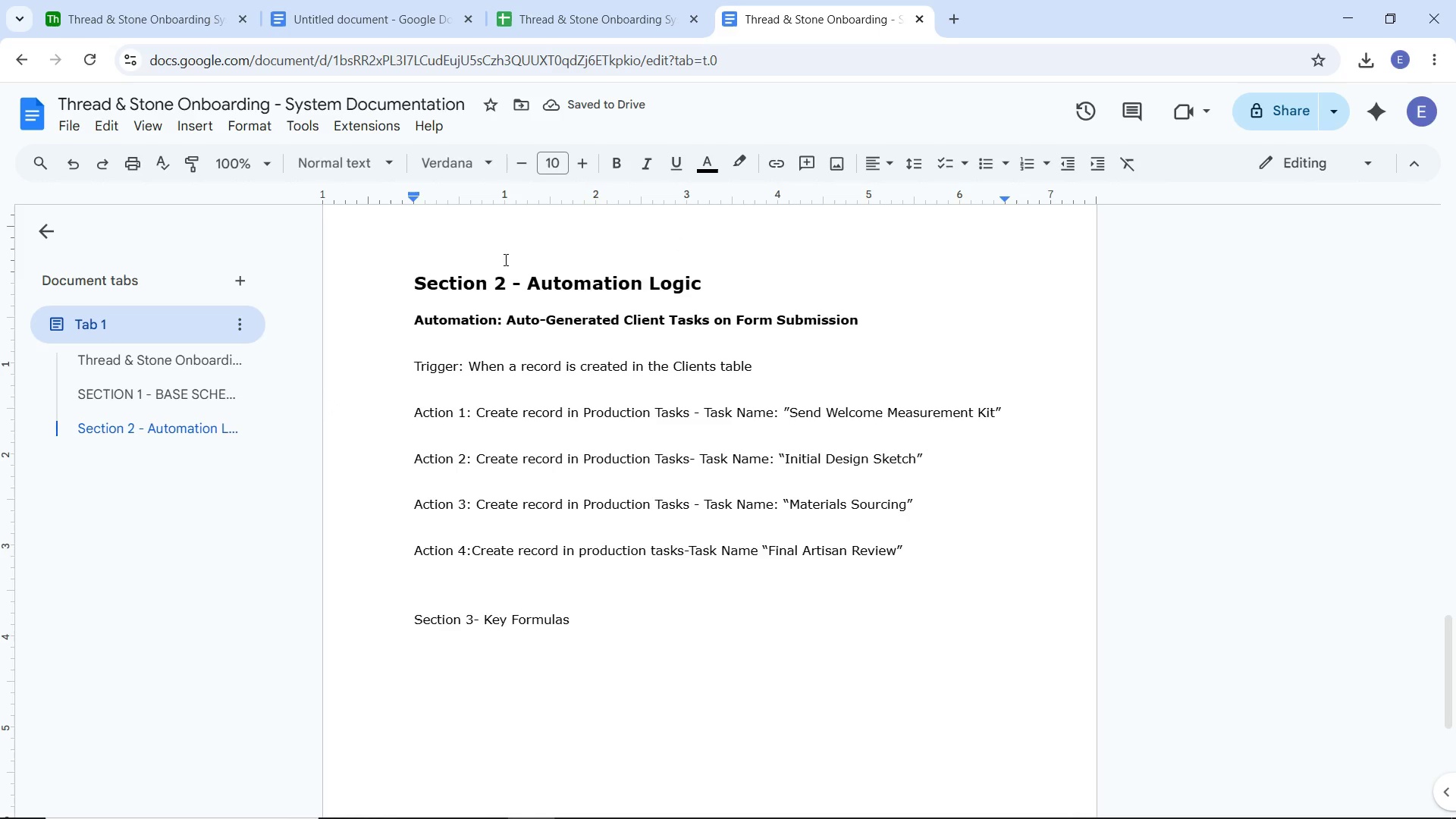 
wait(6.2)
 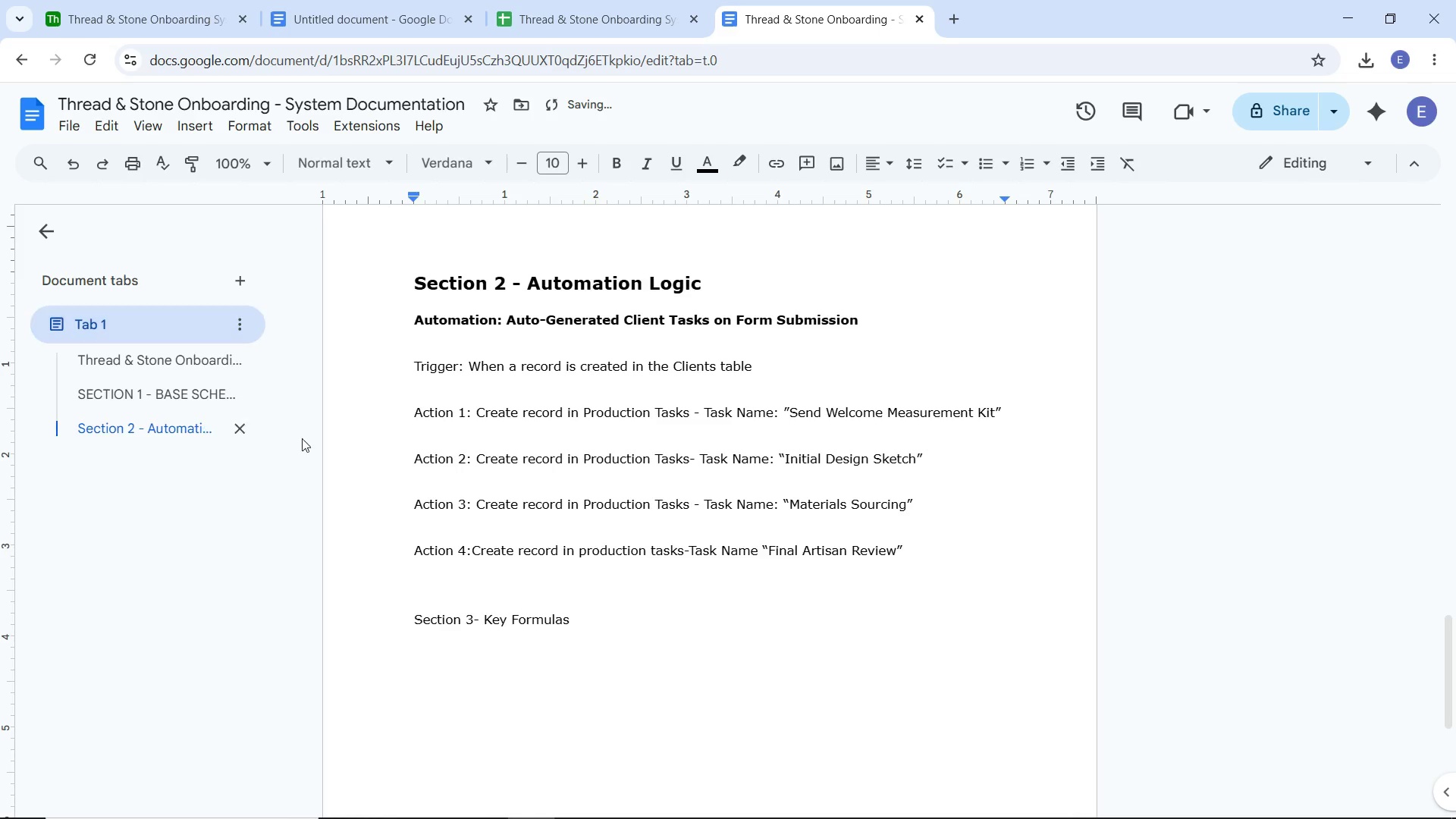 
left_click([183, 0])
 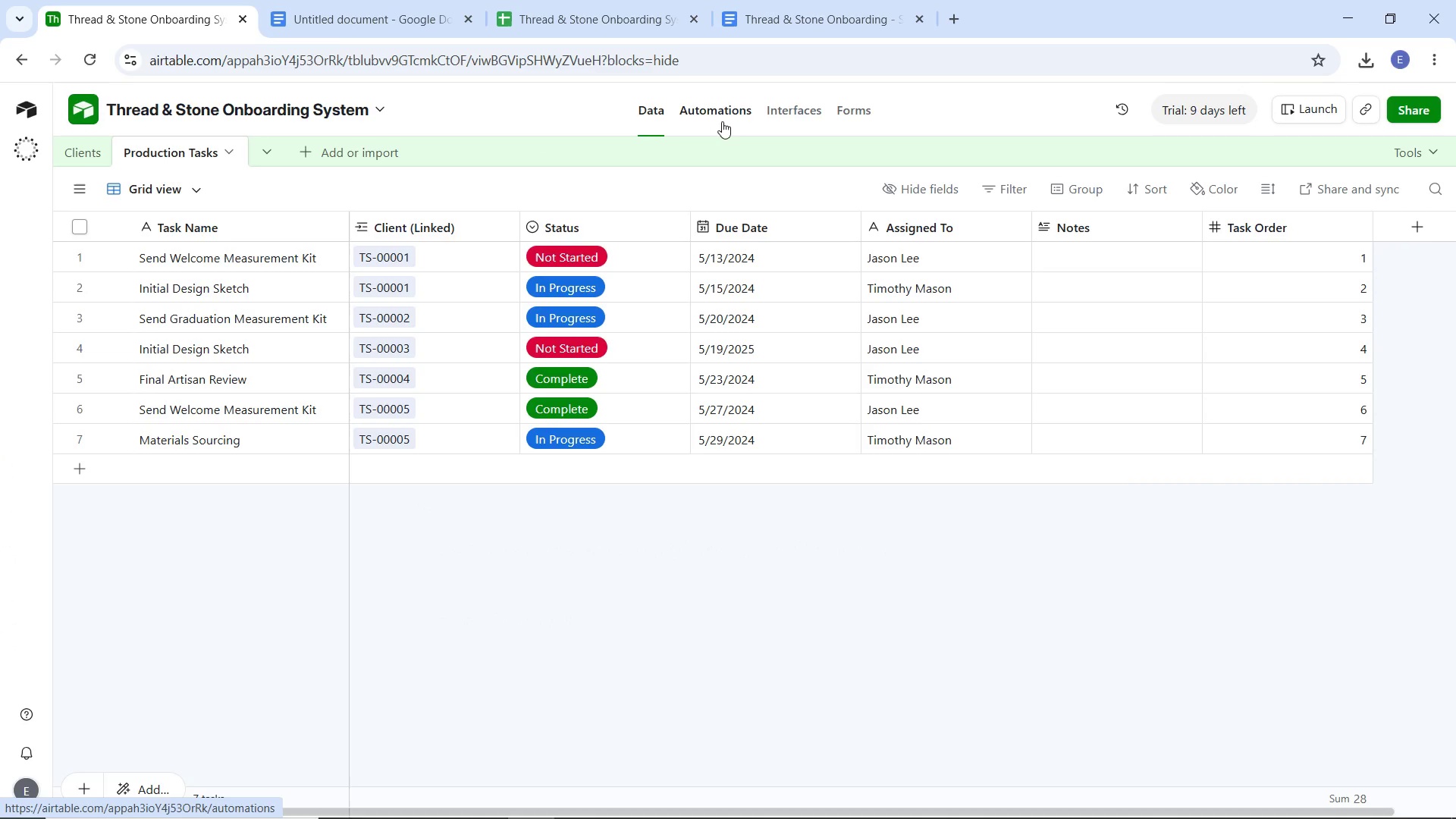 
left_click([722, 121])
 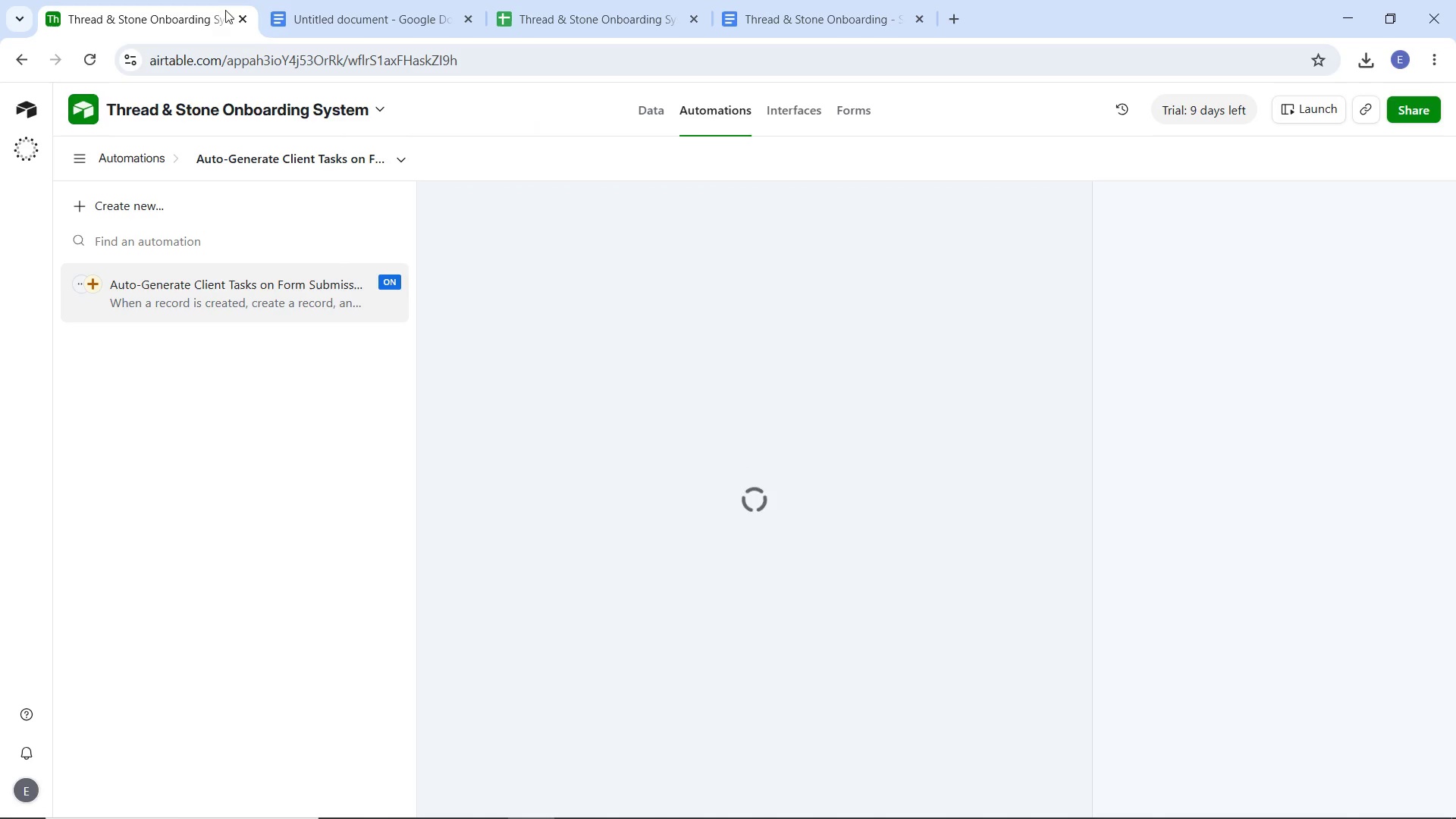 
mouse_move([1024, 159])
 